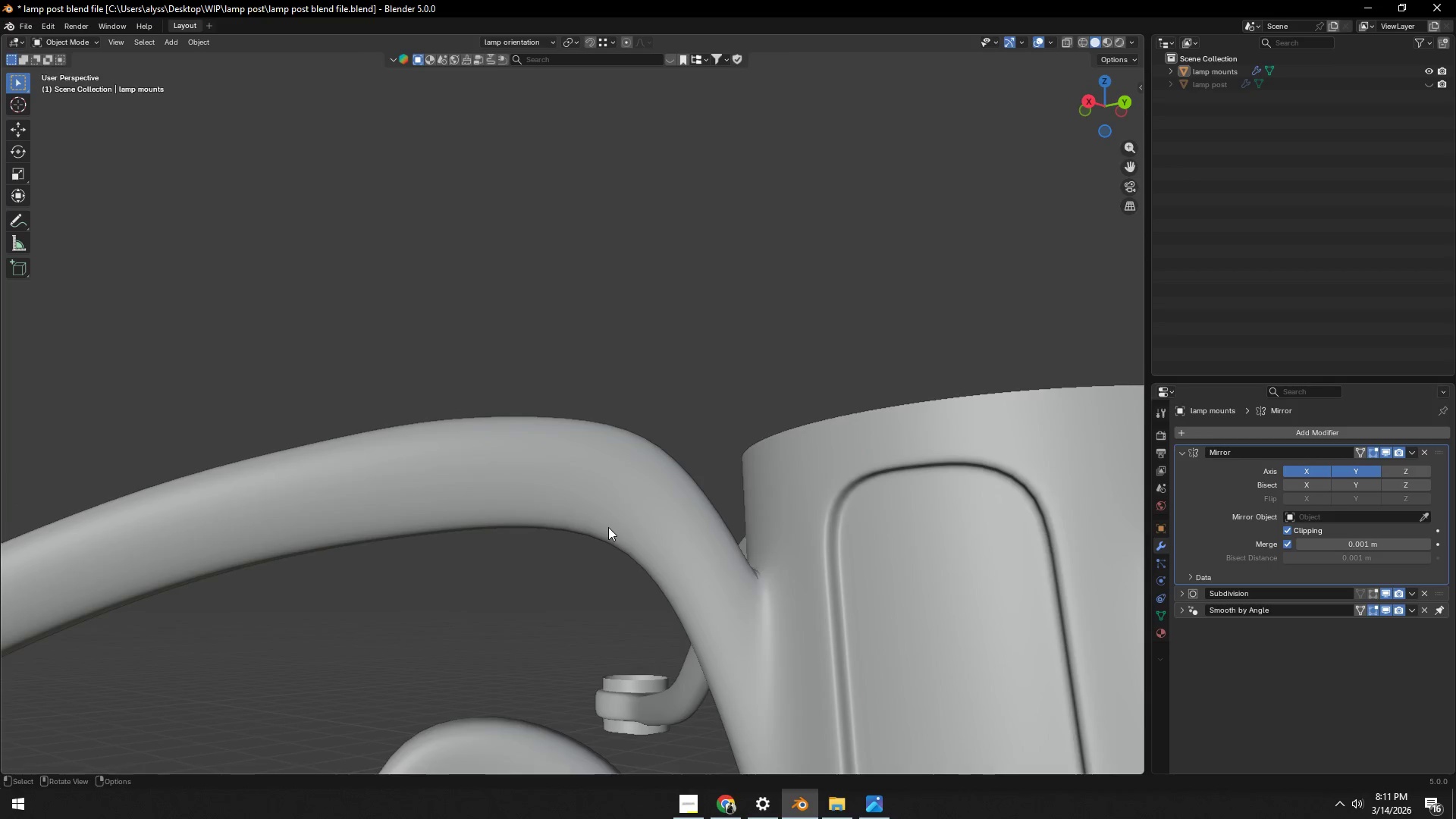 
key(Tab)
 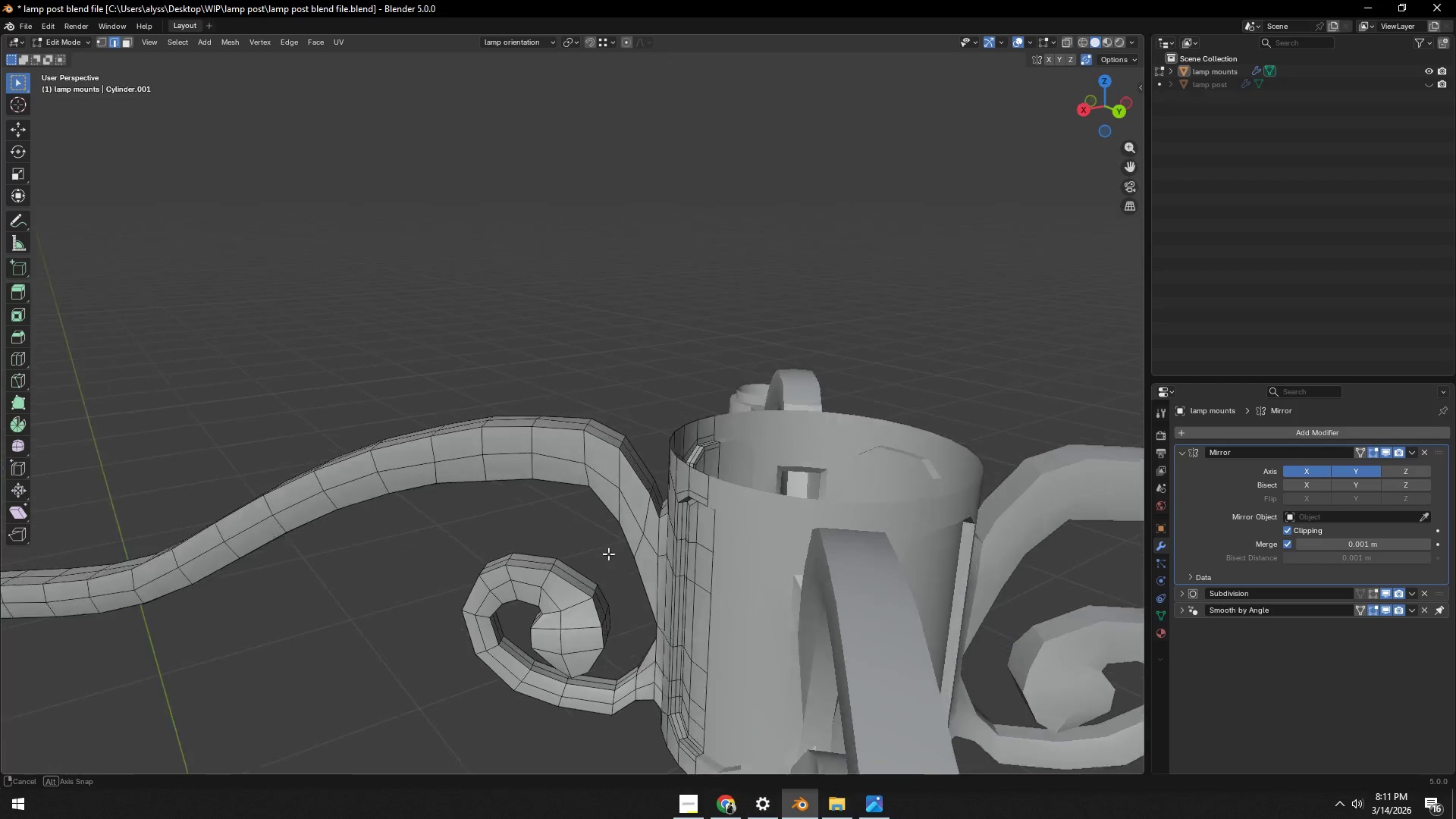 
scroll: coordinate [621, 534], scroll_direction: down, amount: 4.0
 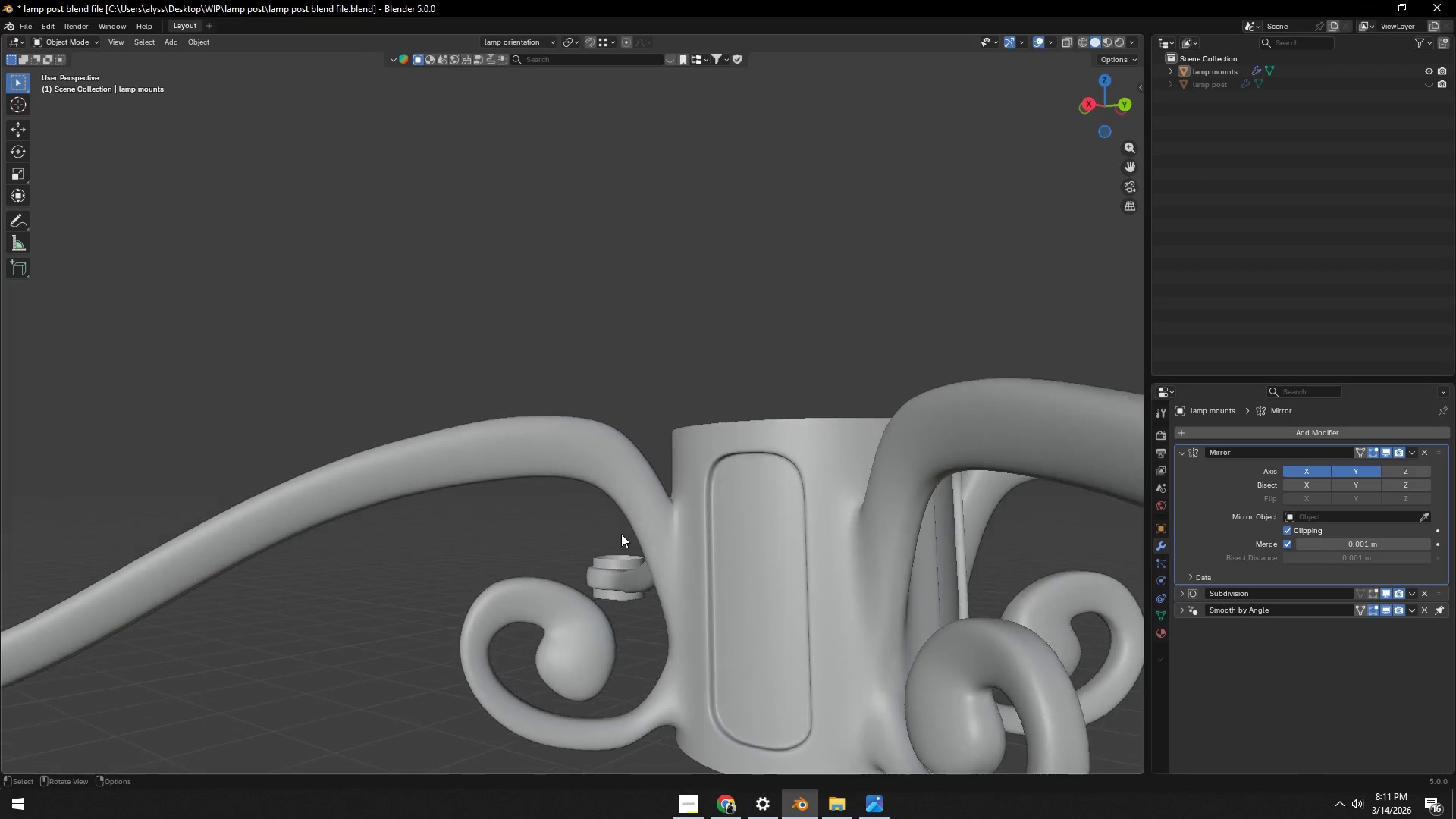 
scroll: coordinate [607, 553], scroll_direction: up, amount: 4.0
 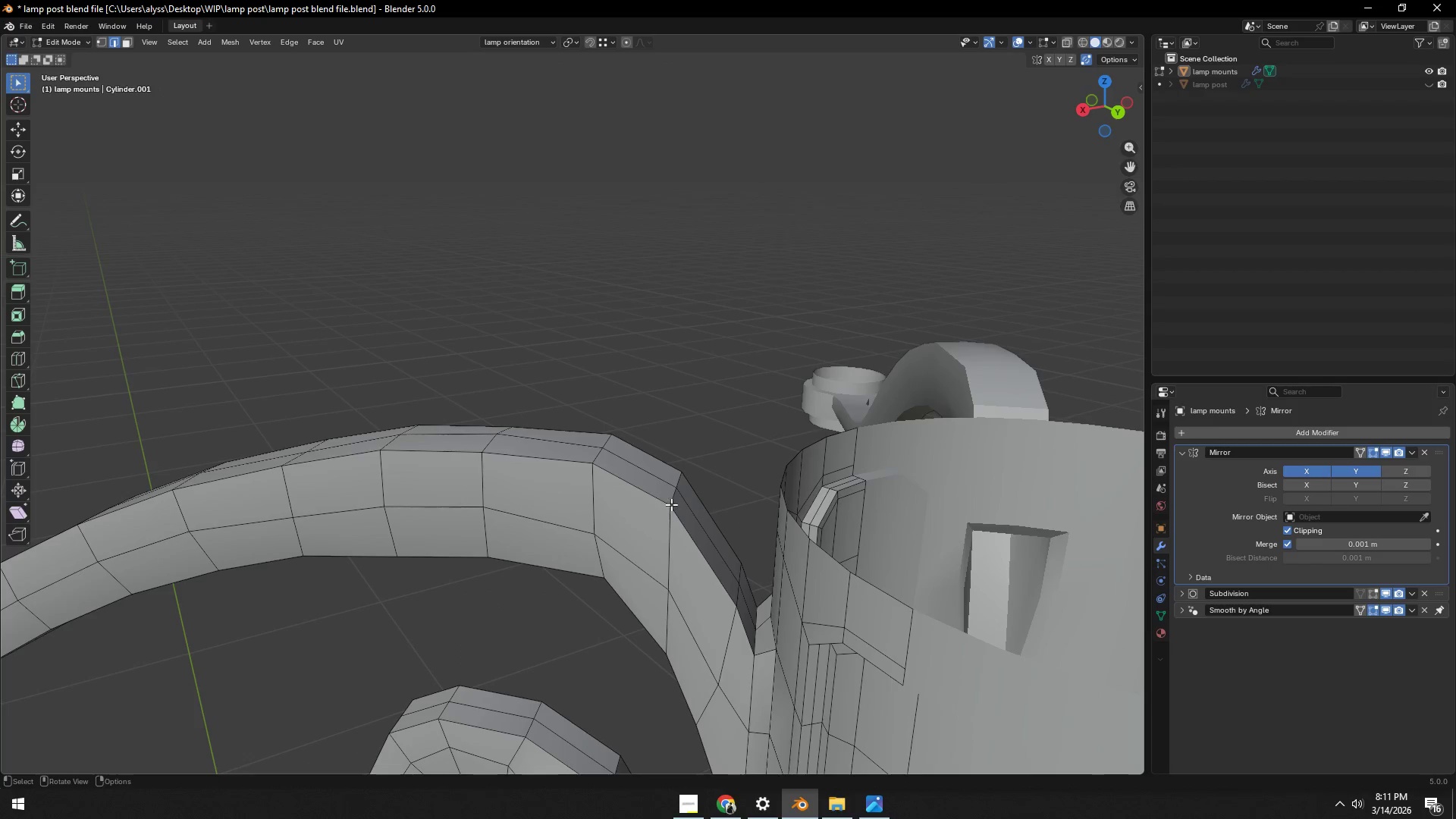 
left_click([671, 504])
 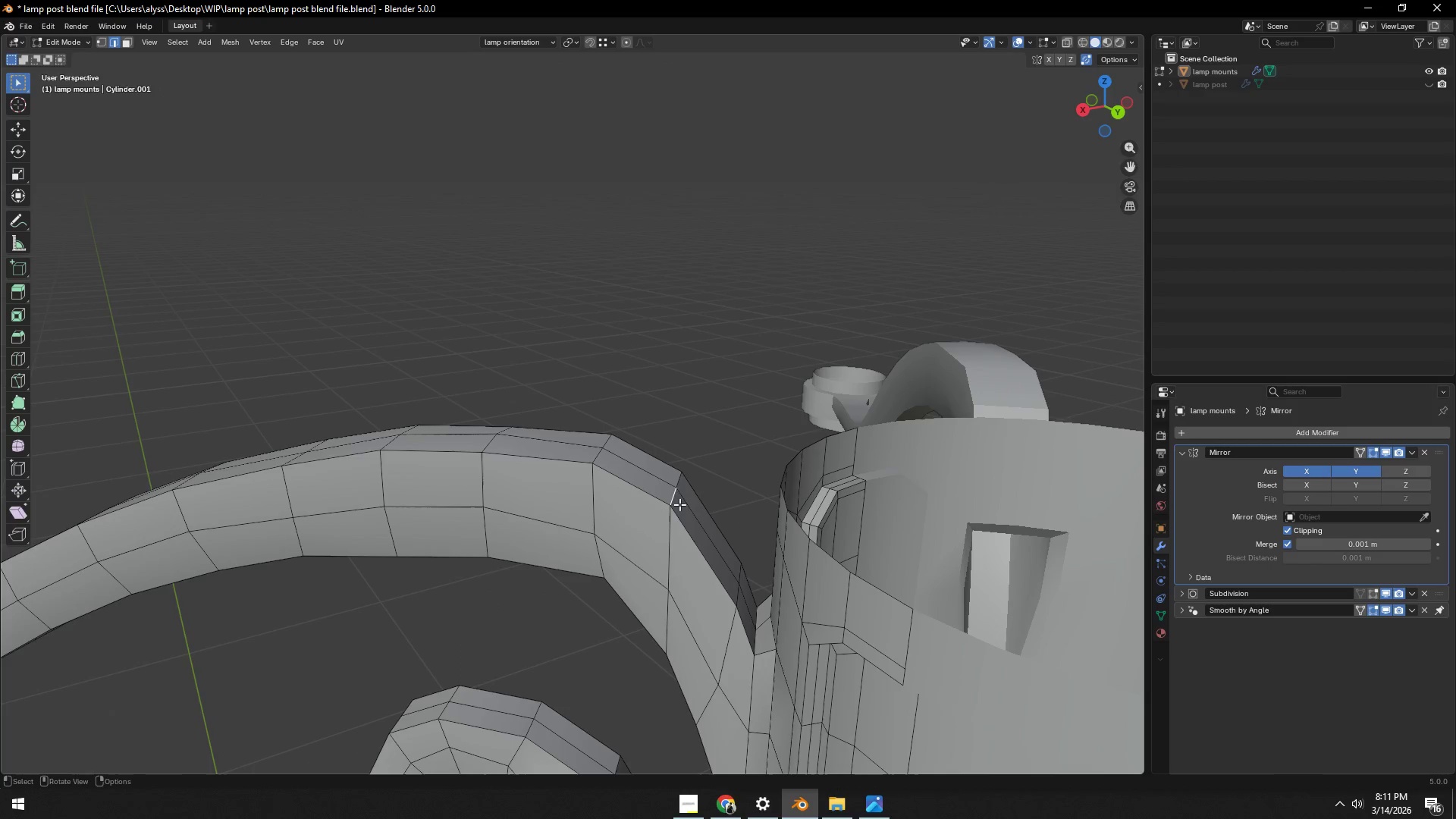 
hold_key(key=ShiftLeft, duration=0.36)
left_click([676, 482])
 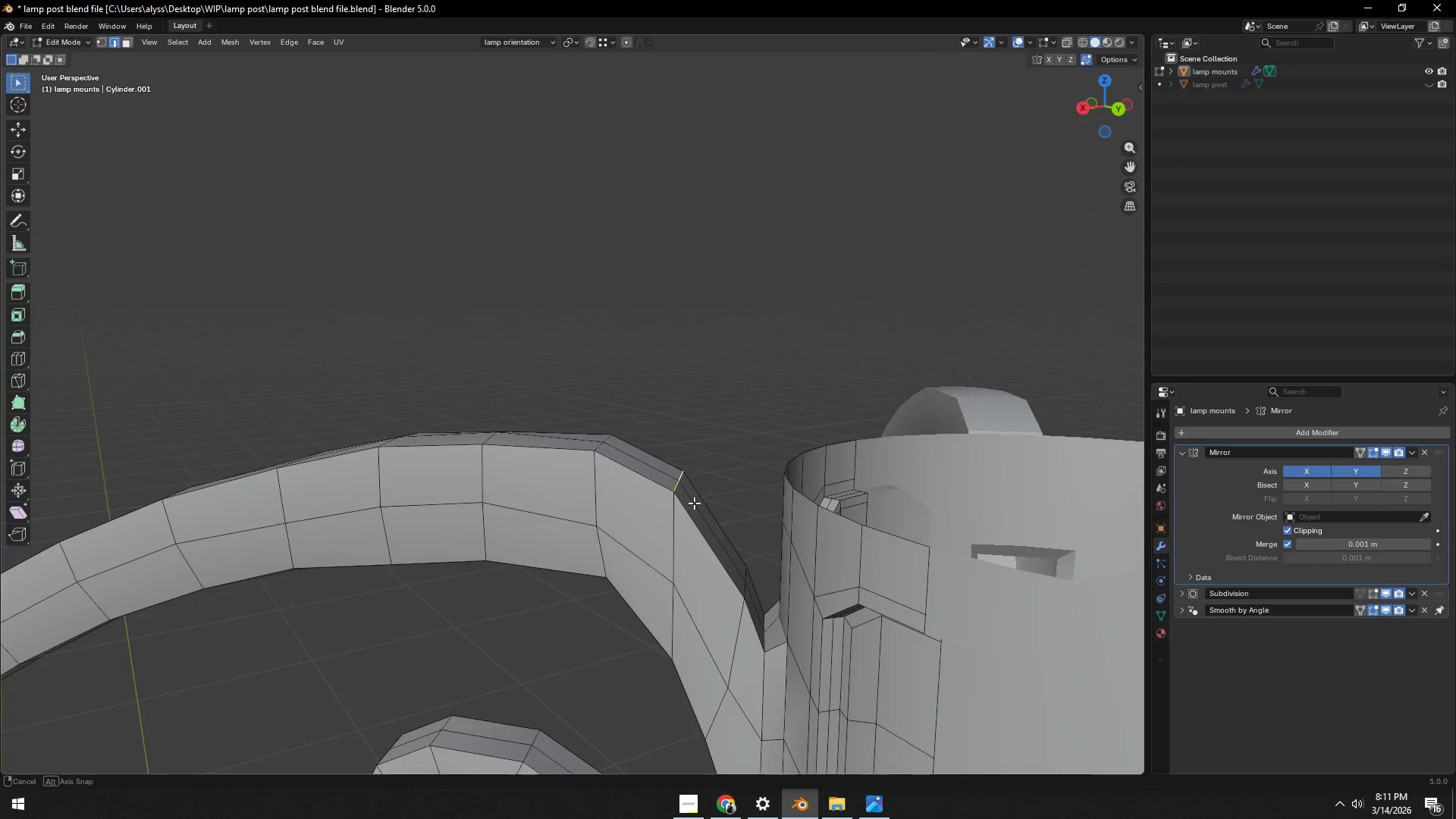 
type(gg)
 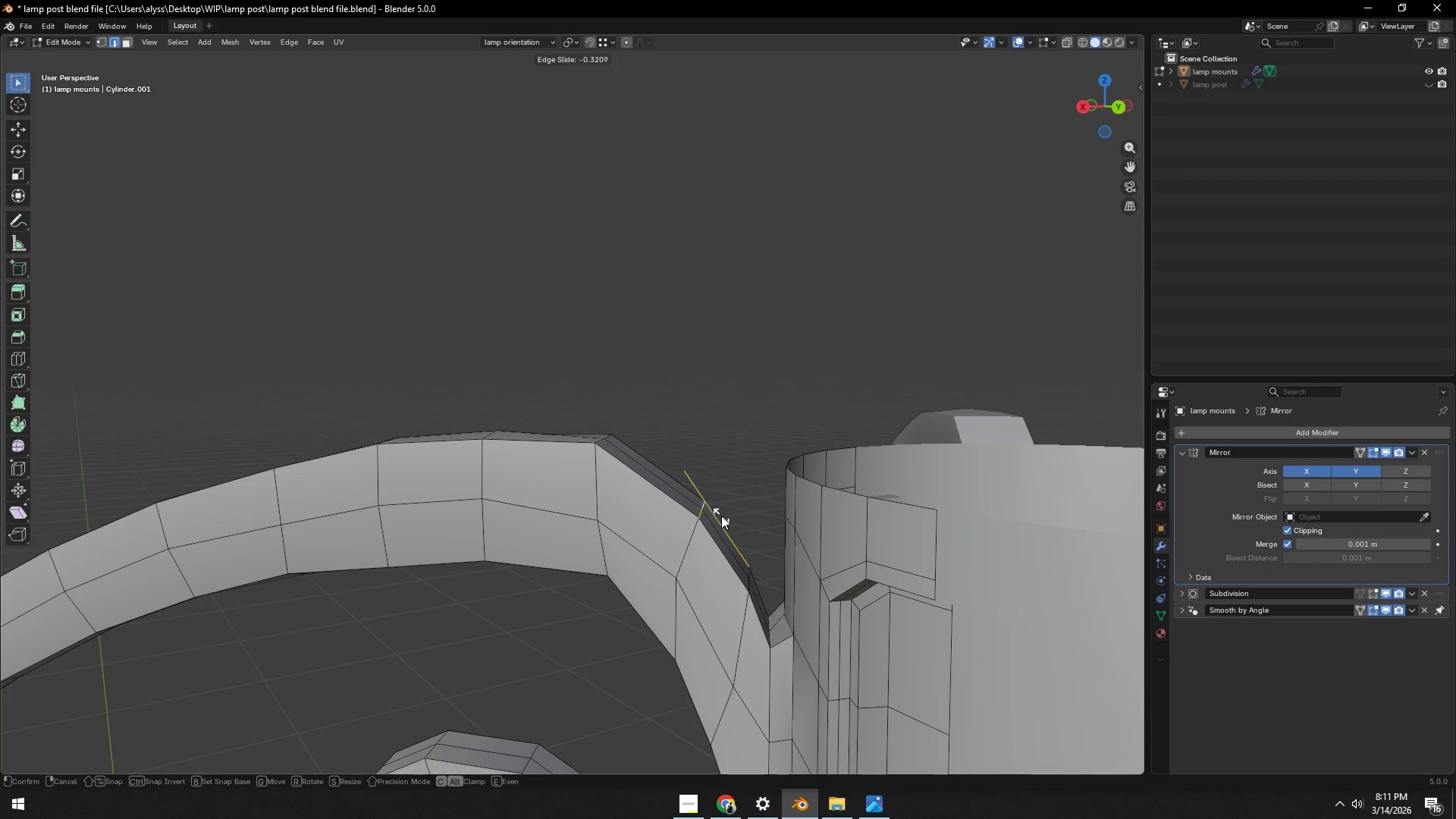 
left_click([721, 516])
 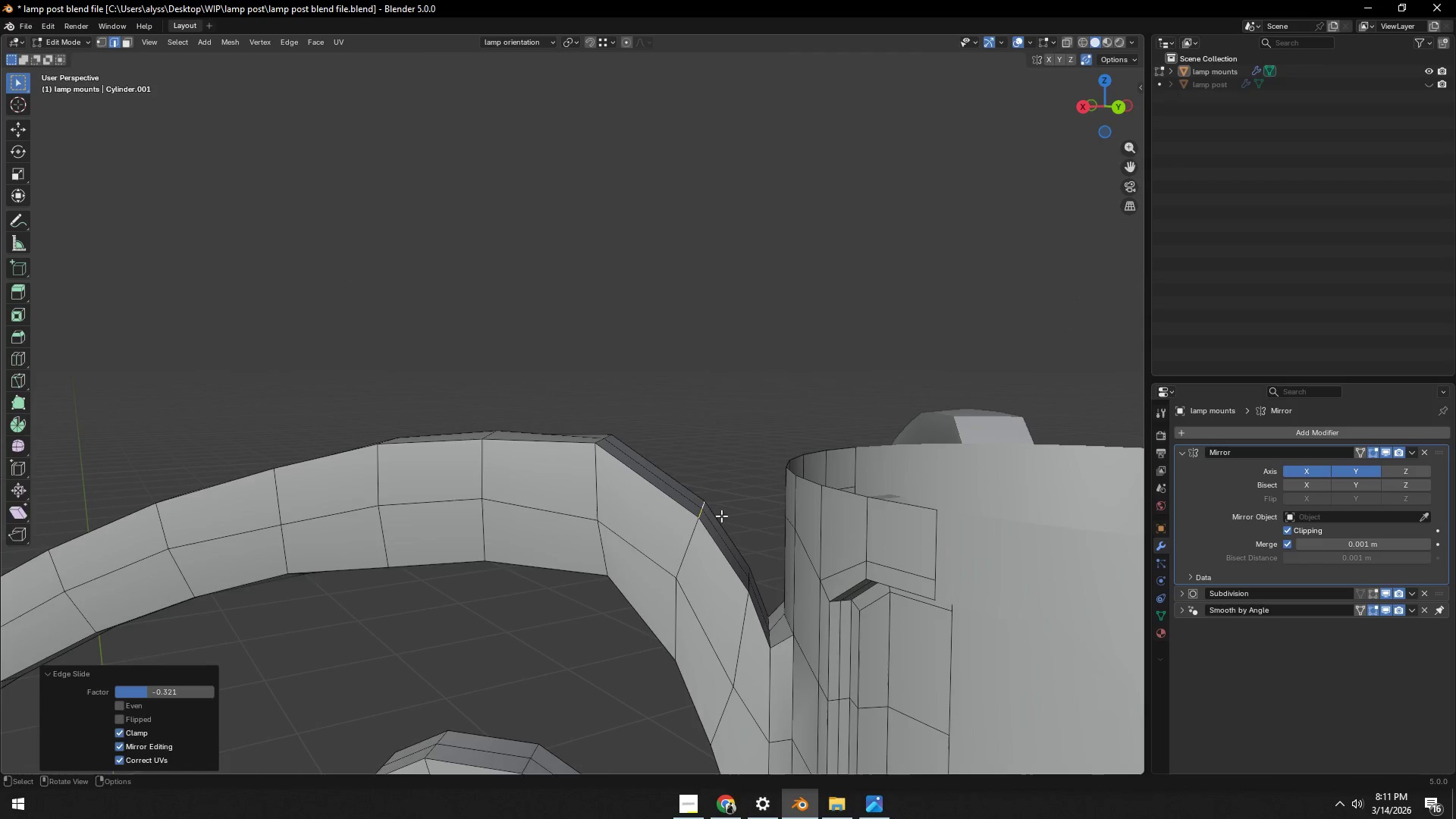 
key(Tab)
 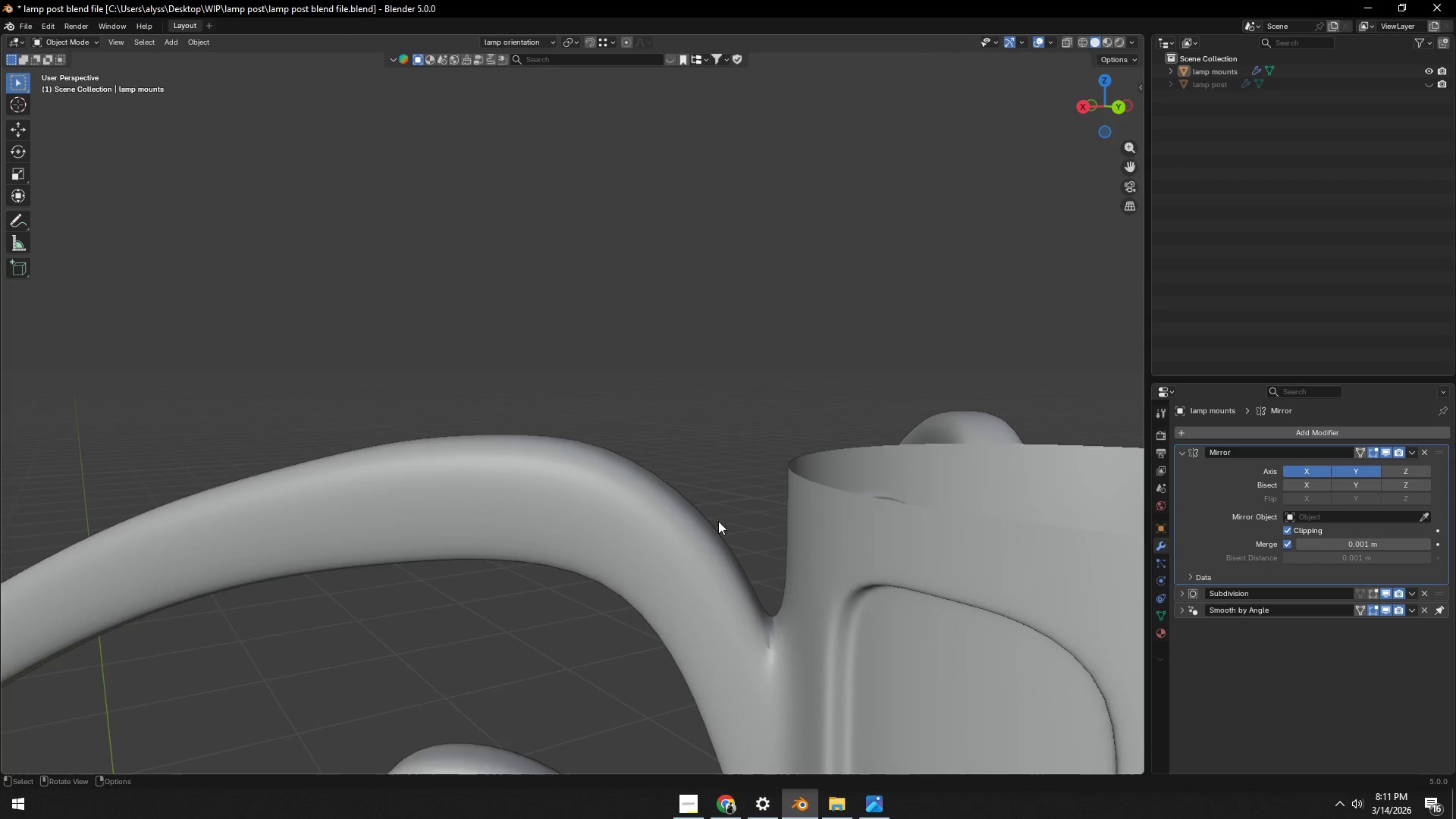 
scroll: coordinate [717, 522], scroll_direction: down, amount: 4.0
 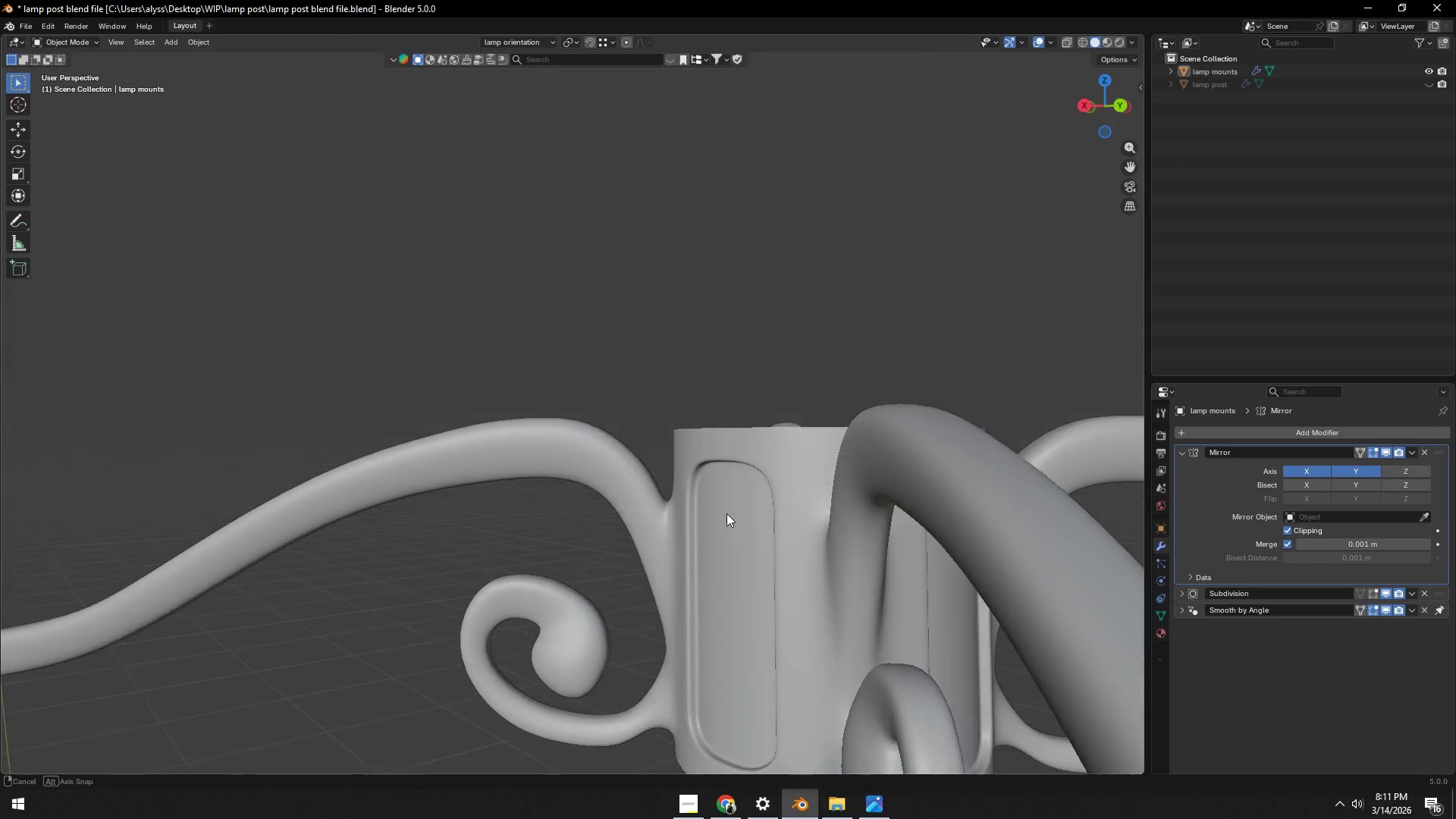 
key(Control+ControlLeft)
 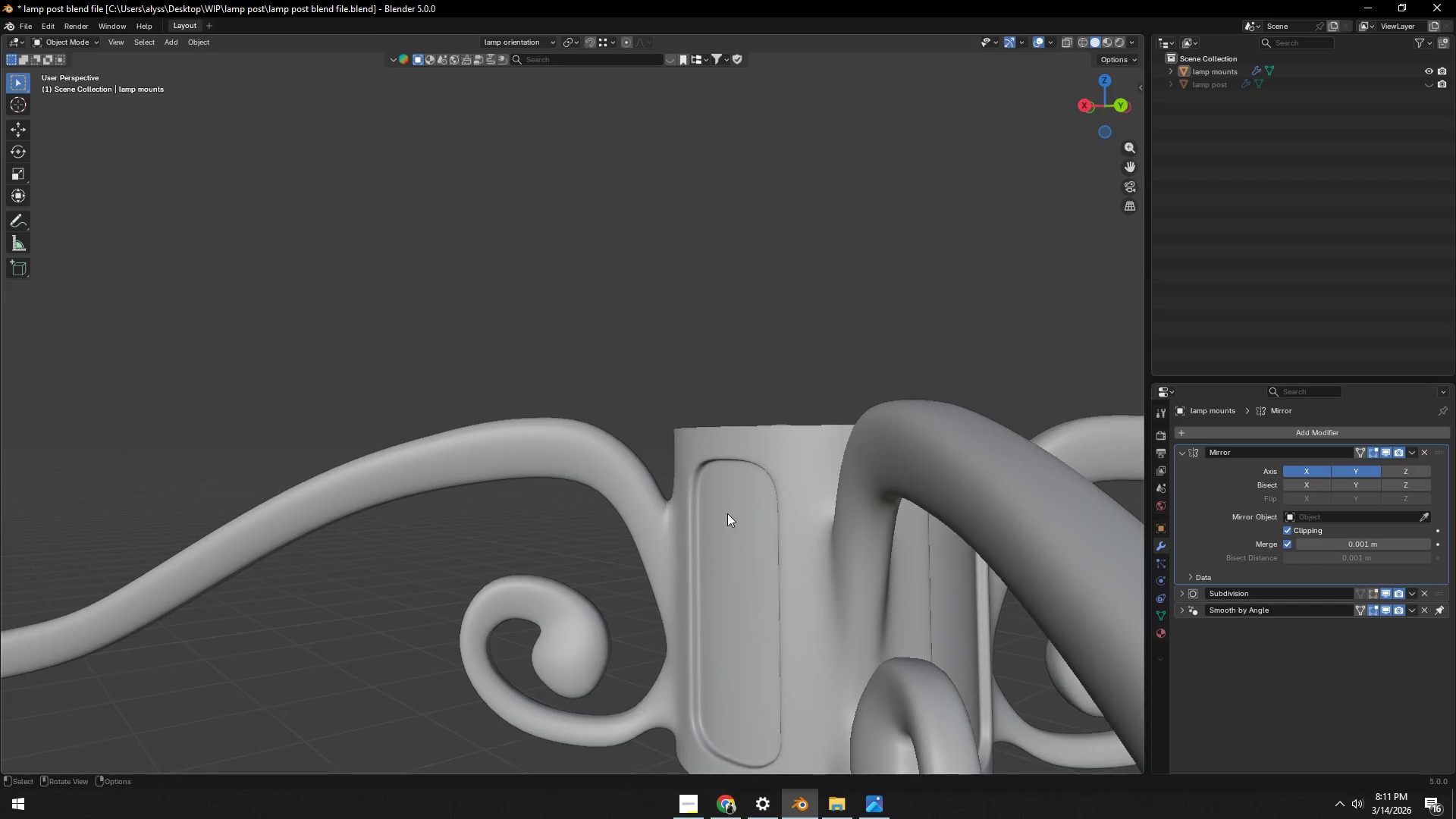 
key(Control+S)
 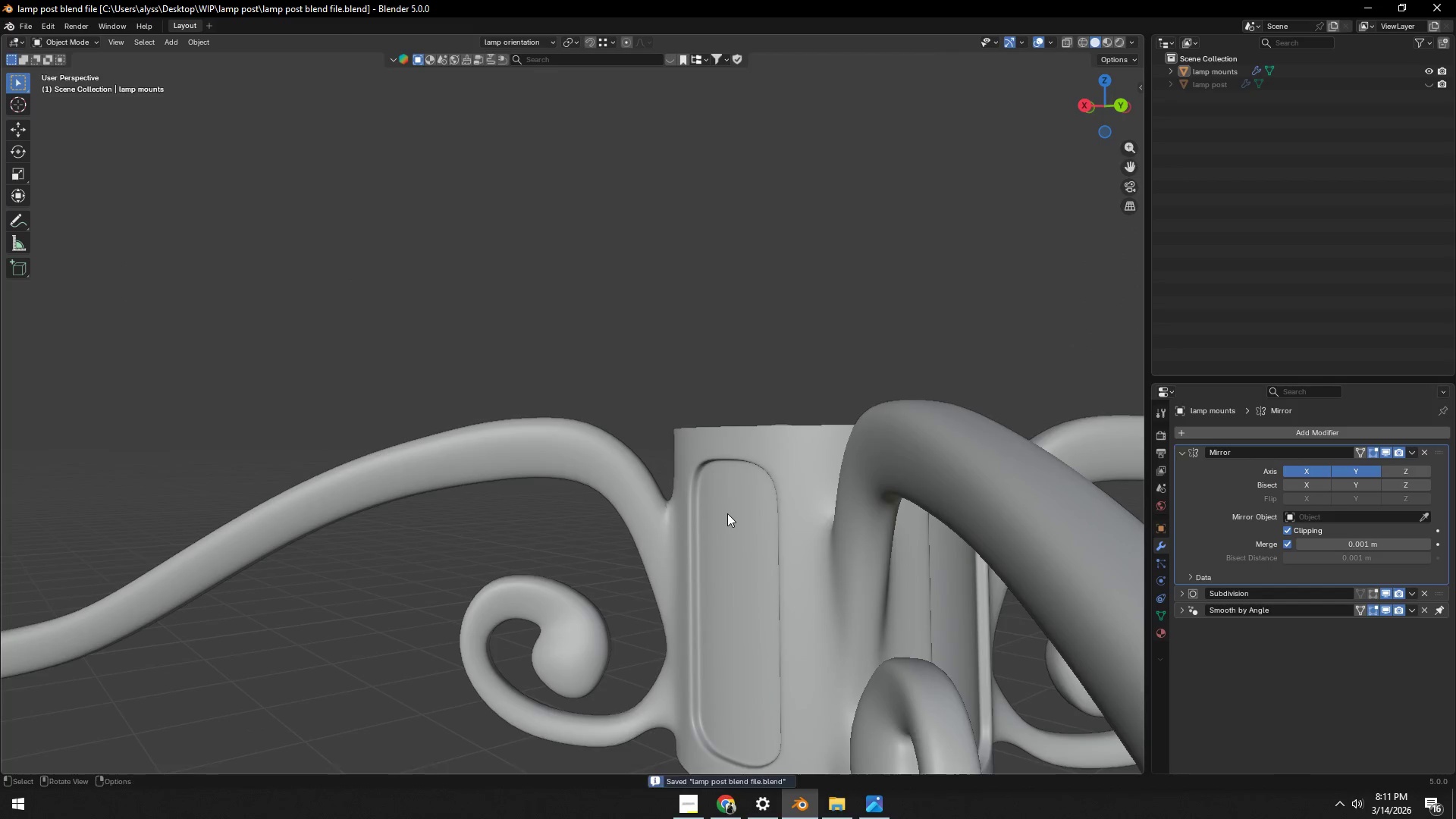 
scroll: coordinate [725, 517], scroll_direction: down, amount: 5.0
 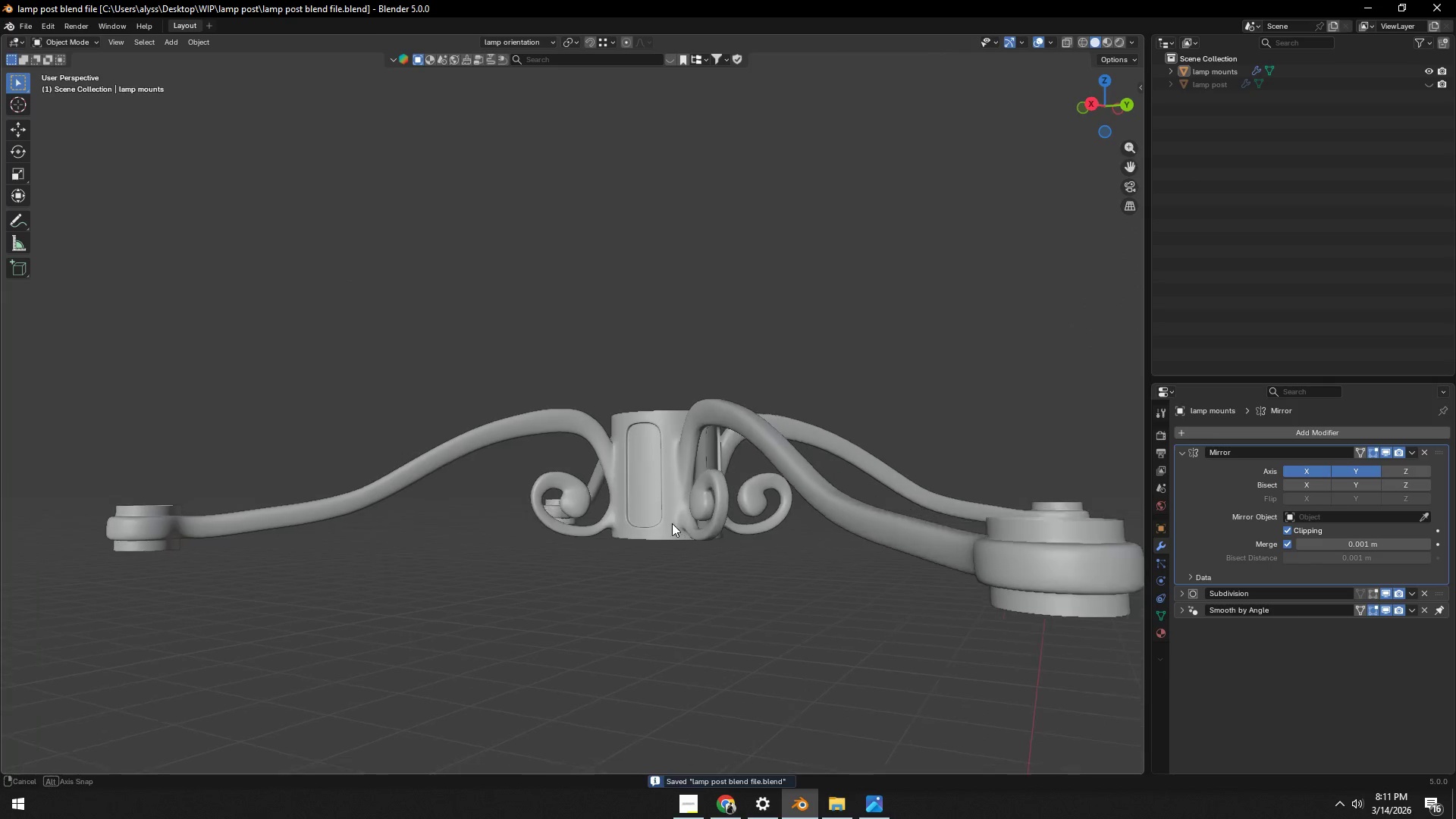 
key(Tab)
 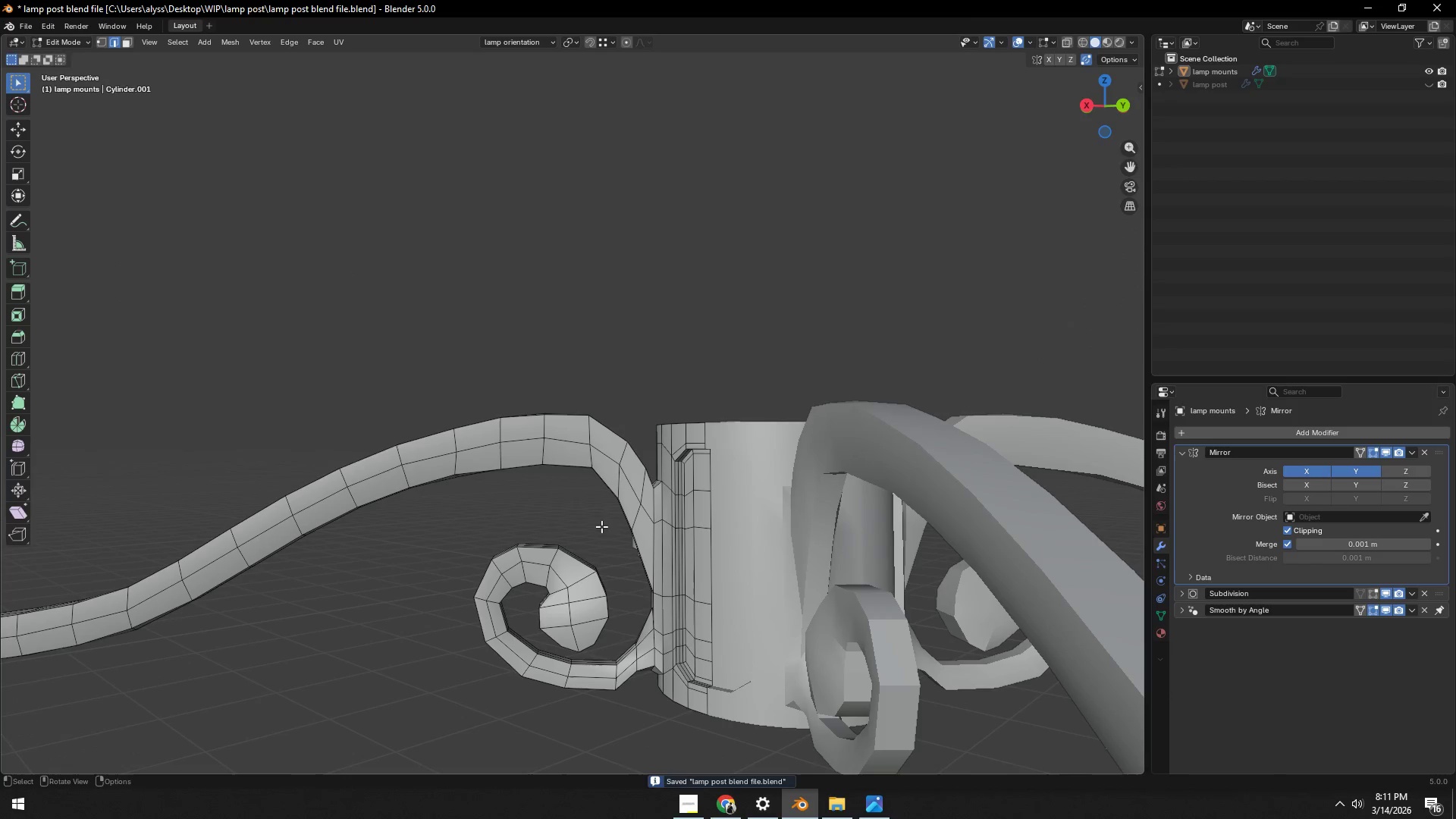 
scroll: coordinate [637, 528], scroll_direction: up, amount: 4.0
 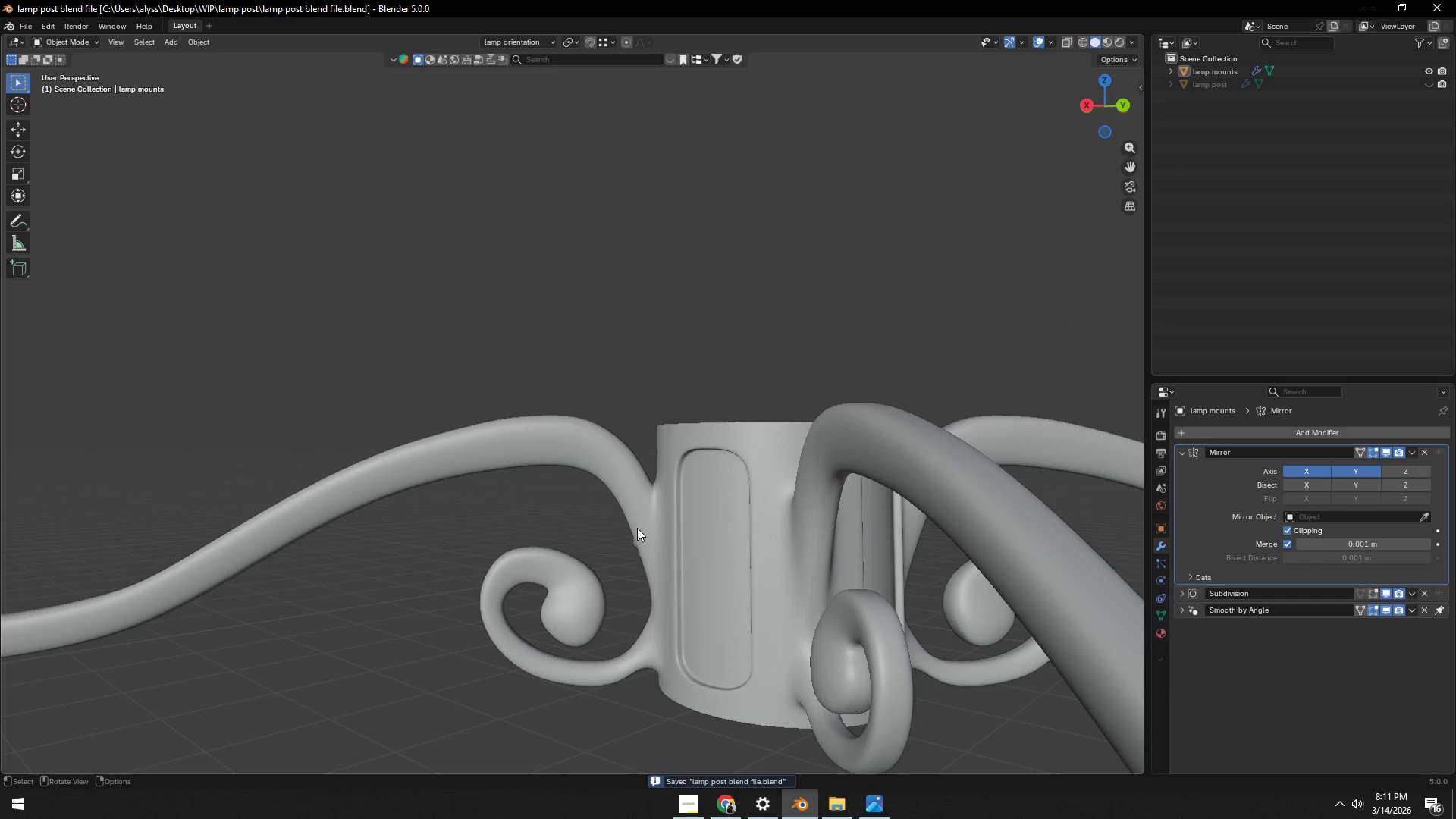 
key(Shift+ShiftLeft)
 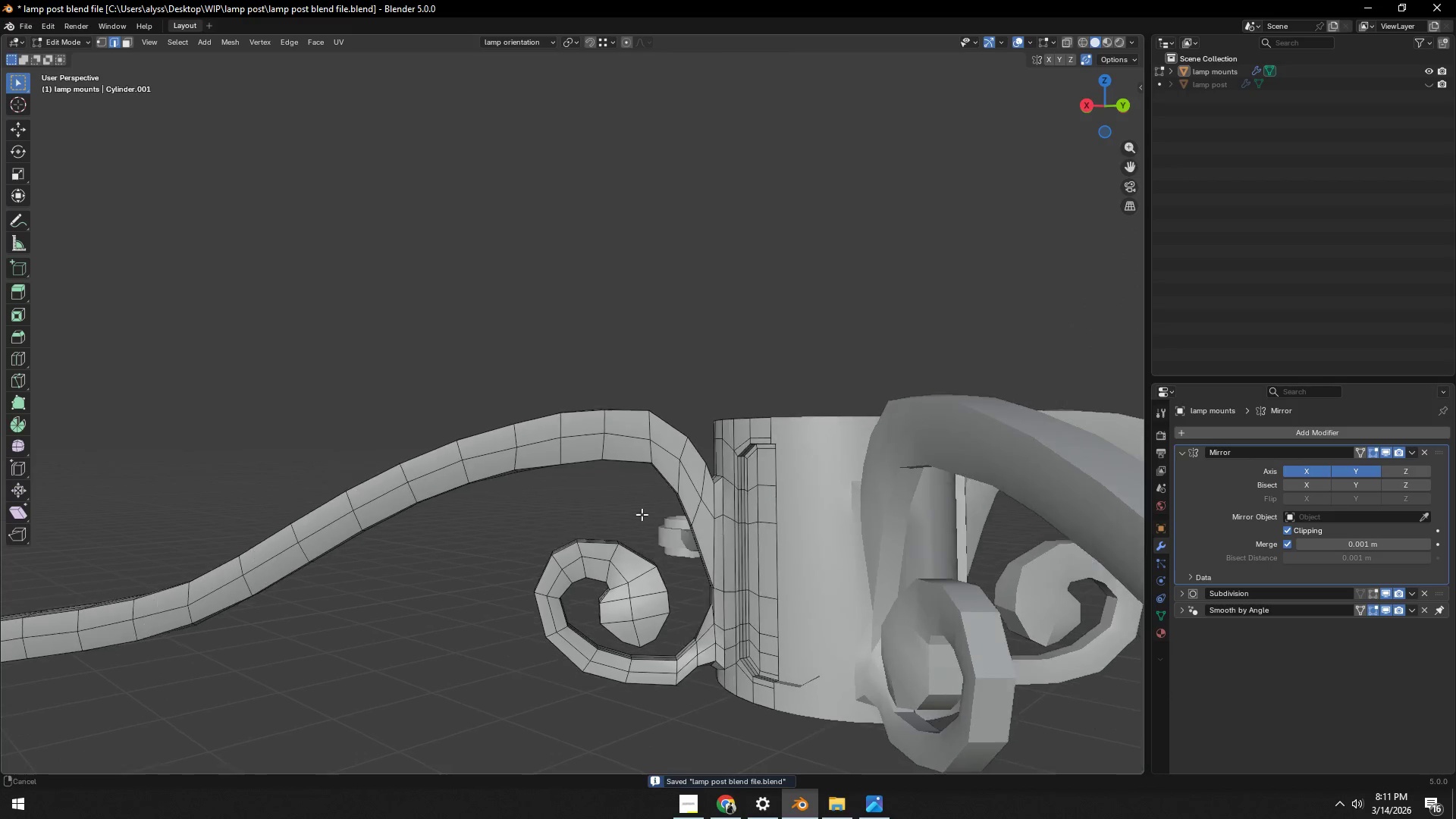 
scroll: coordinate [643, 515], scroll_direction: up, amount: 4.0
 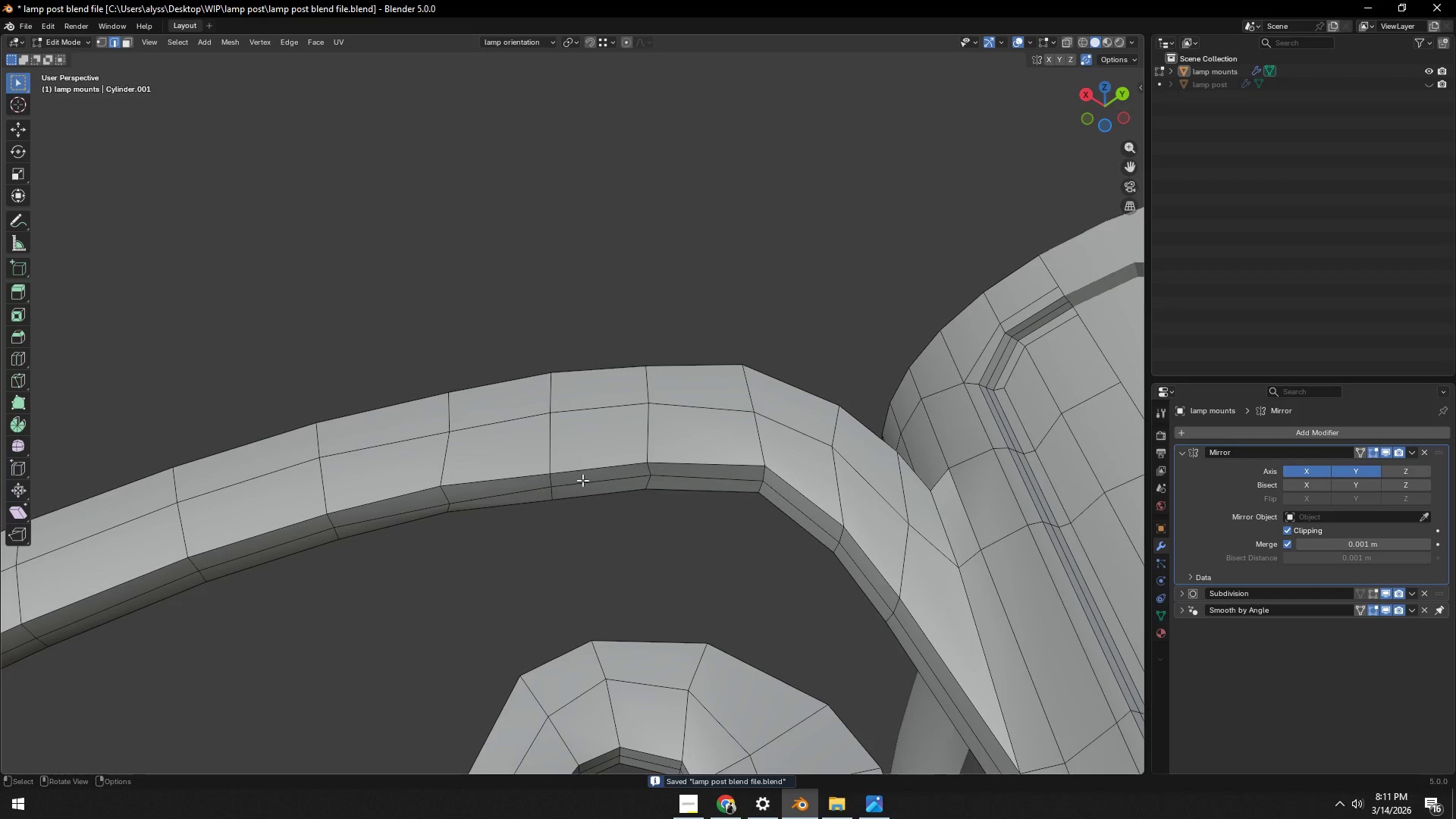 
left_click([548, 479])
 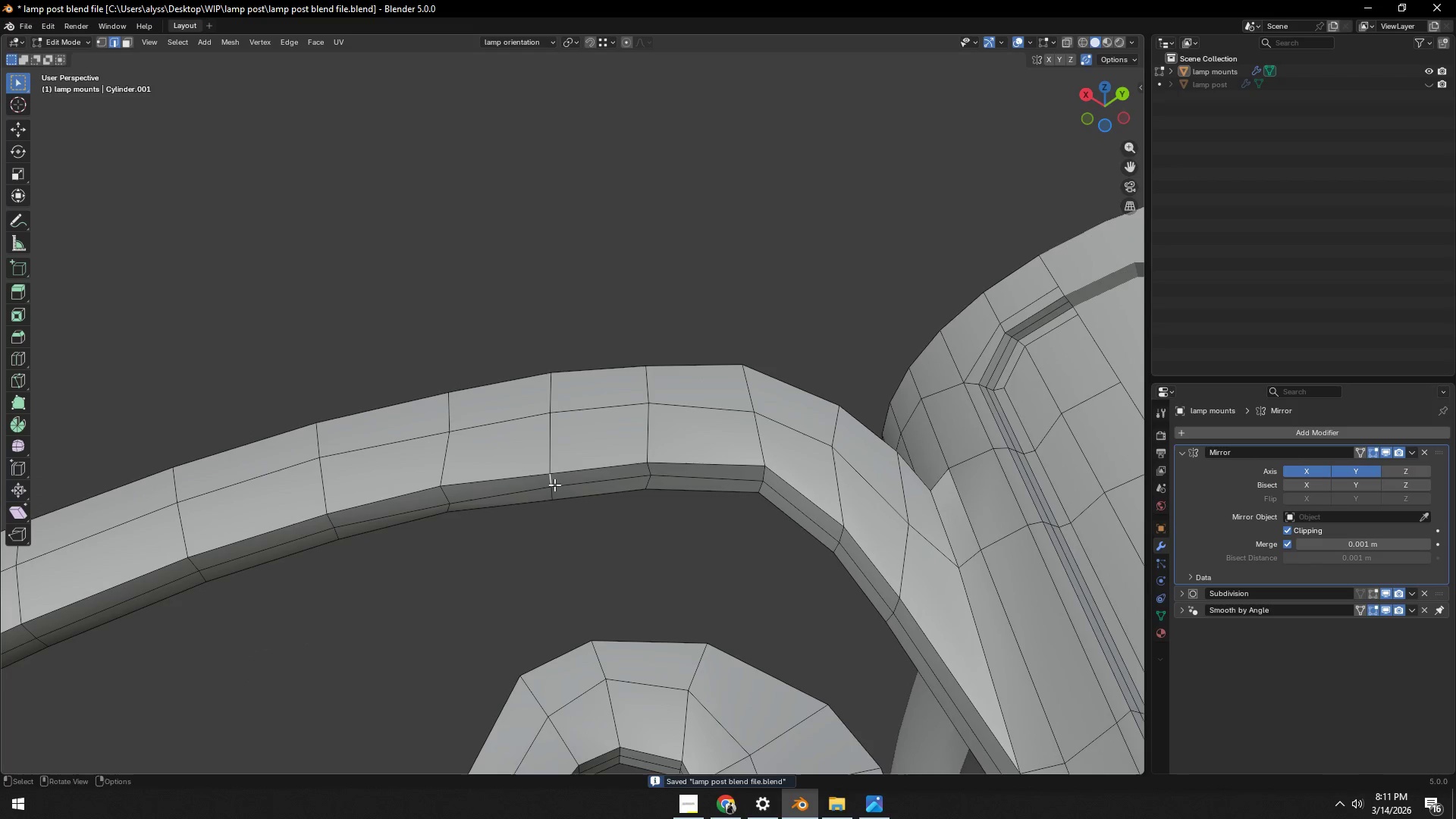 
hold_key(key=ShiftLeft, duration=0.33)
double_click([554, 492])
 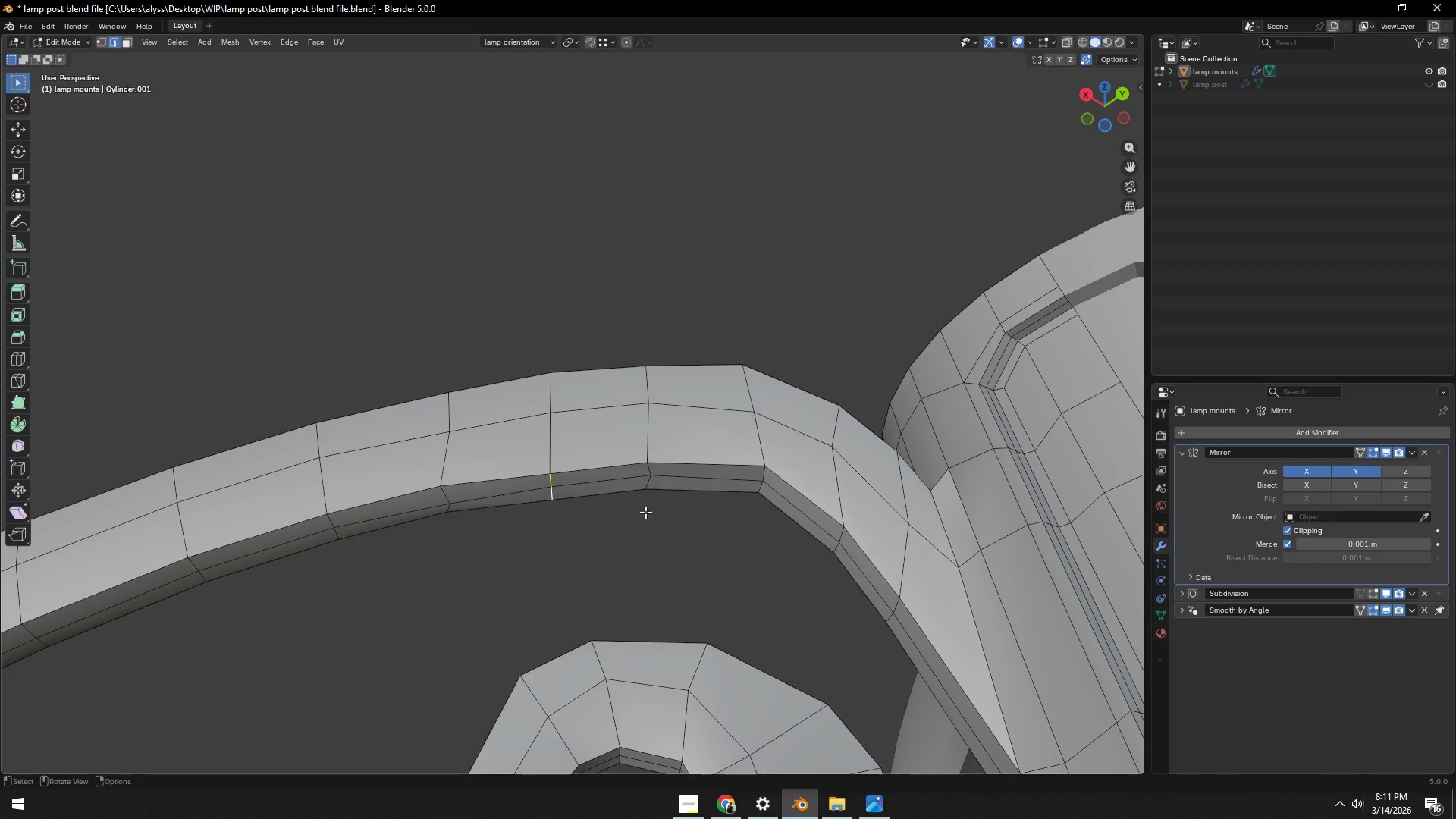 
type(gy)
 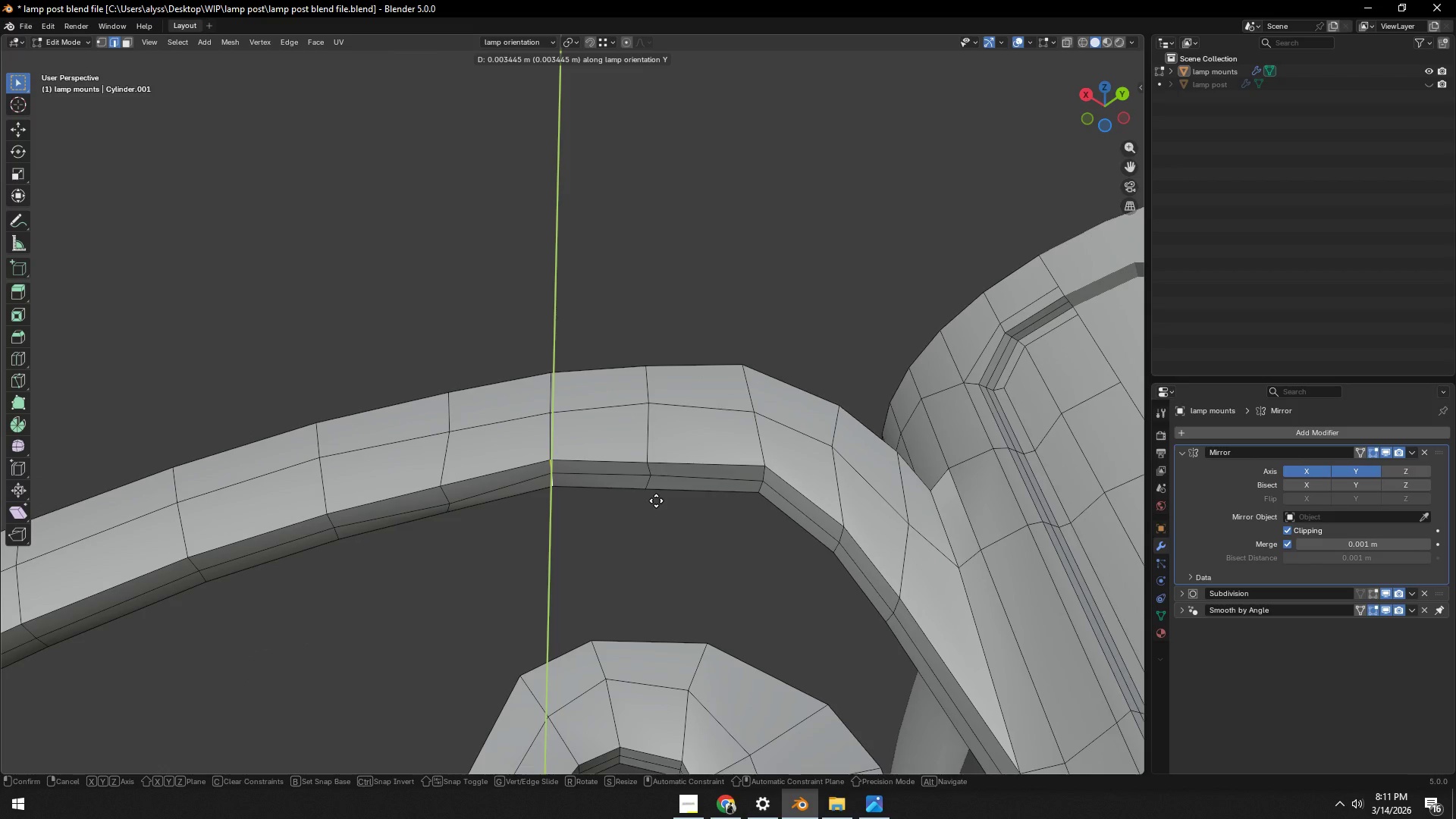 
left_click([656, 500])
 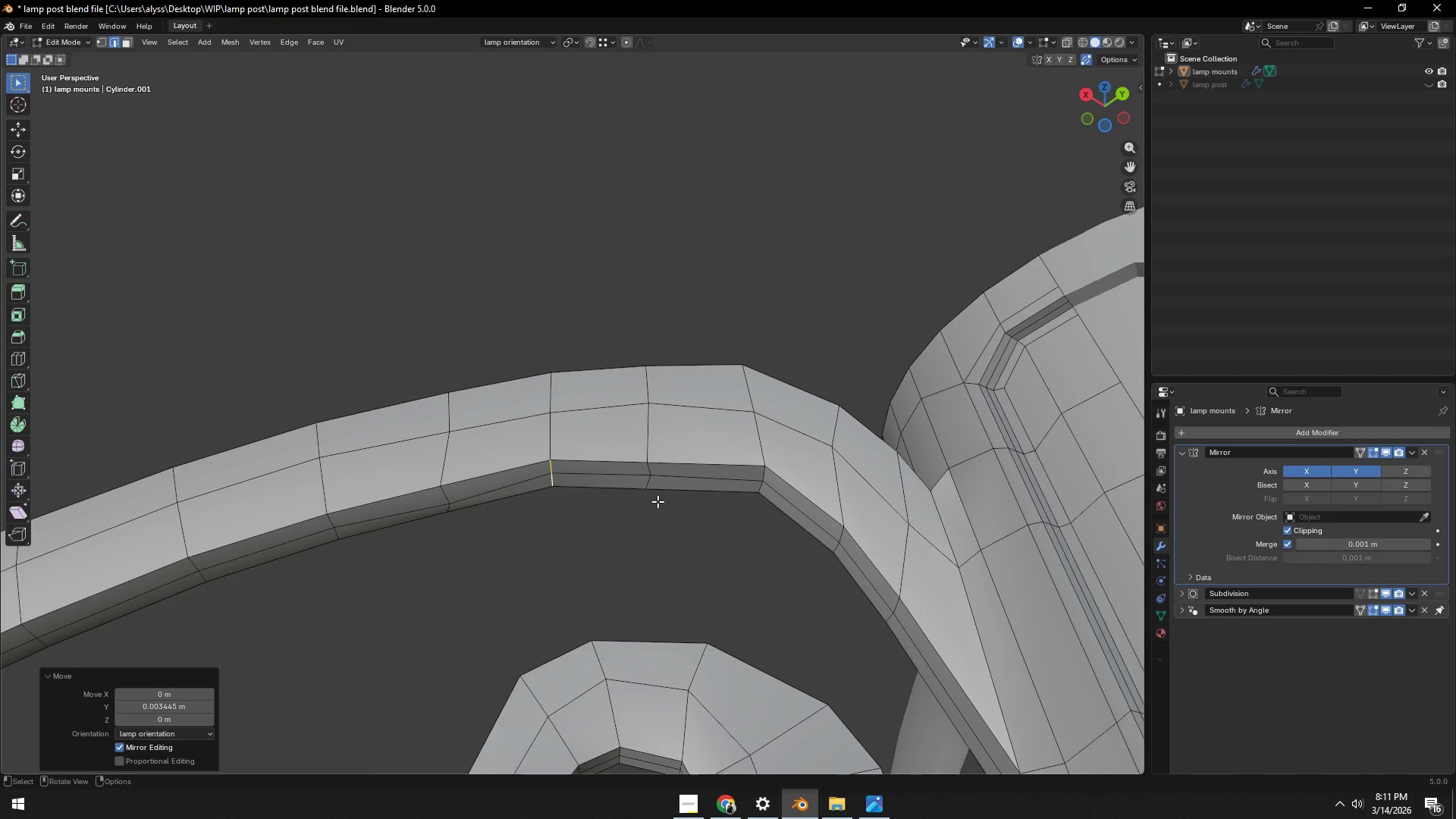 
key(Tab)
 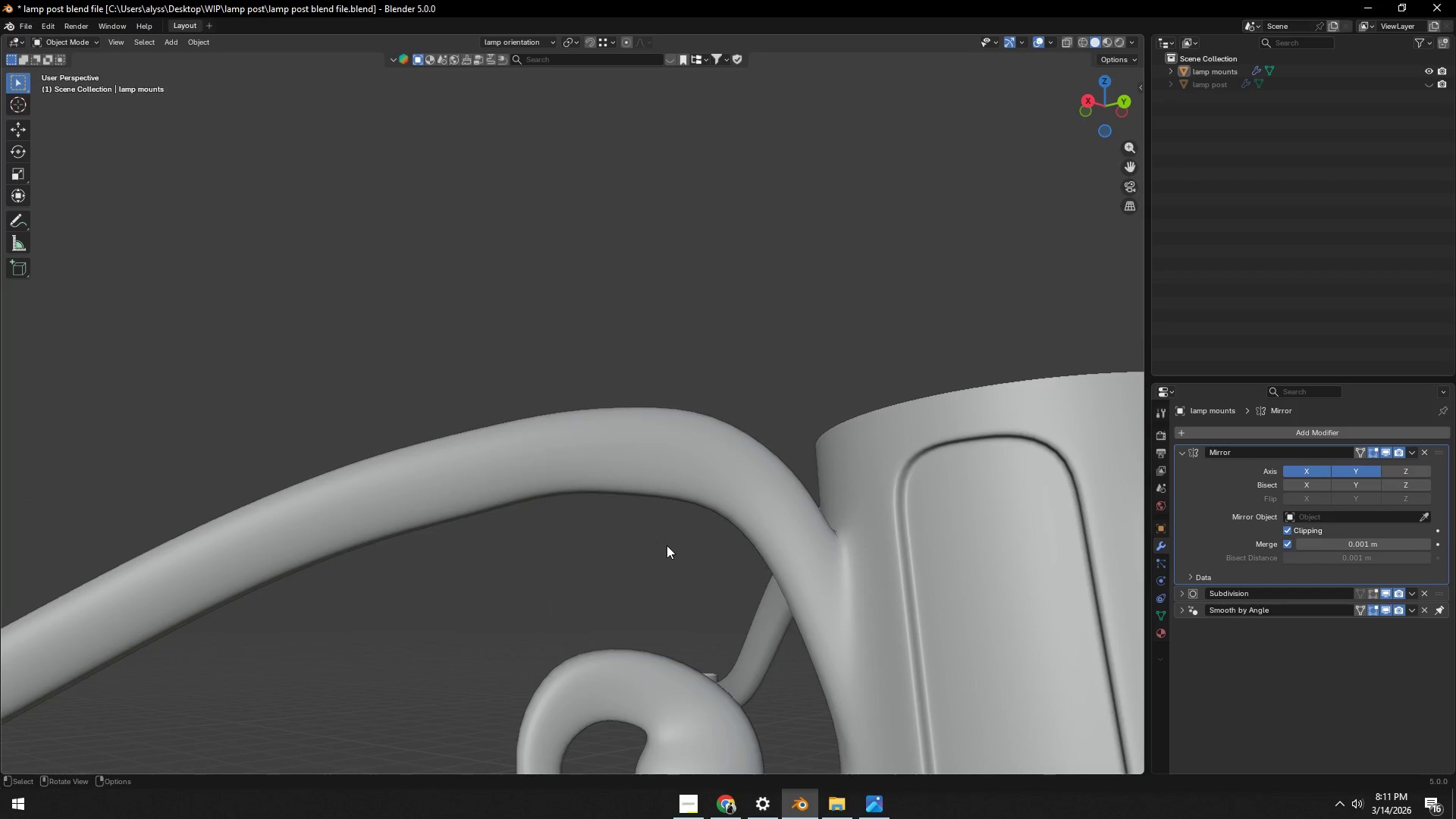 
scroll: coordinate [667, 545], scroll_direction: down, amount: 2.0
 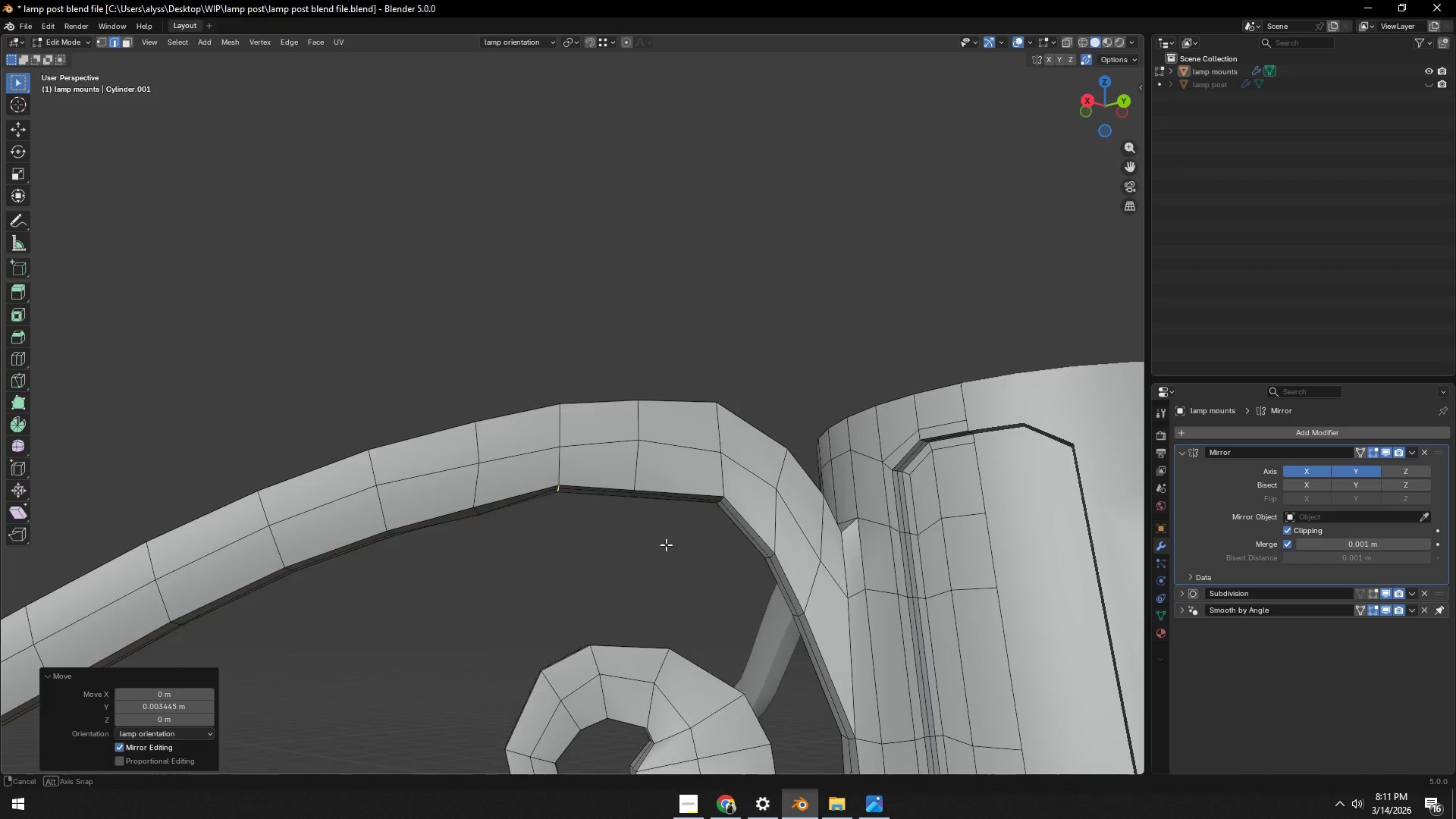 
key(Tab)
 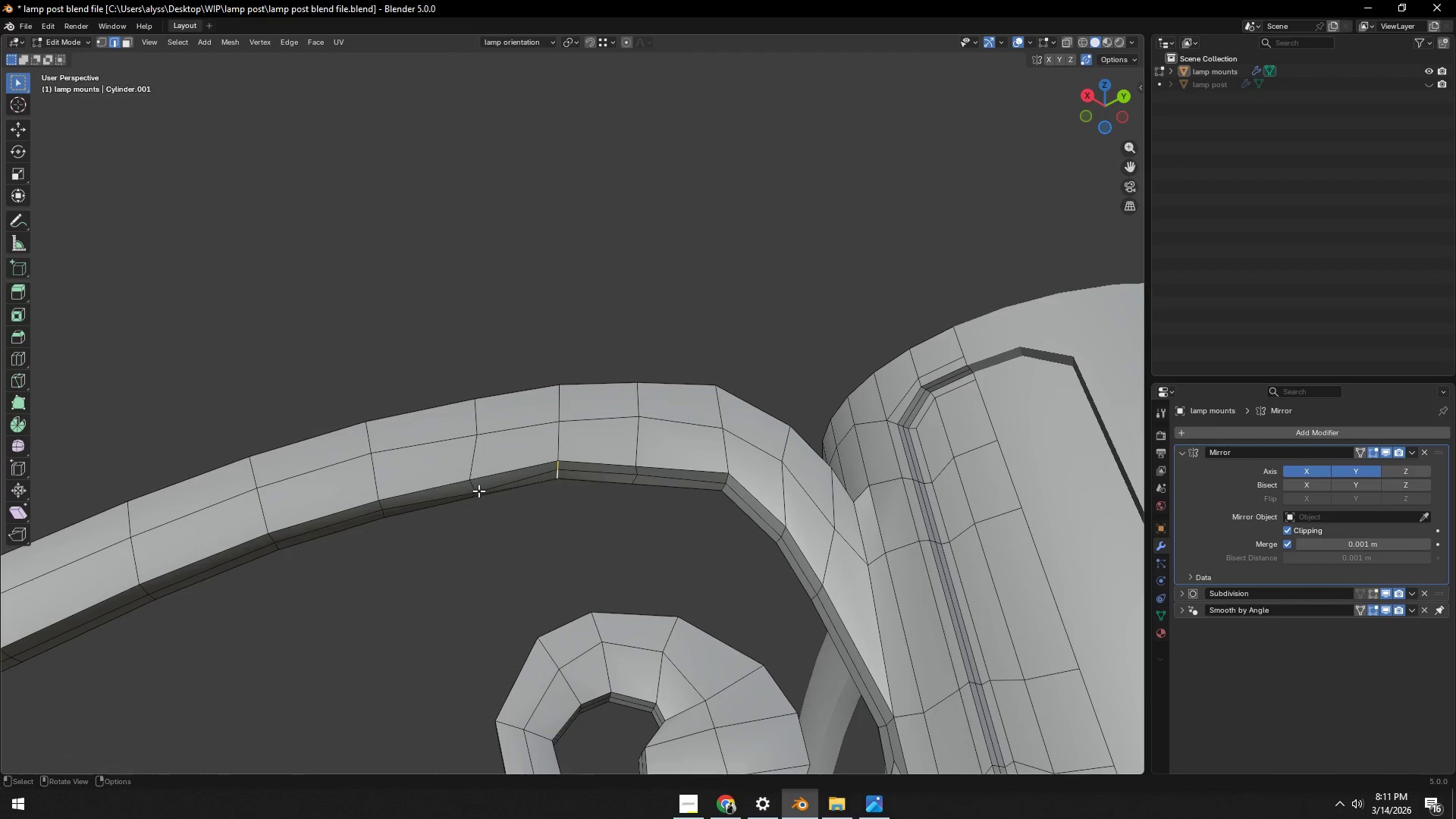 
left_click([473, 482])
 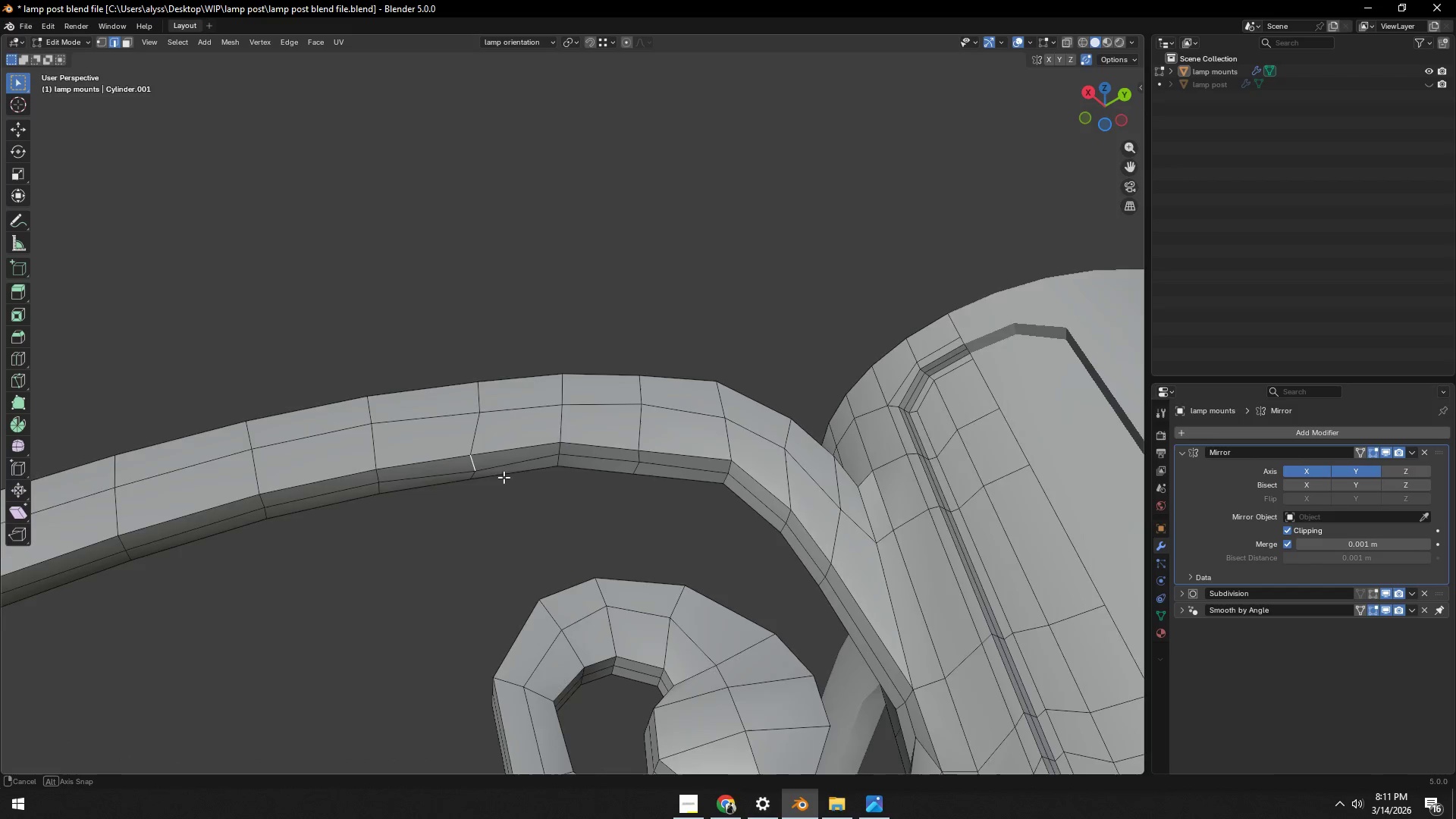 
hold_key(key=ShiftLeft, duration=0.48)
left_click([471, 466])
 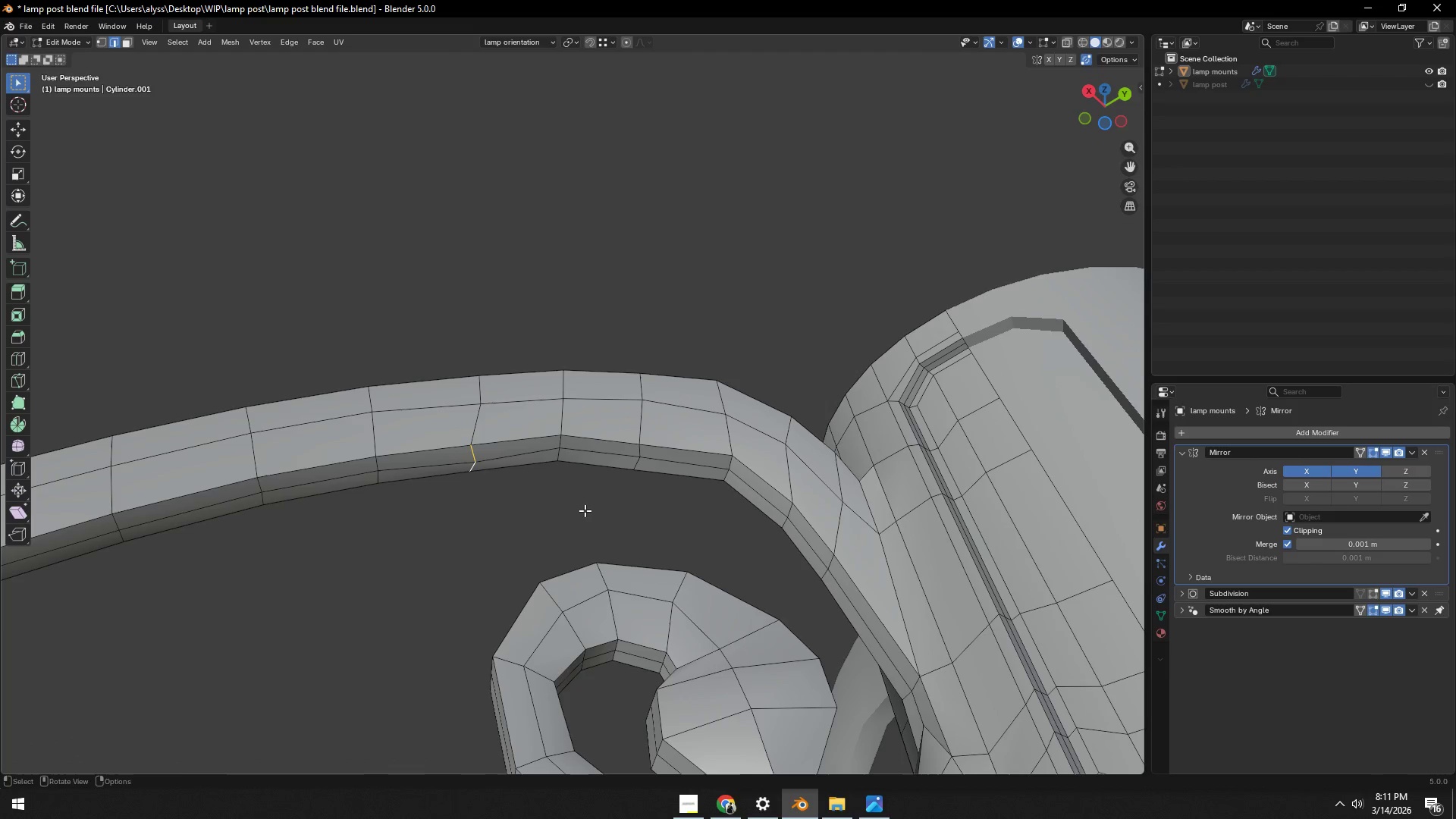 
type(gy)
 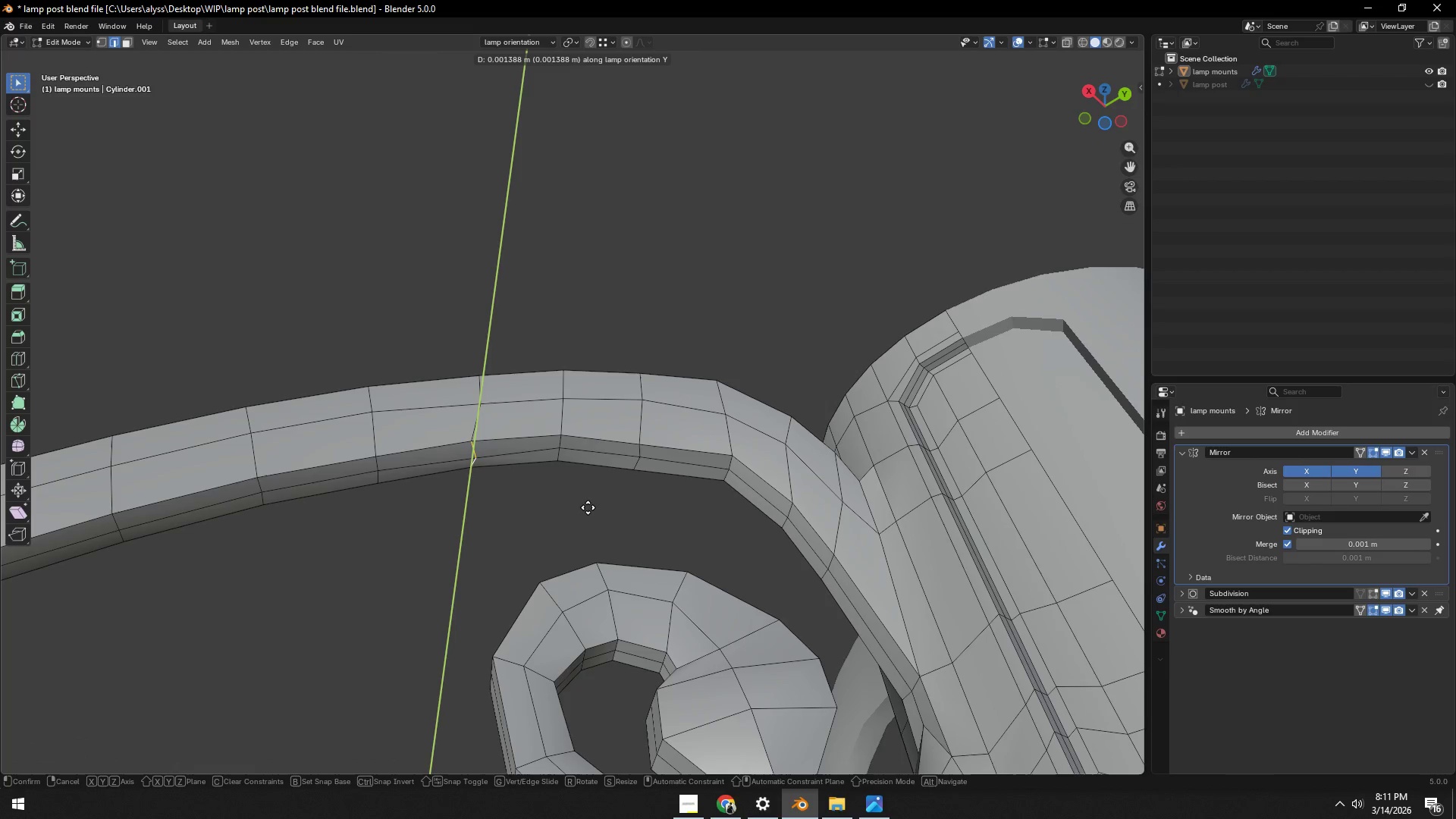 
left_click([588, 507])
 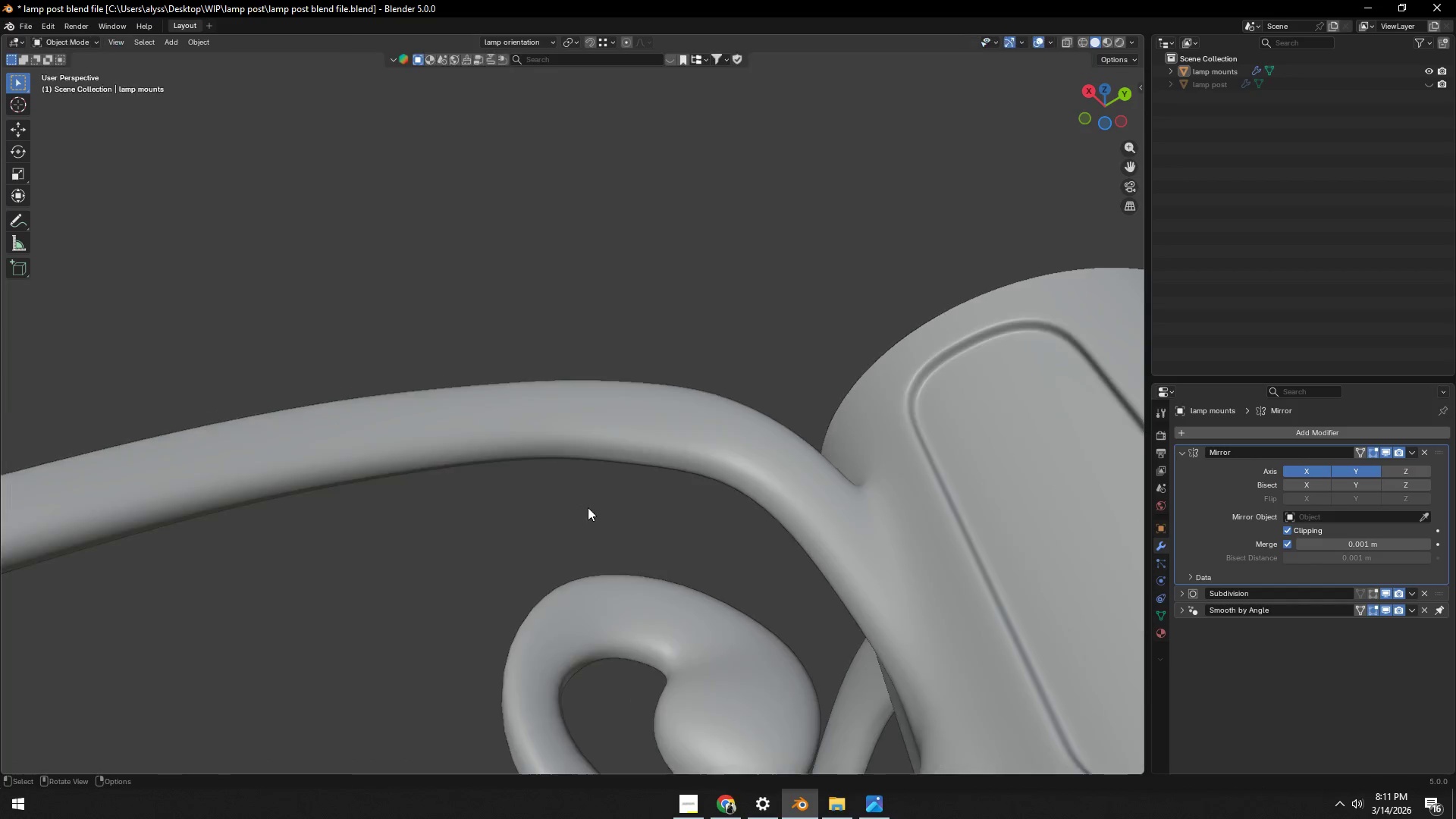 
key(Tab)
 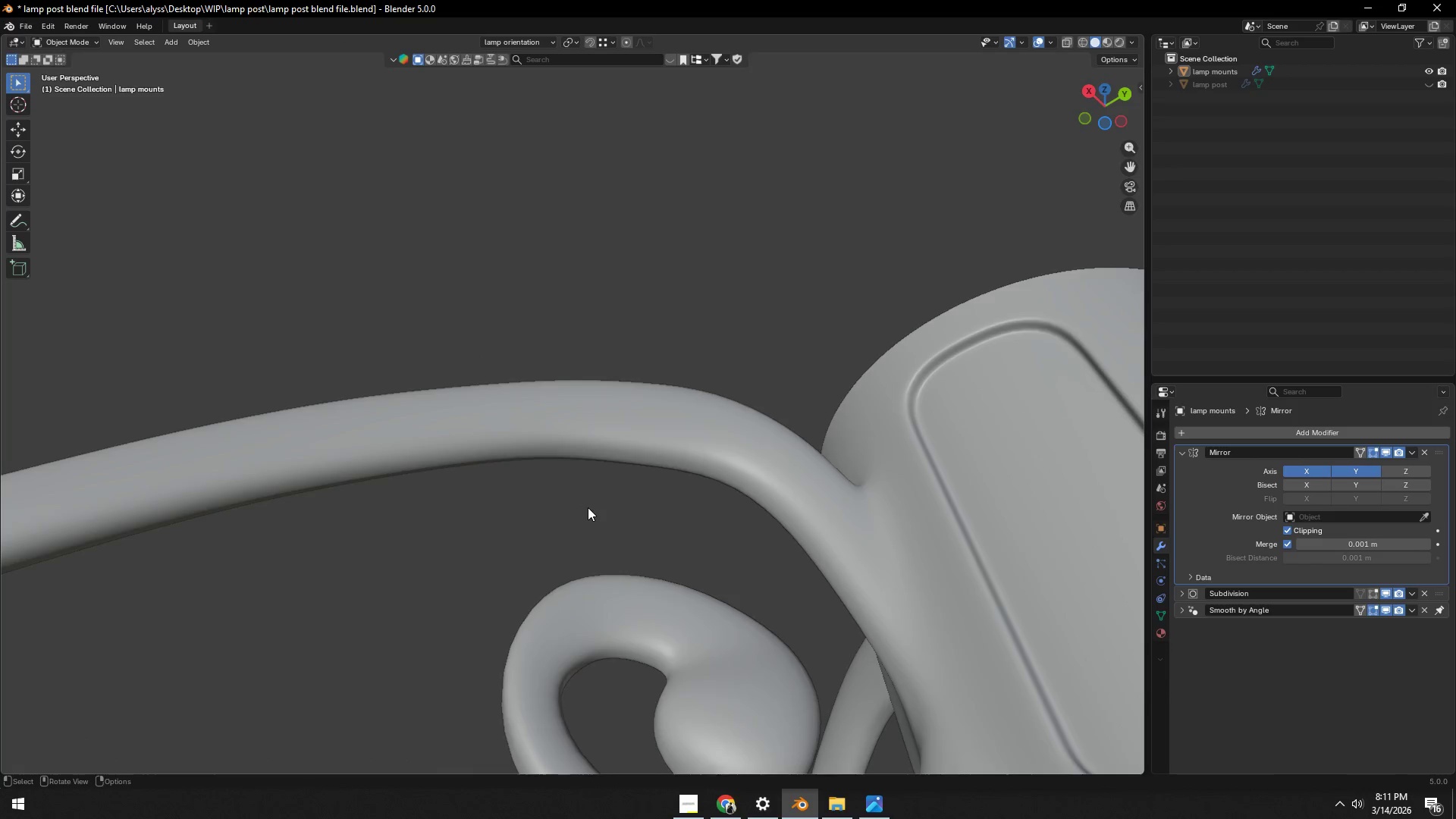 
scroll: coordinate [588, 507], scroll_direction: down, amount: 3.0
 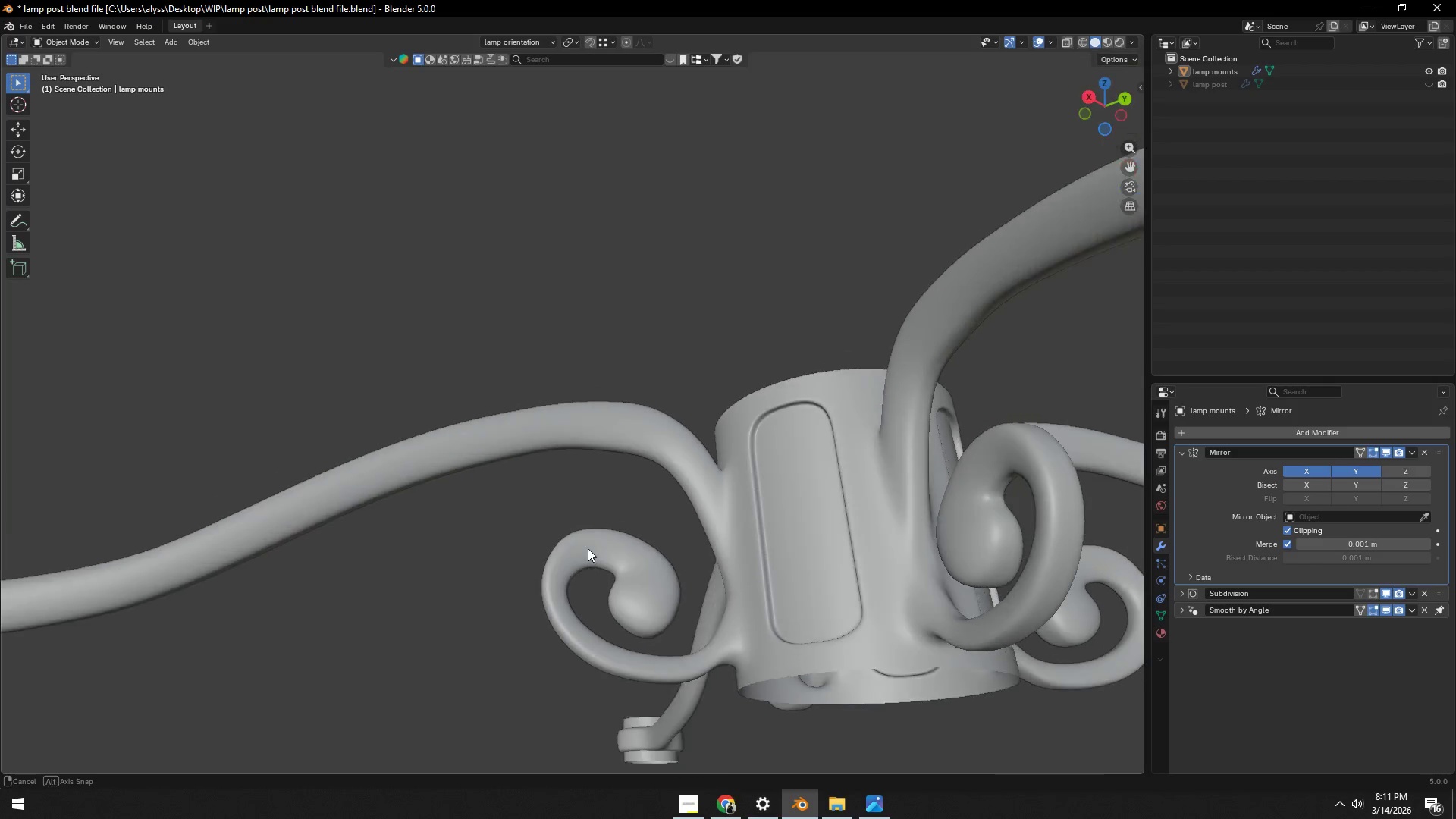 
key(Control+ControlLeft)
 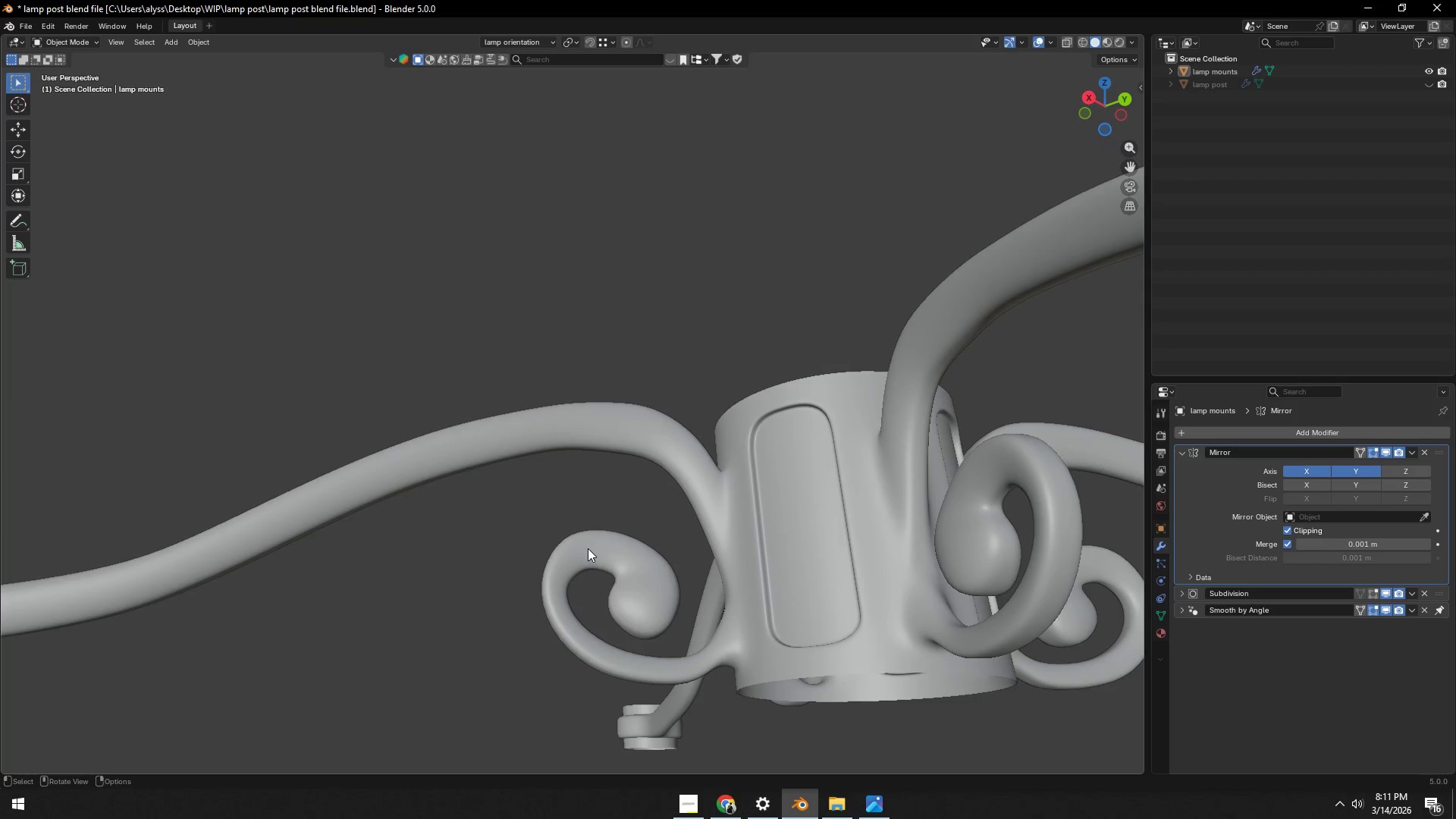 
key(Control+S)
 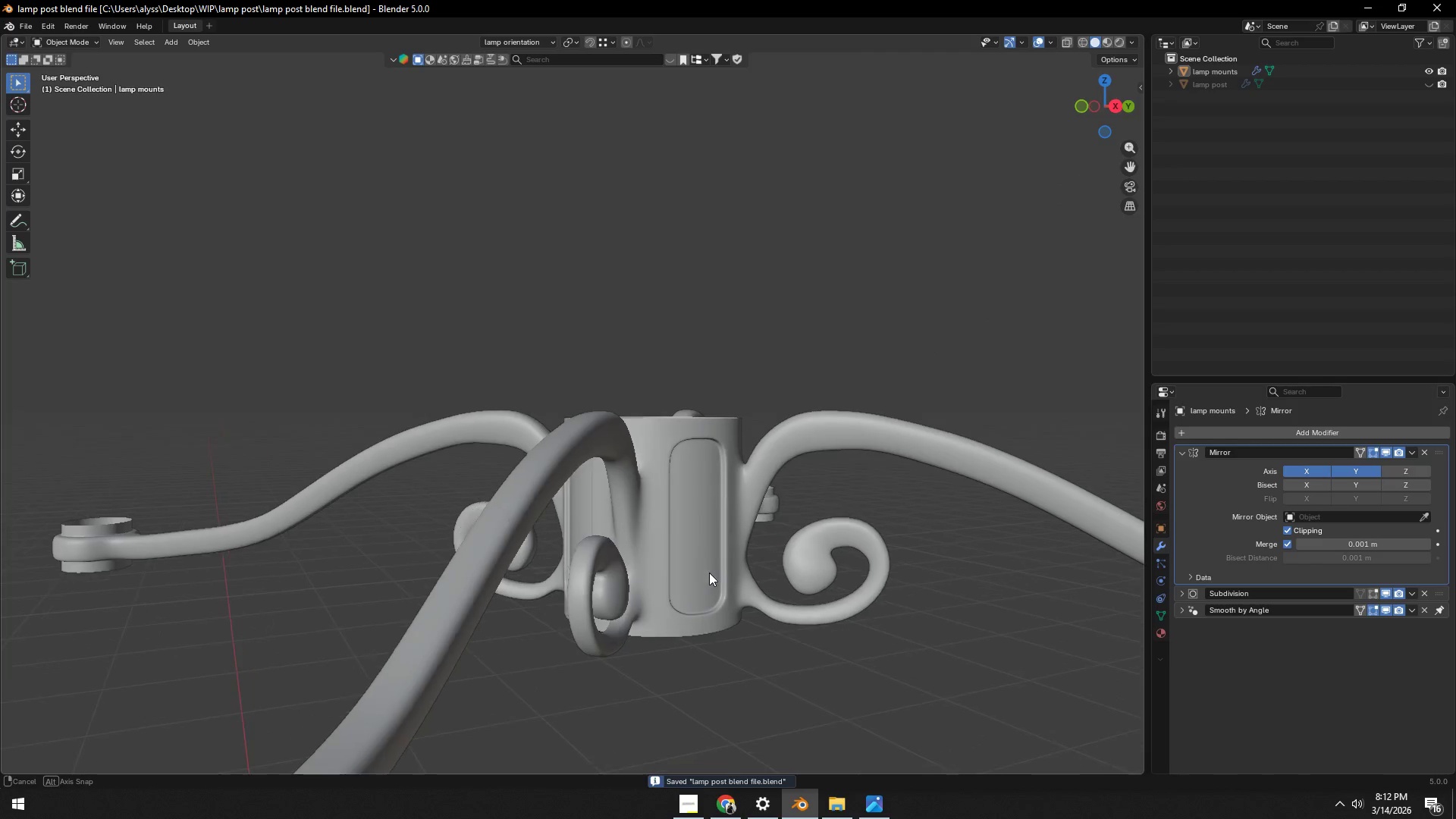 
scroll: coordinate [712, 570], scroll_direction: down, amount: 4.0
 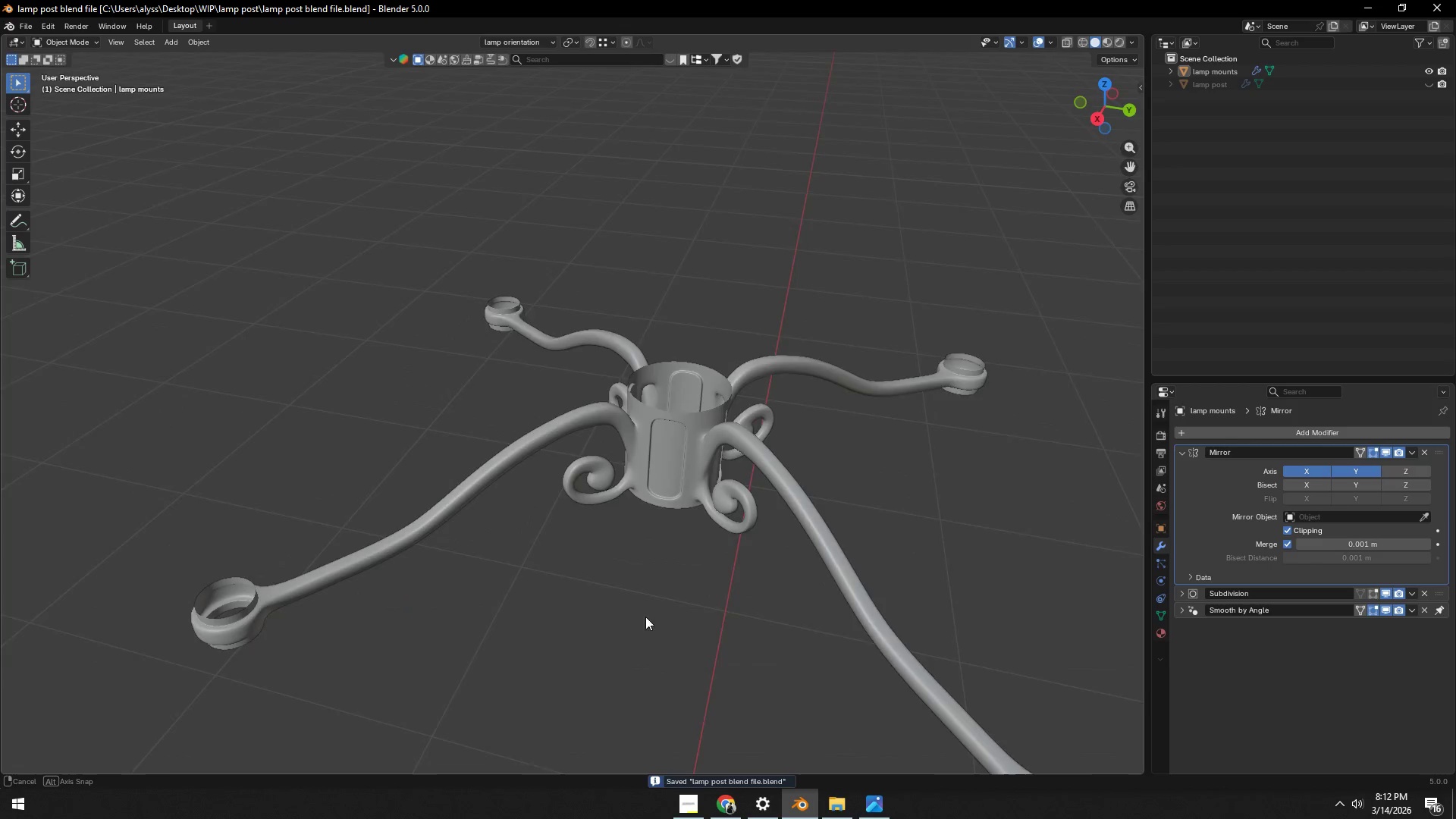 
key(Control+ControlLeft)
 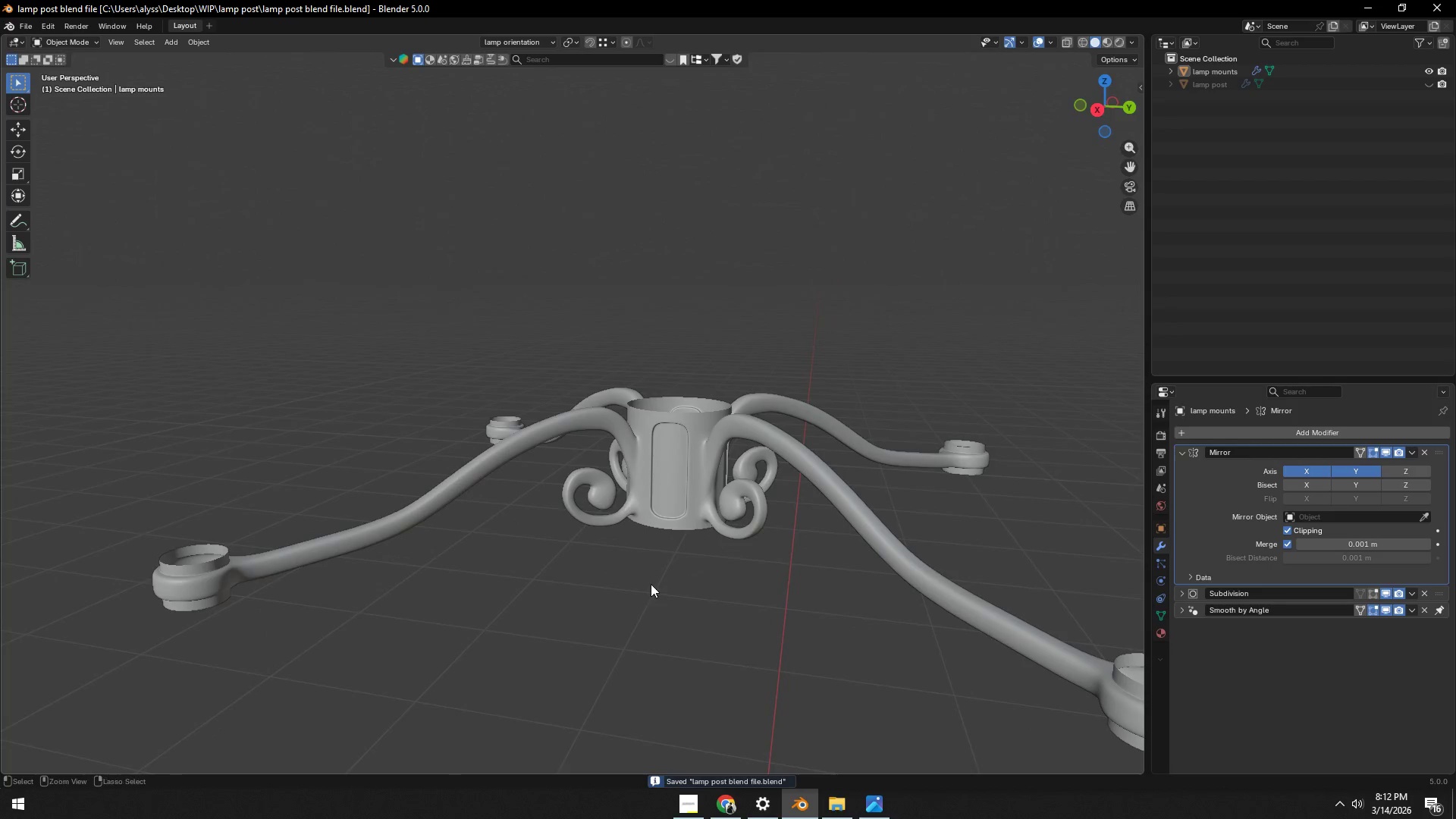 
key(Control+S)
 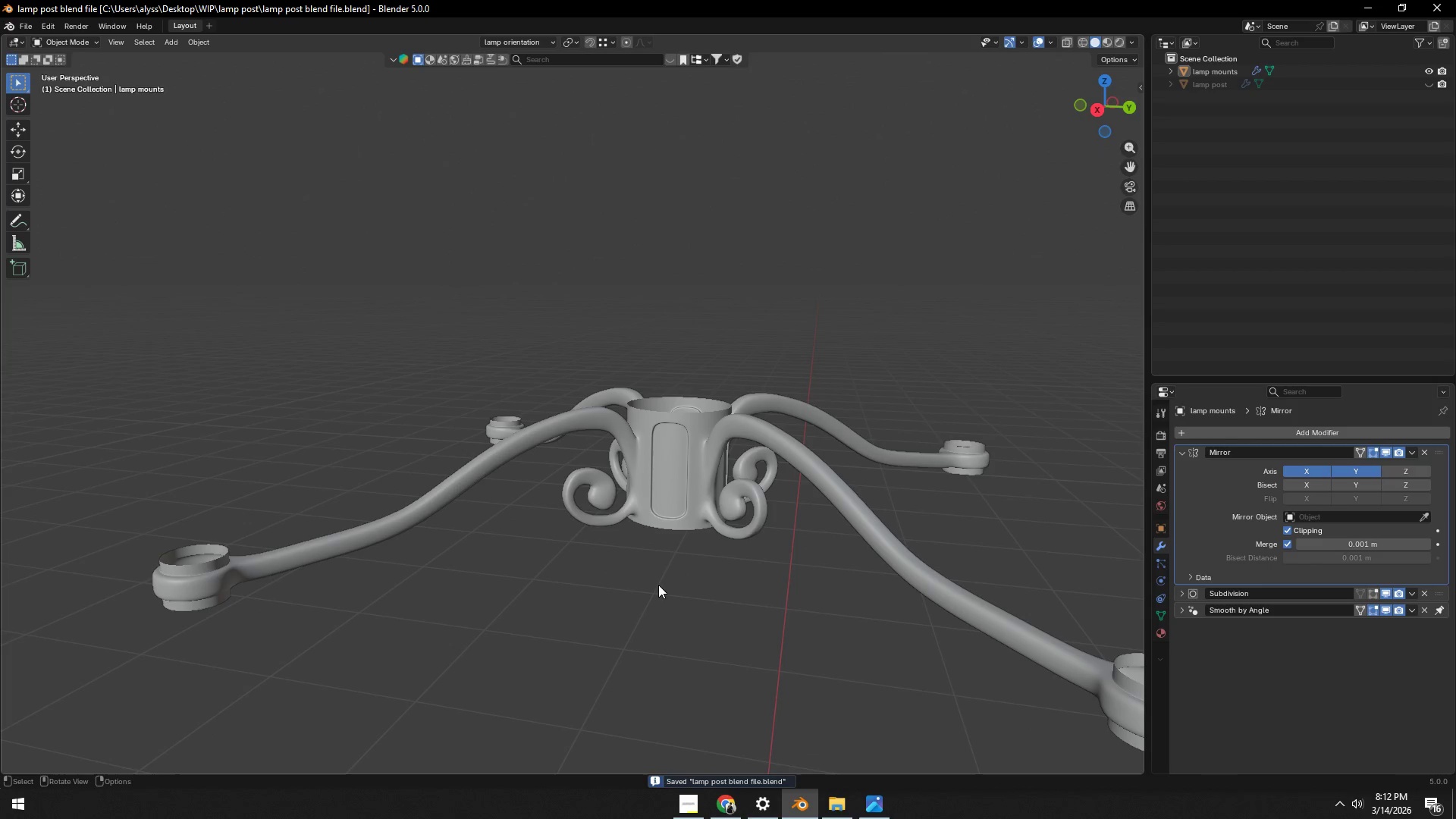 
scroll: coordinate [645, 584], scroll_direction: down, amount: 1.0
 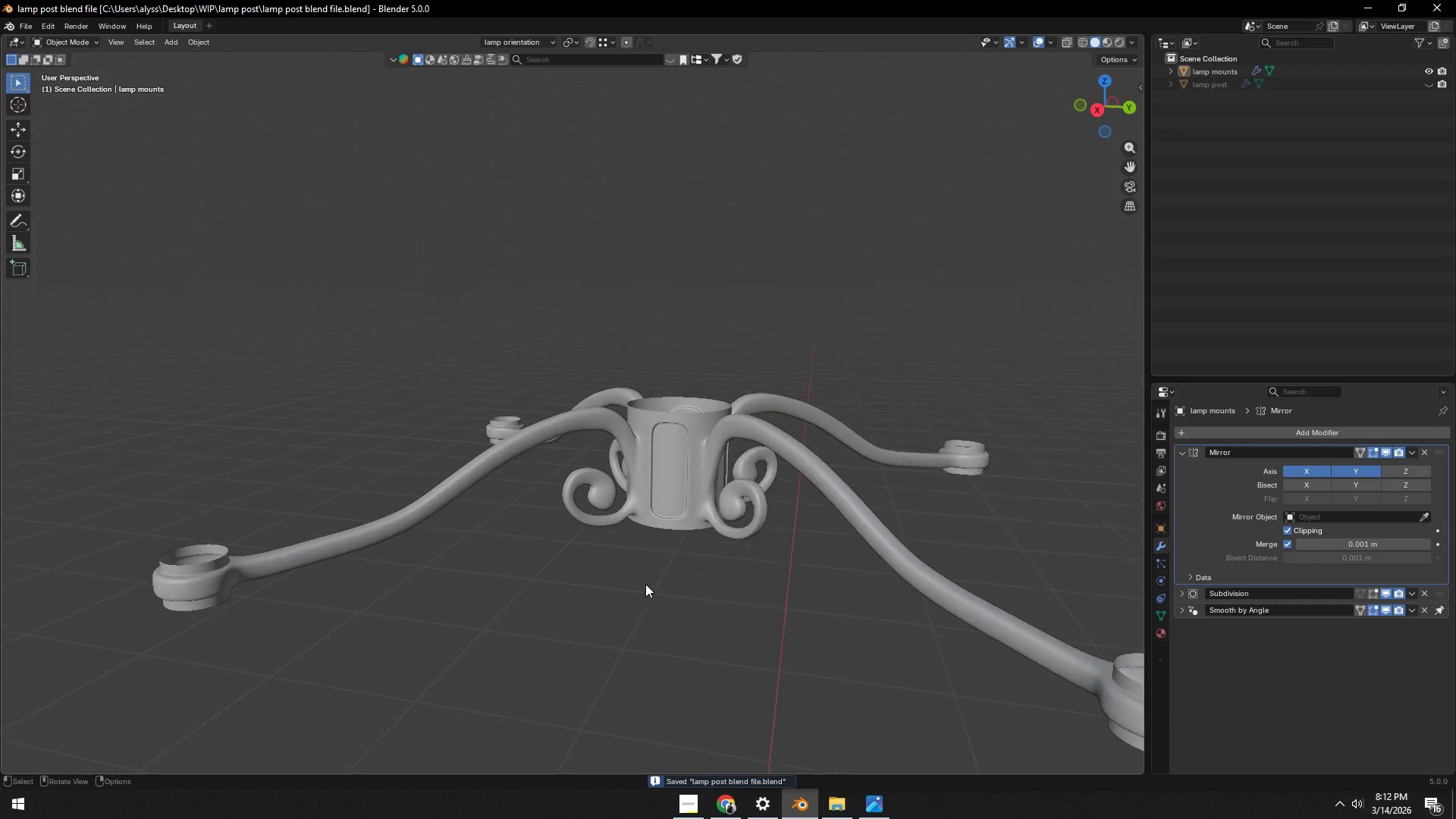 
scroll: coordinate [713, 526], scroll_direction: up, amount: 5.0
 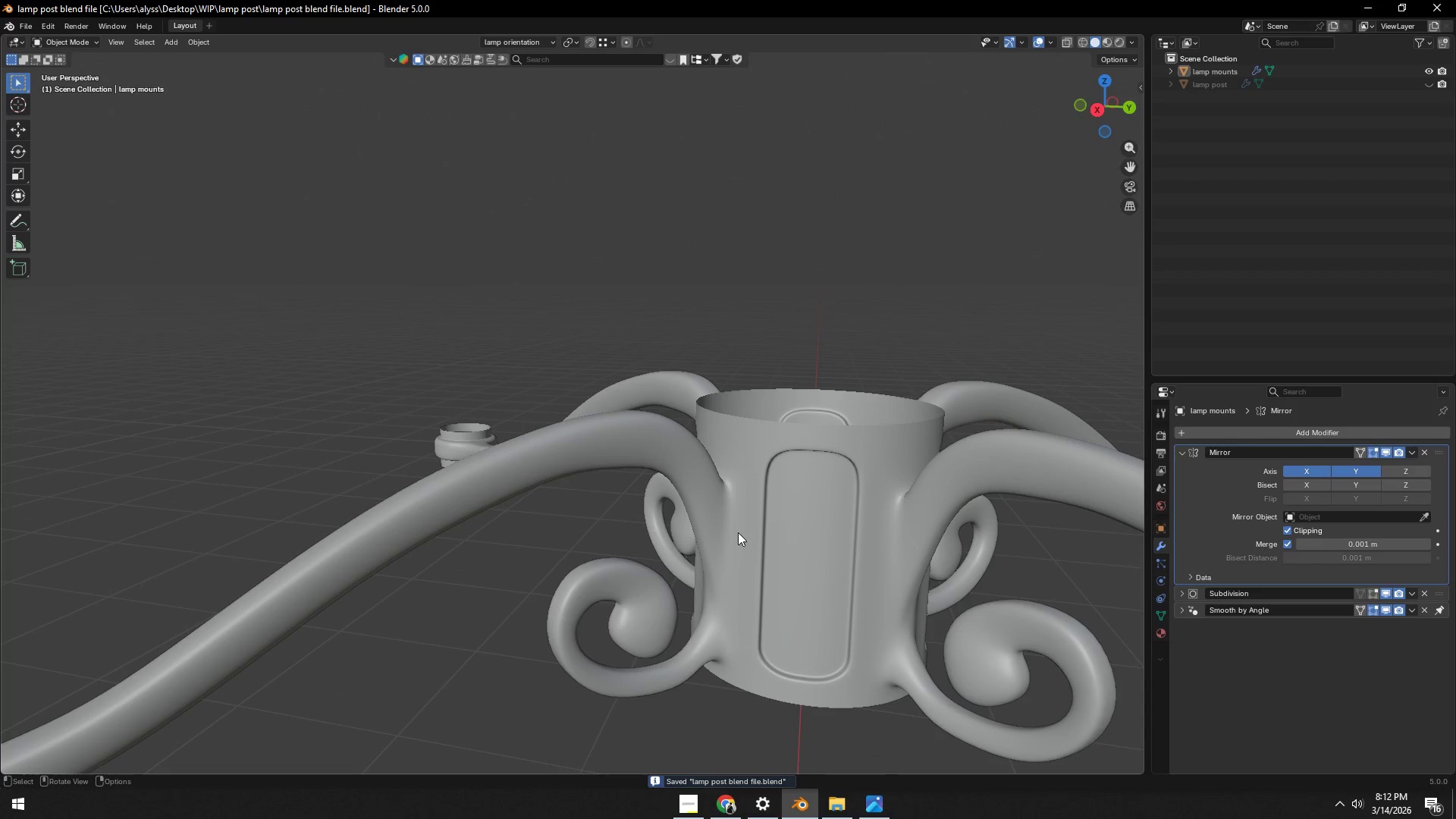 
hold_key(key=ShiftLeft, duration=0.48)
 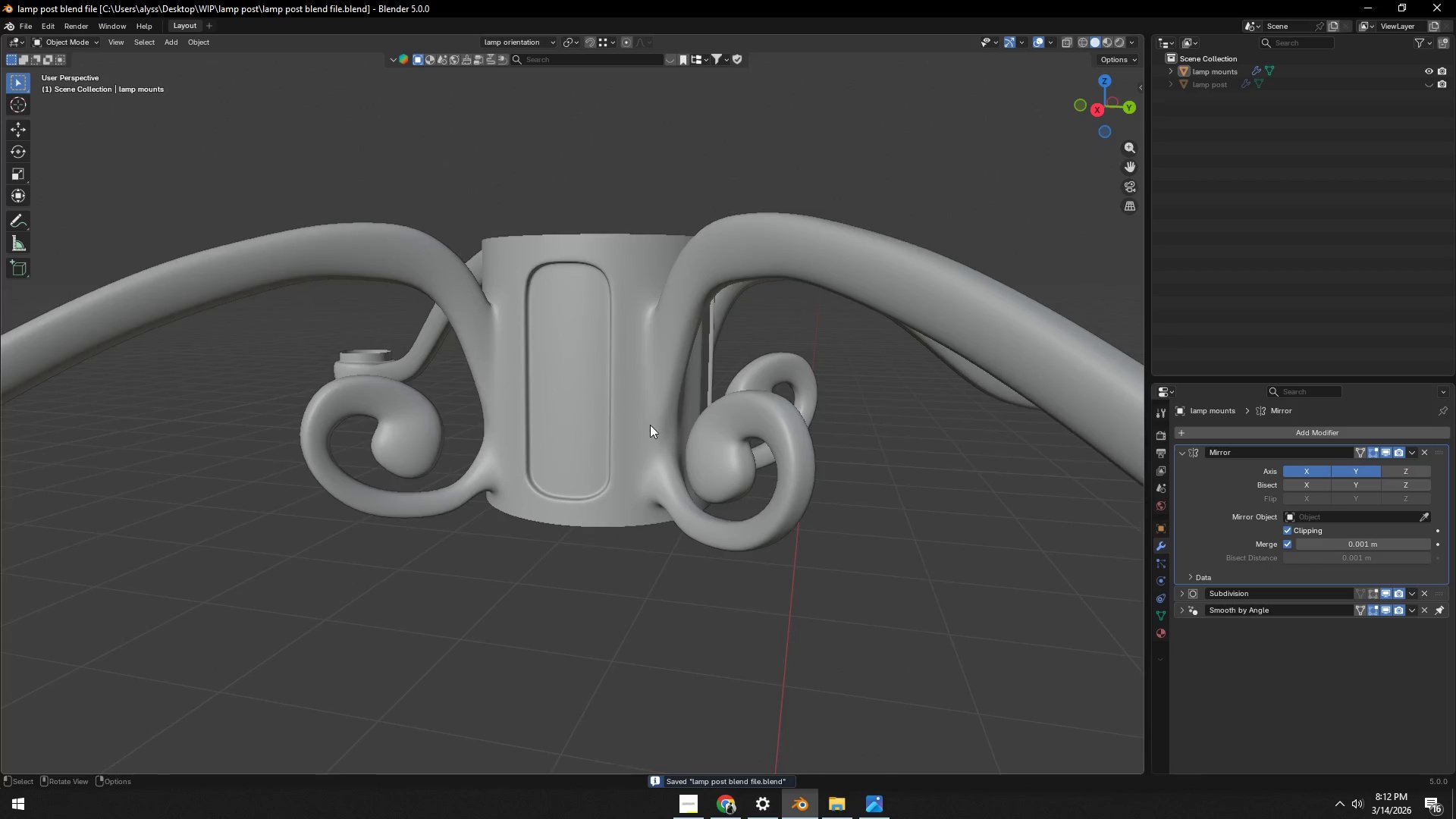 
scroll: coordinate [651, 428], scroll_direction: up, amount: 3.0
 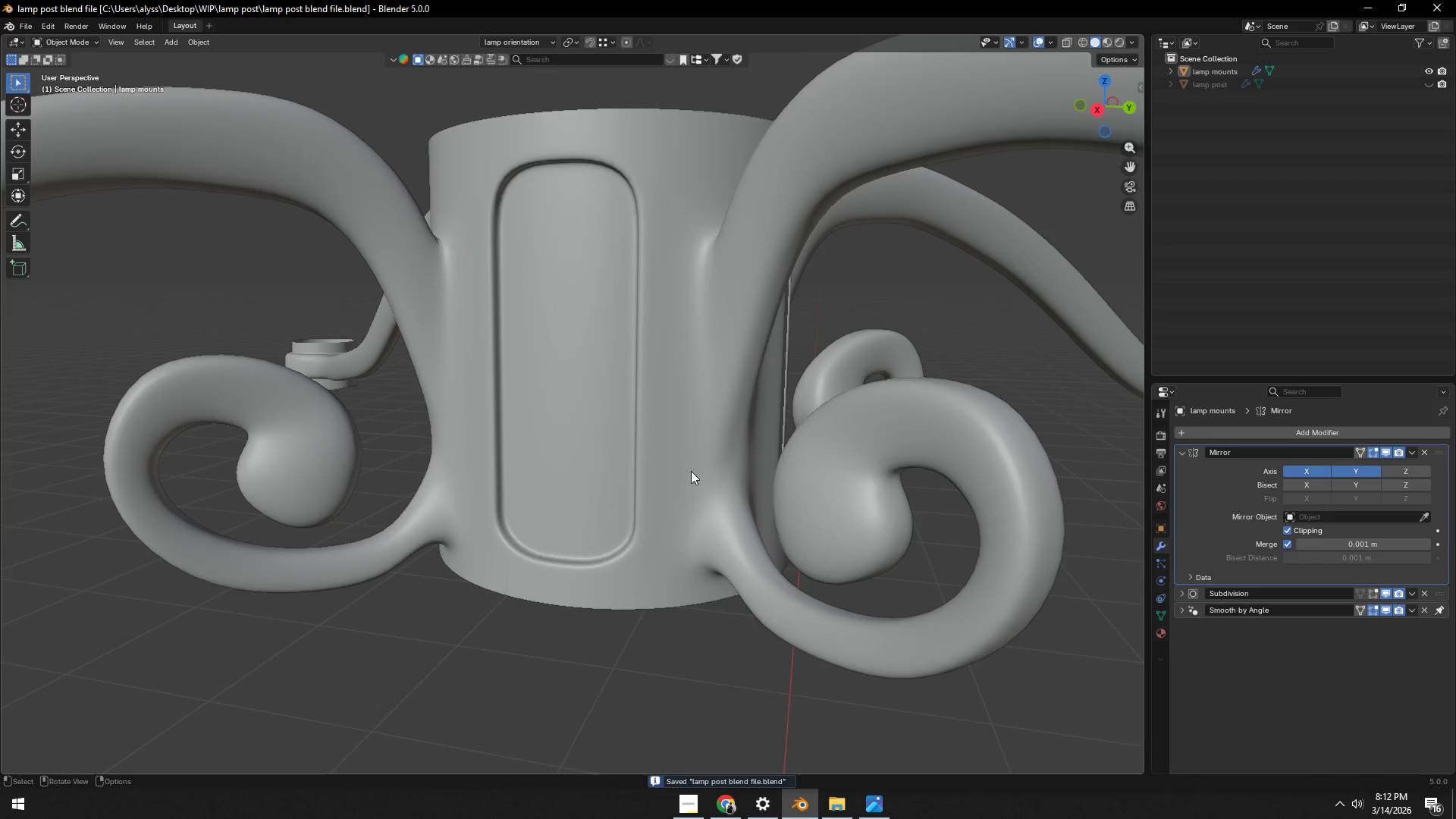 
key(Tab)
 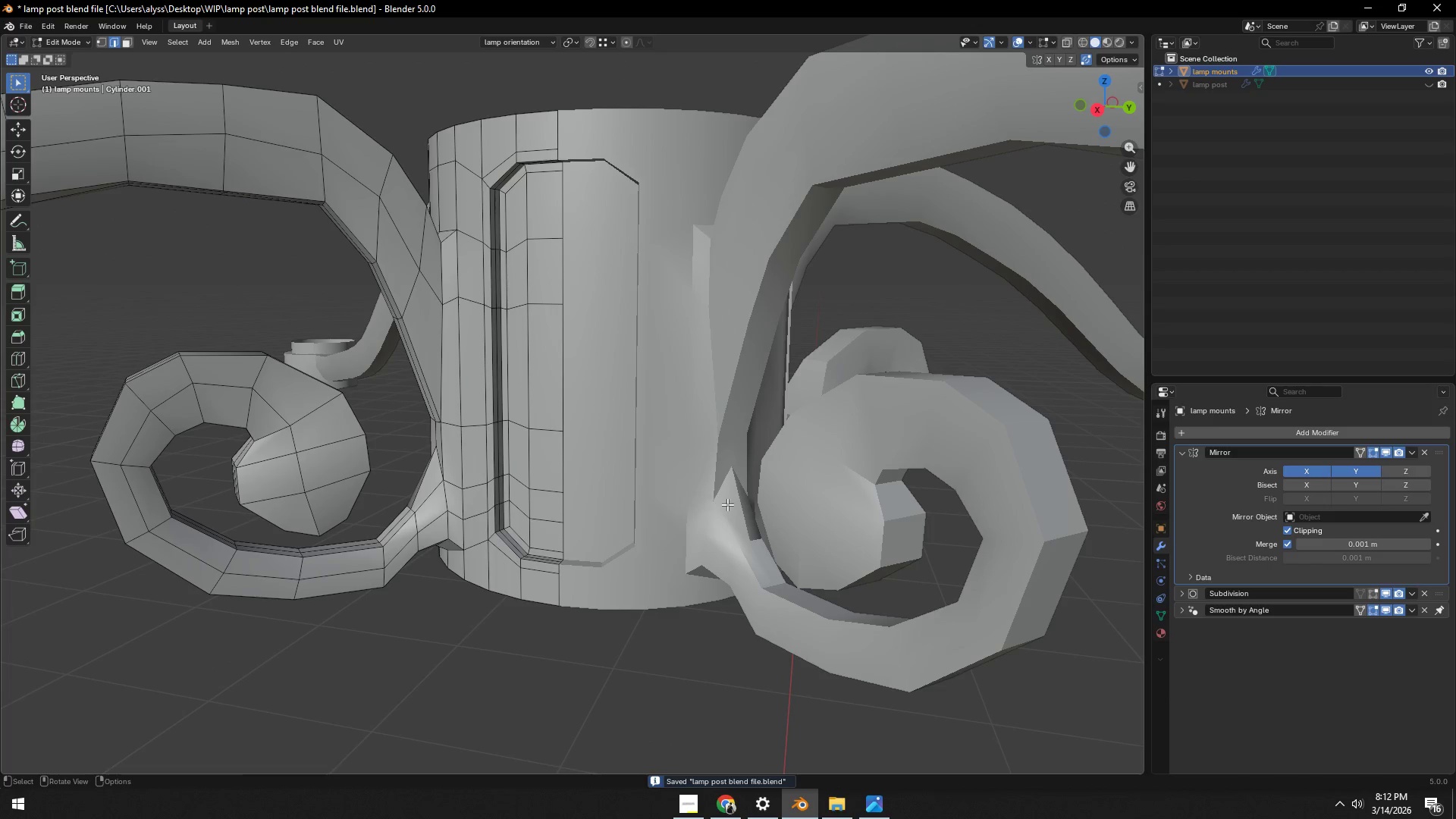 
key(Tab)
 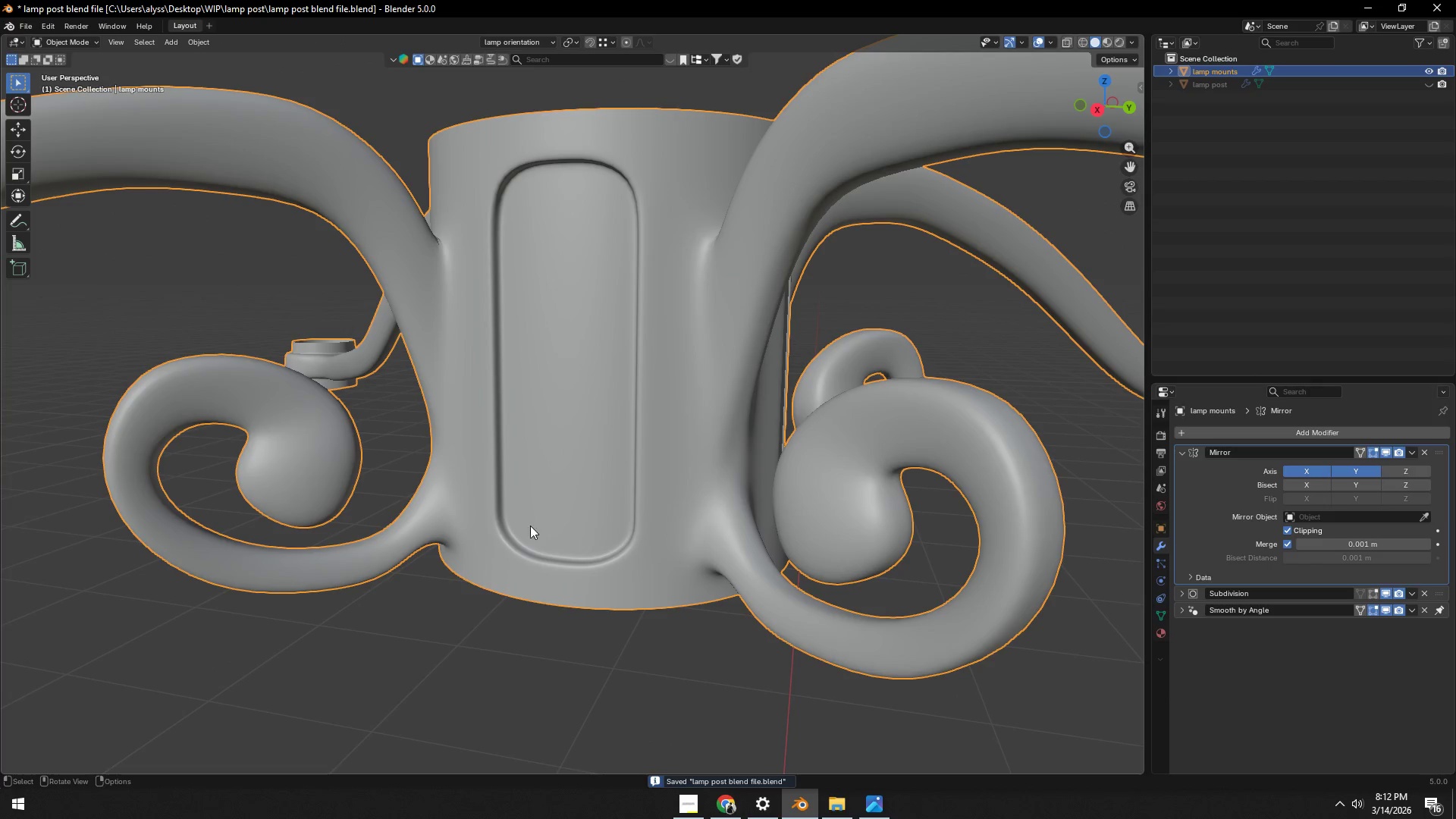 
key(Tab)
 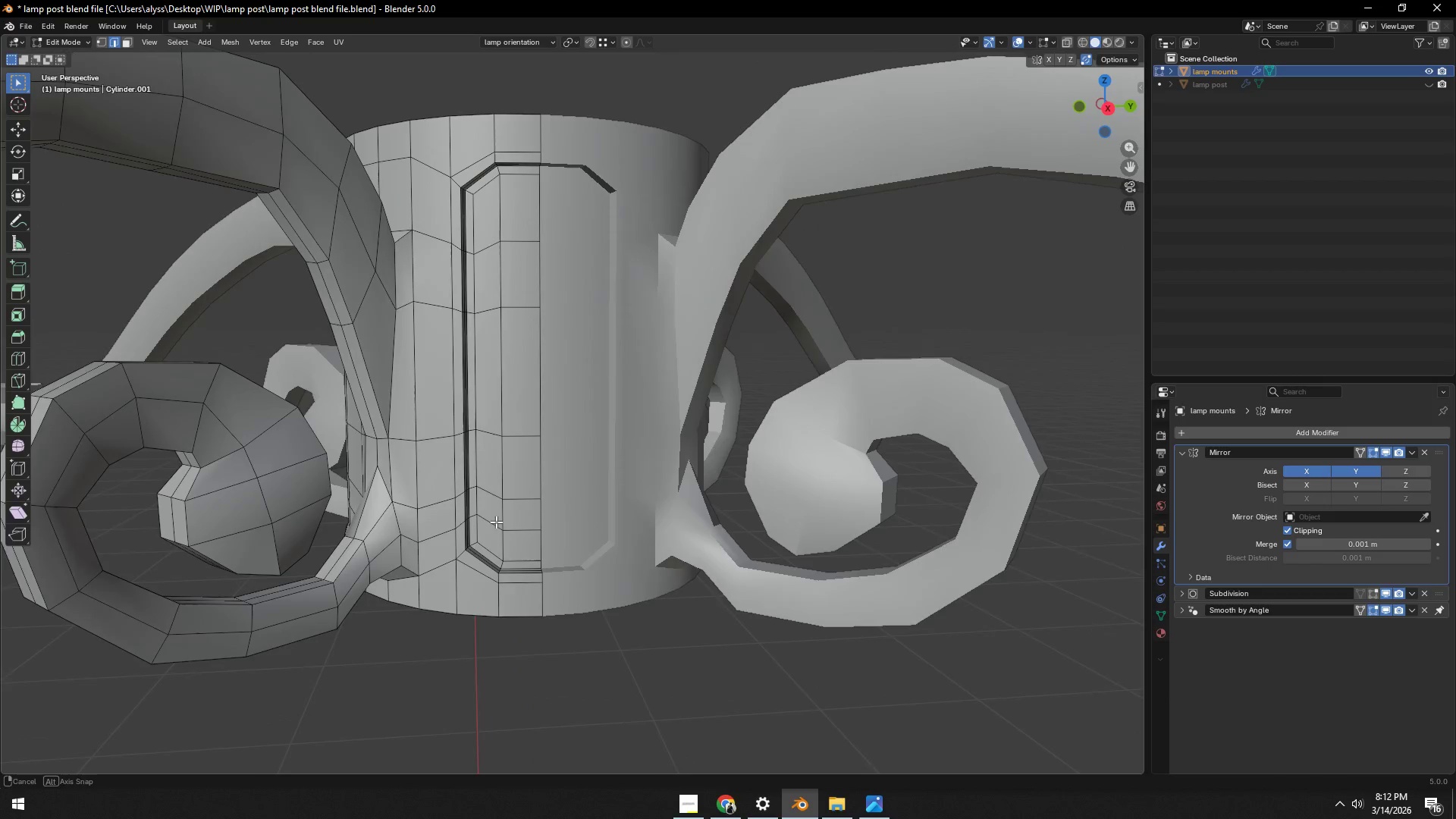 
hold_key(key=ShiftLeft, duration=0.42)
 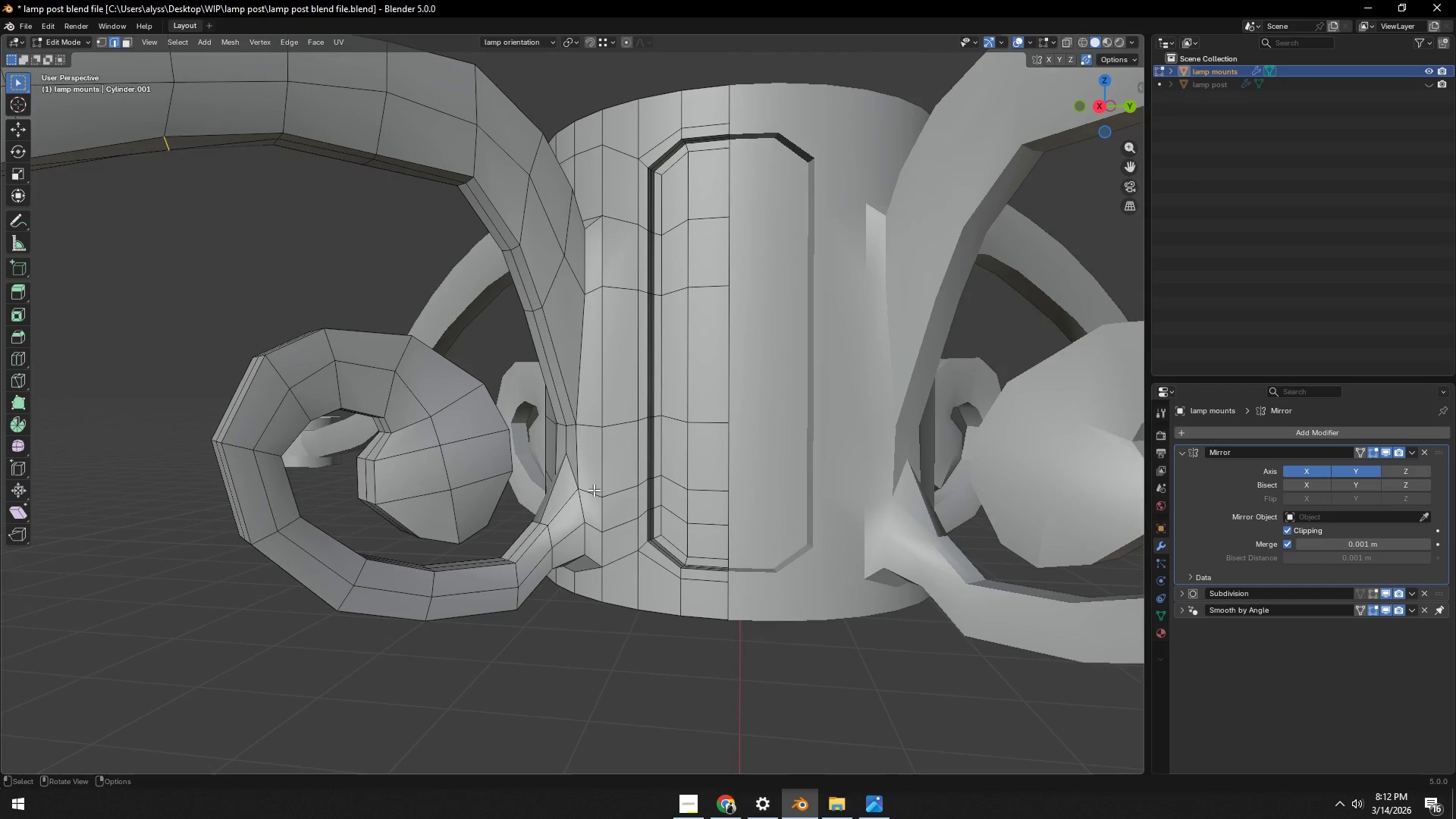 
scroll: coordinate [590, 504], scroll_direction: up, amount: 3.0
 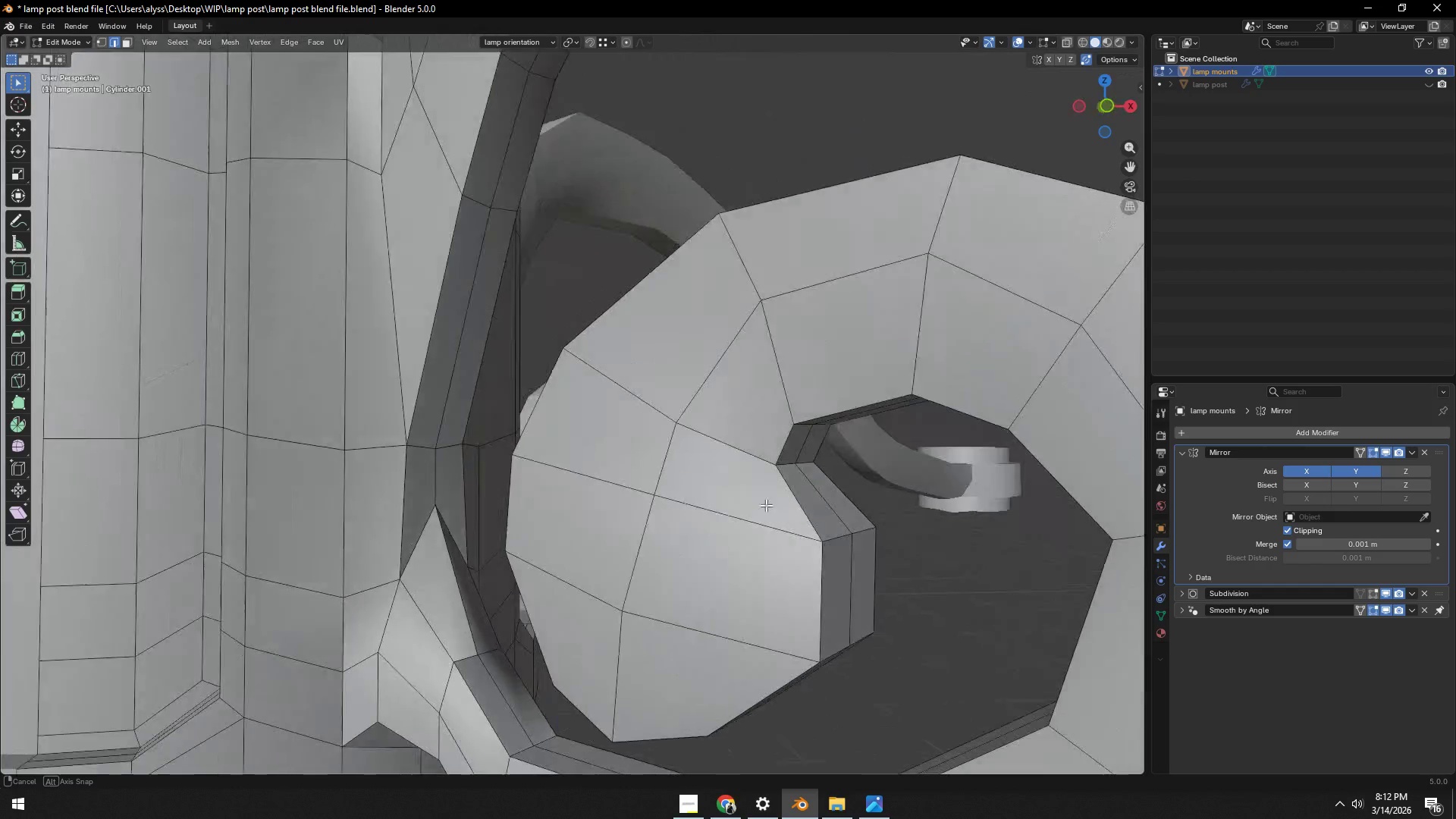 
scroll: coordinate [549, 538], scroll_direction: down, amount: 4.0
 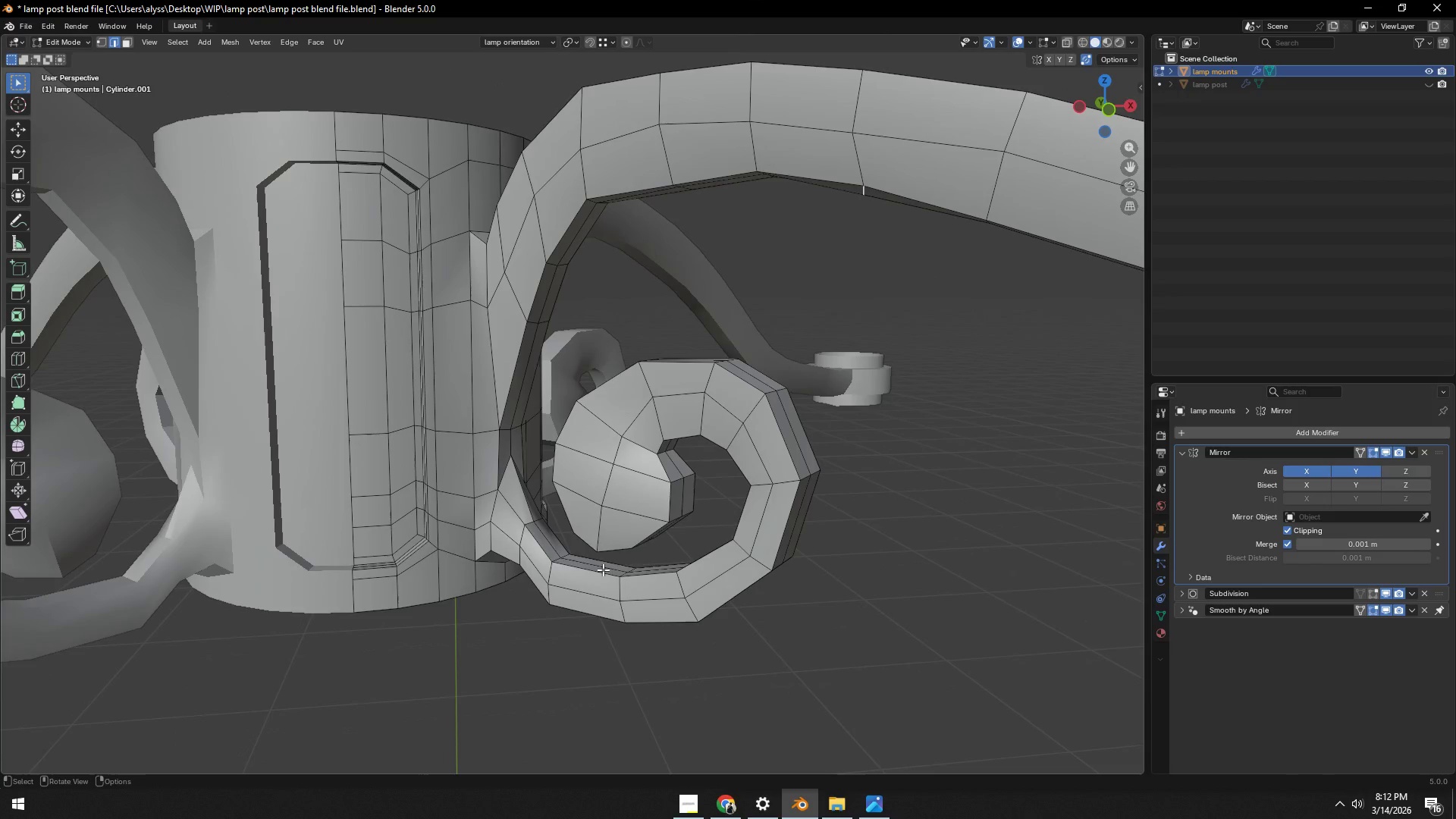 
key(Control+R)
 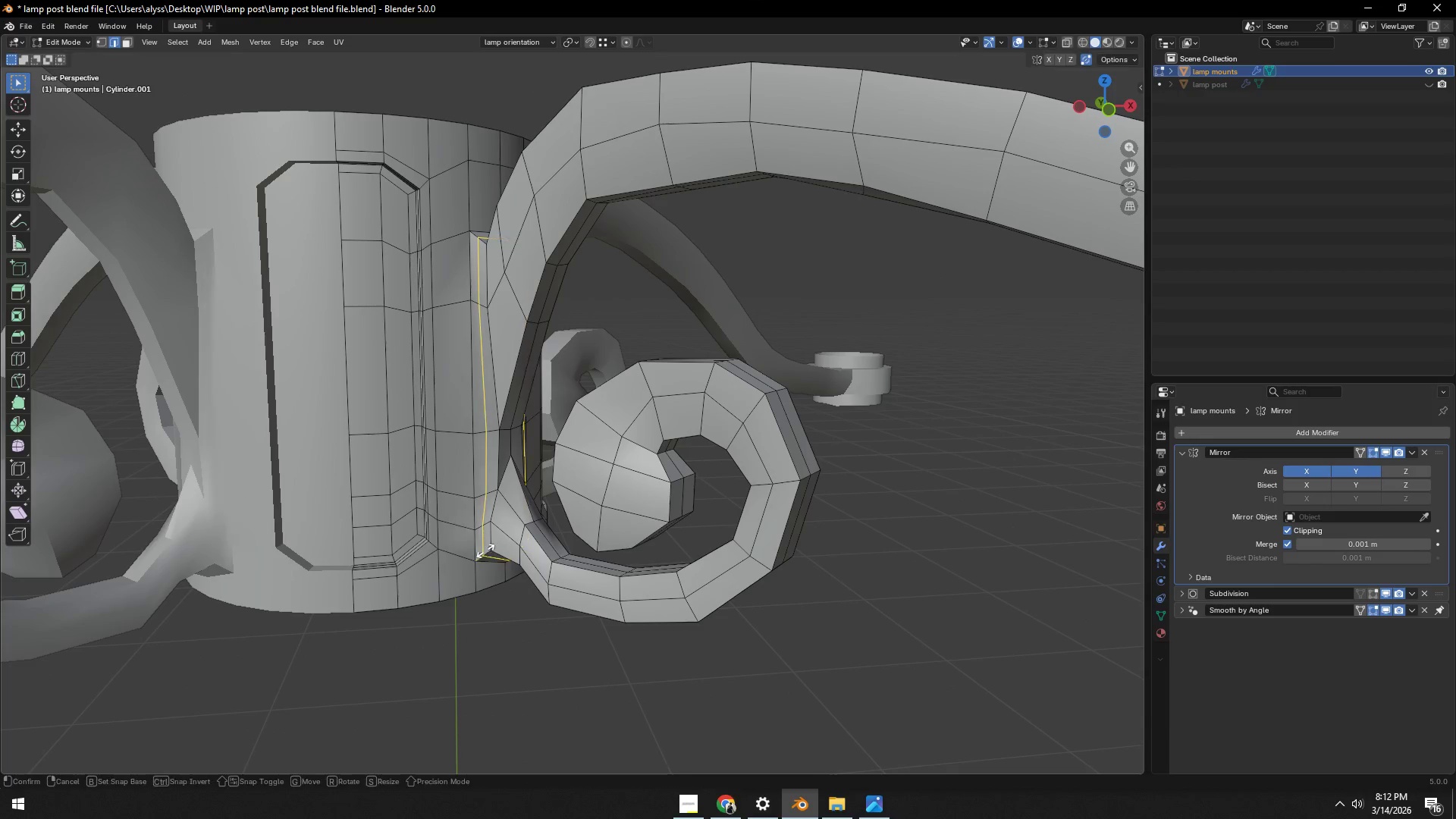 
right_click([485, 551])
 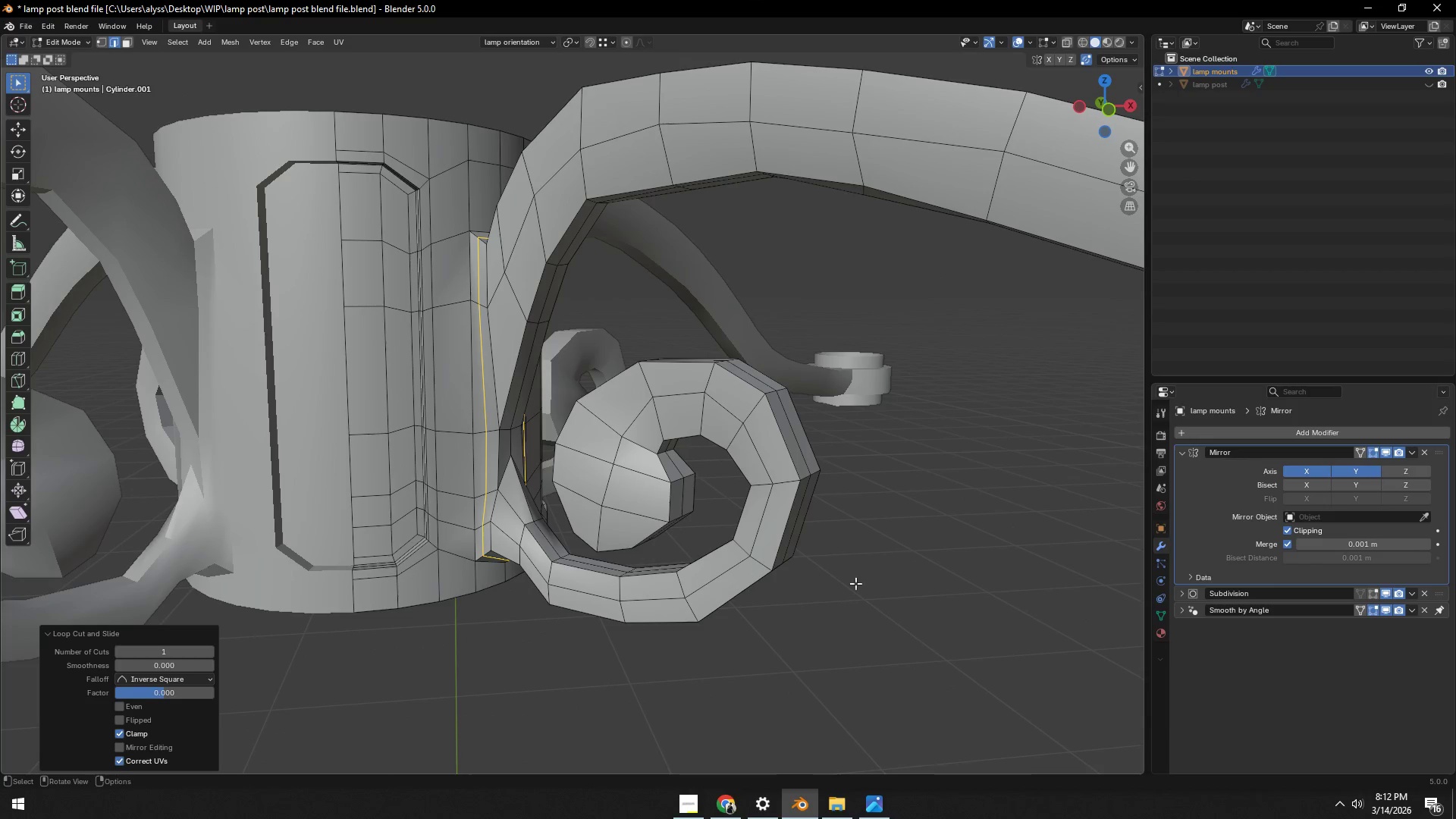 
left_click([485, 551])
 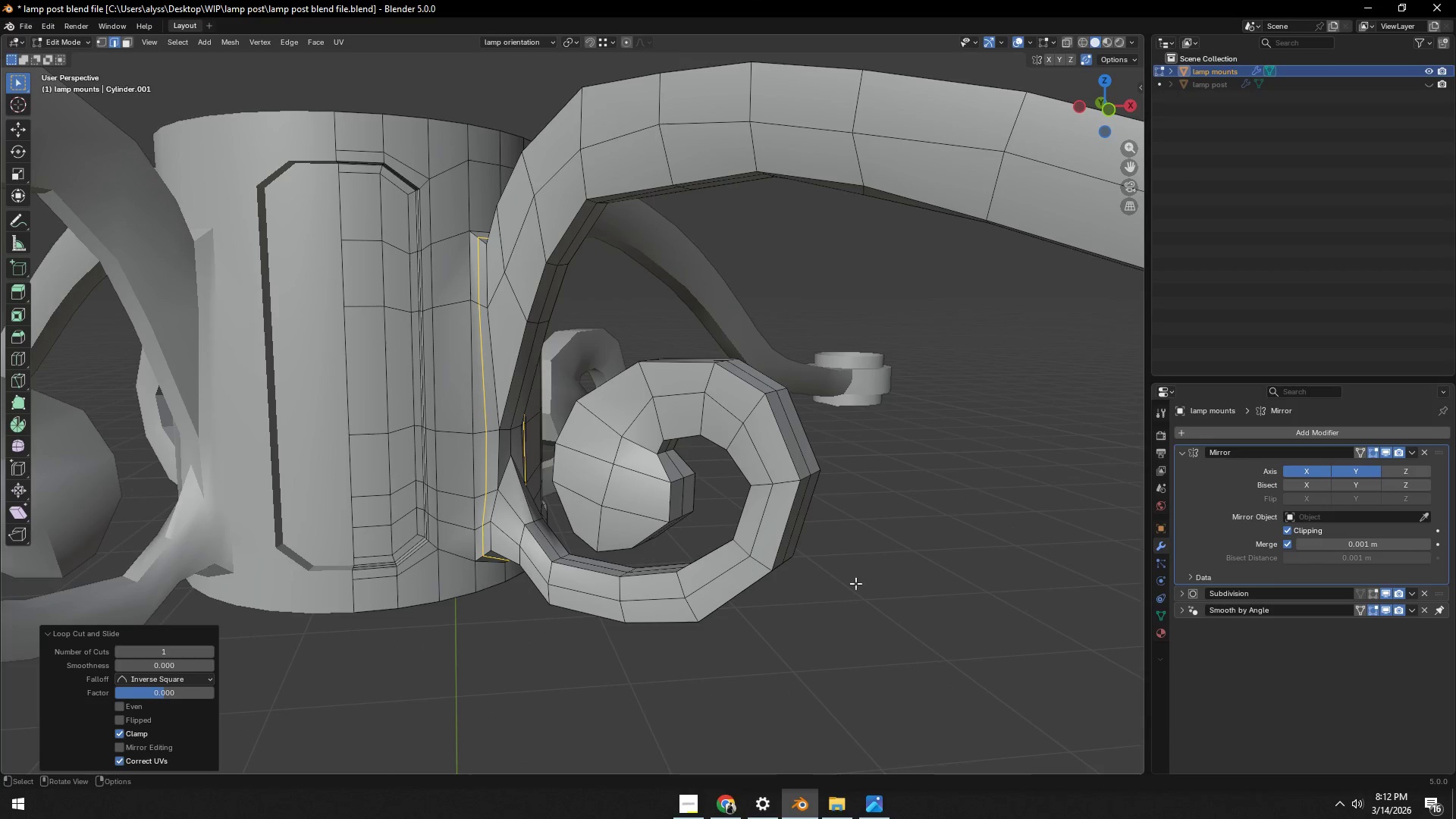 
key(Tab)
 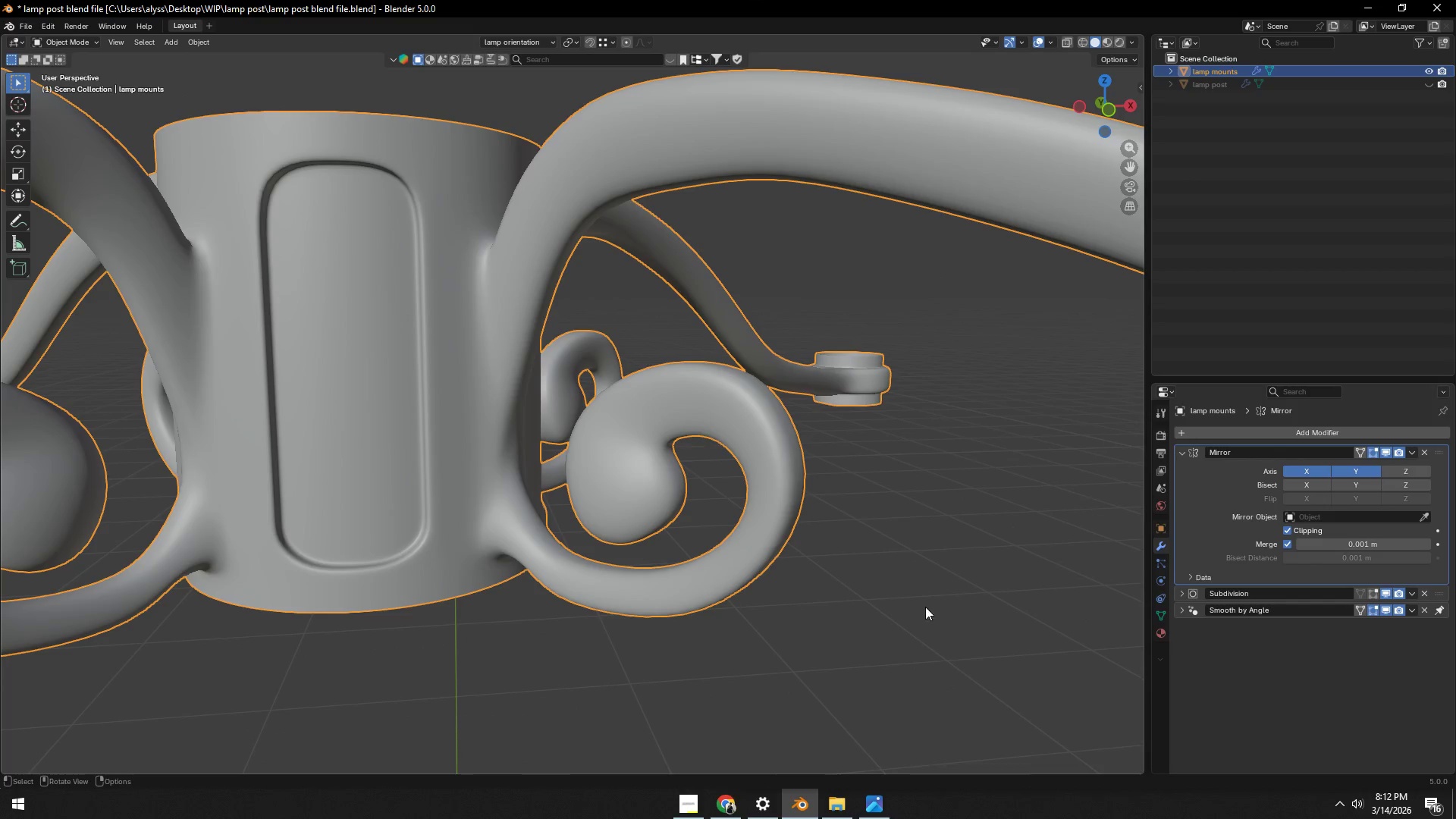 
left_click([918, 607])
 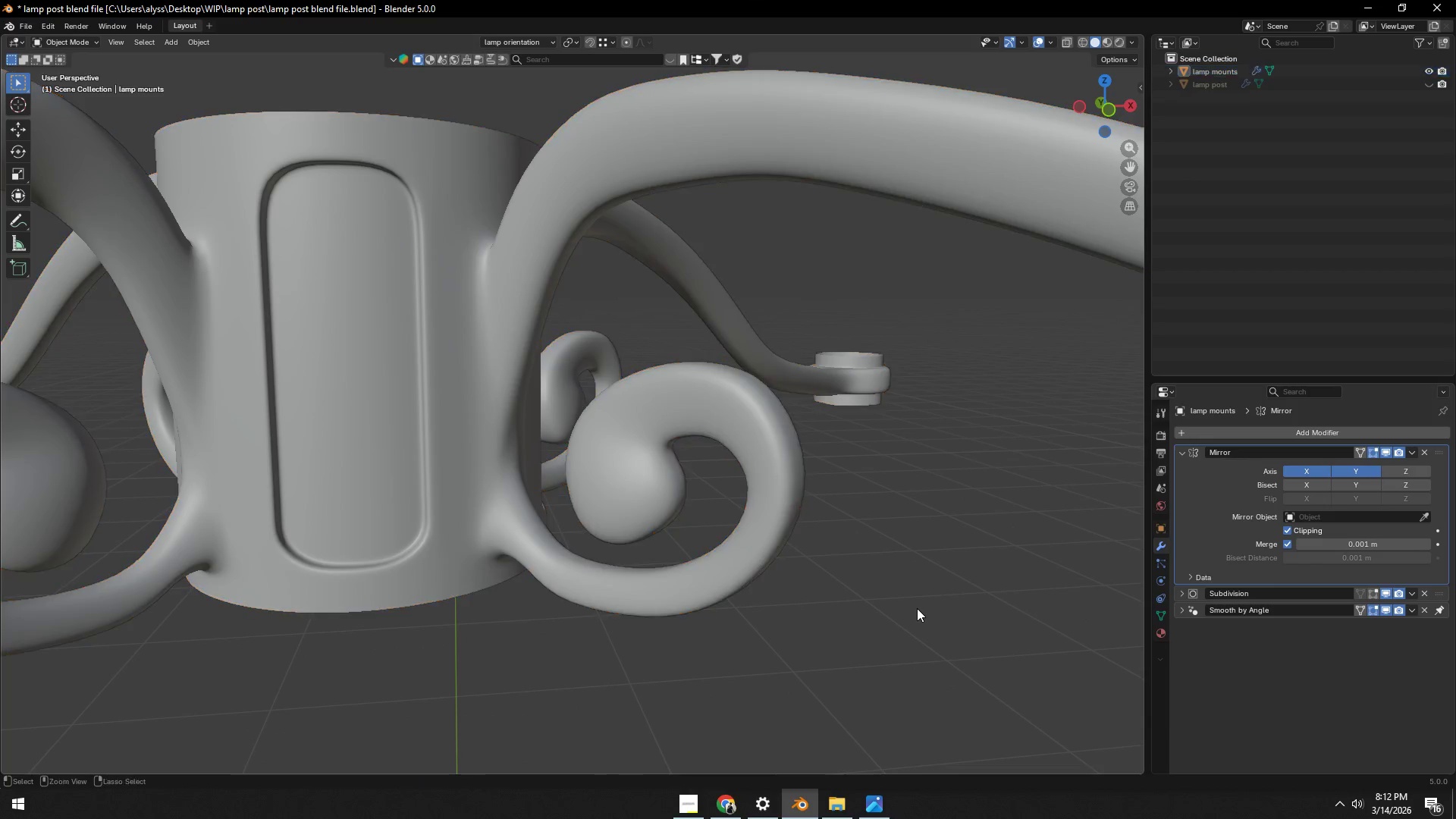 
key(Control+ControlLeft)
 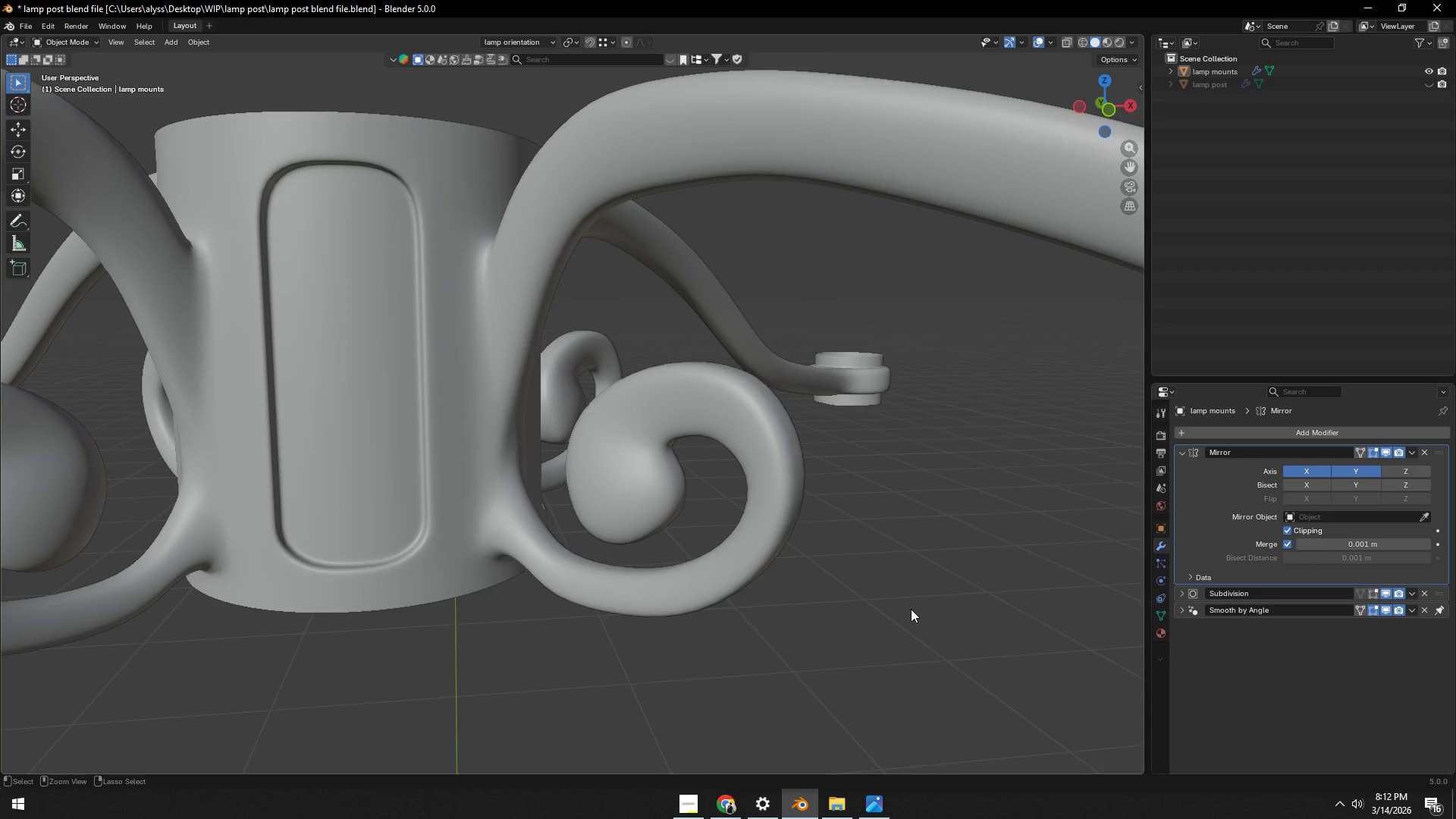 
key(Control+S)
 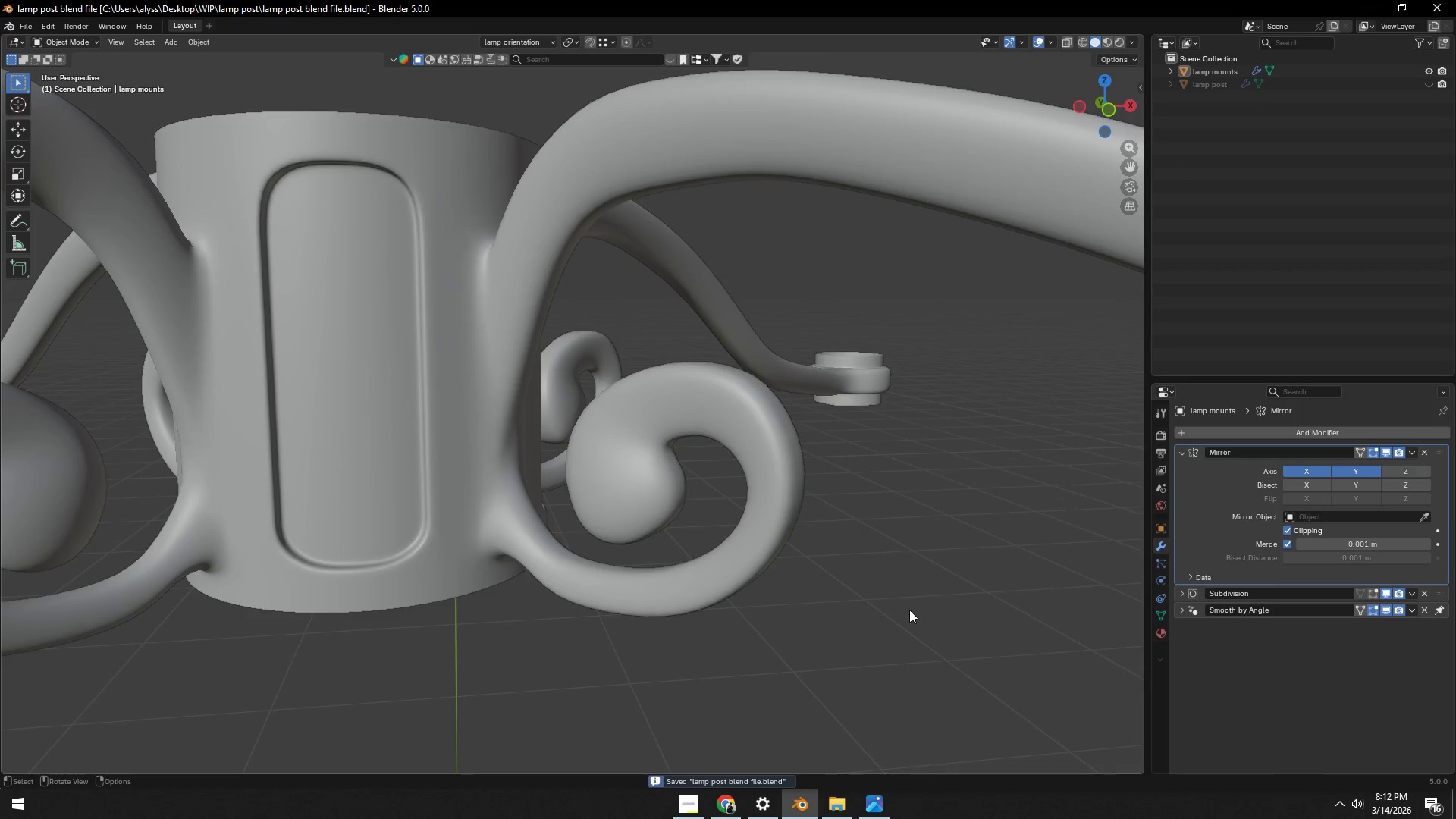 
scroll: coordinate [909, 610], scroll_direction: down, amount: 2.0
 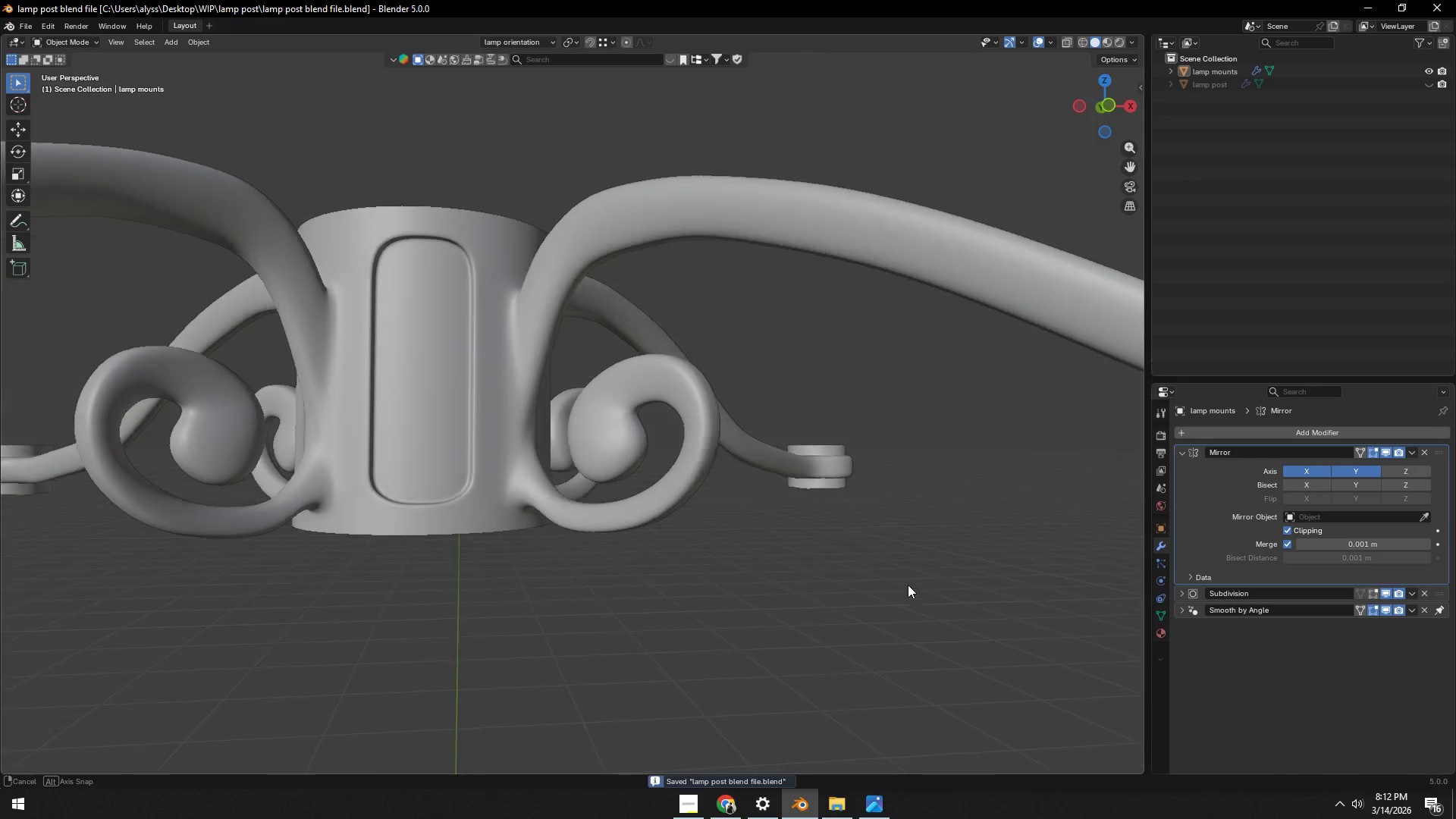 
key(Tab)
 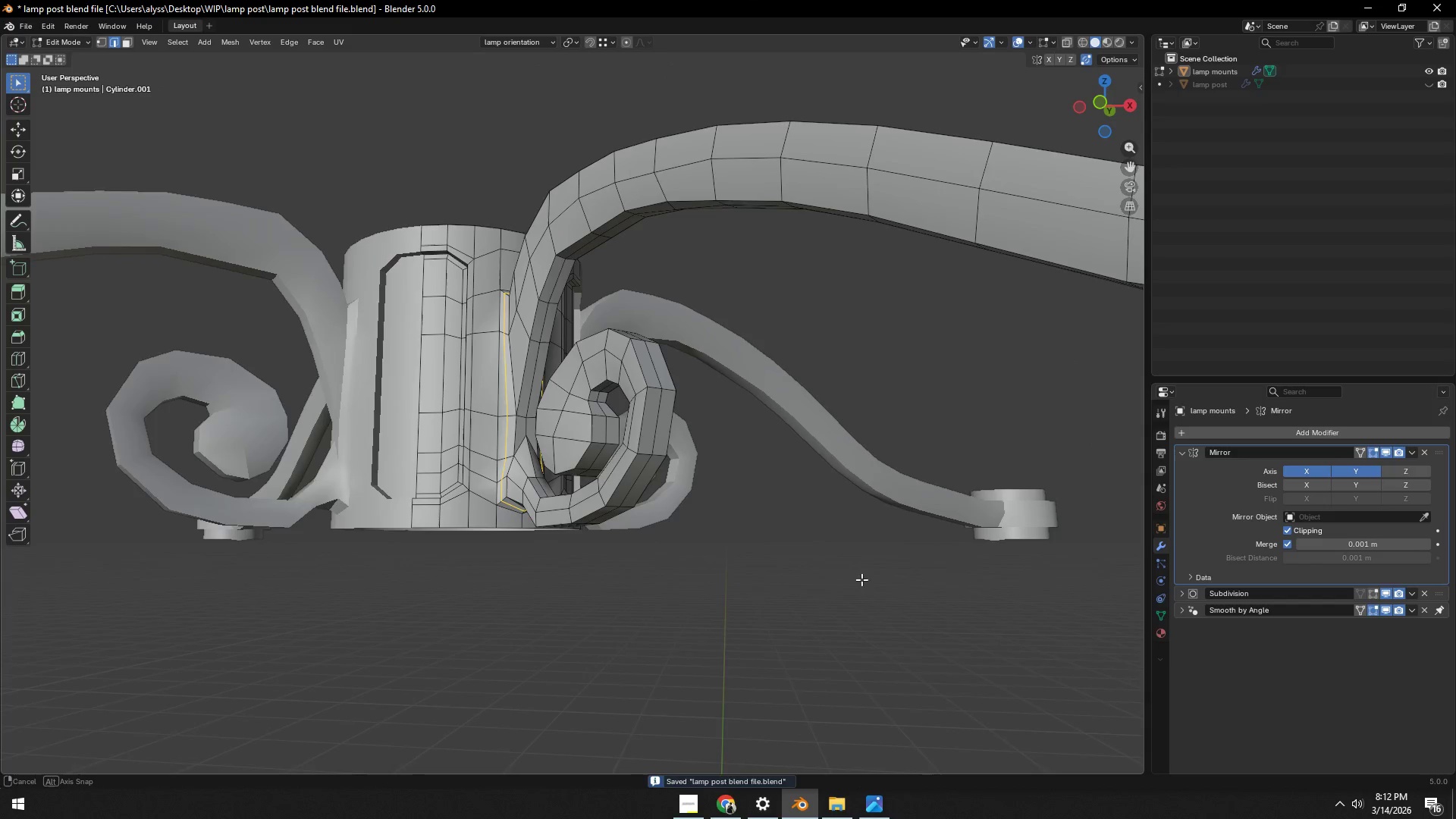 
scroll: coordinate [825, 584], scroll_direction: up, amount: 4.0
 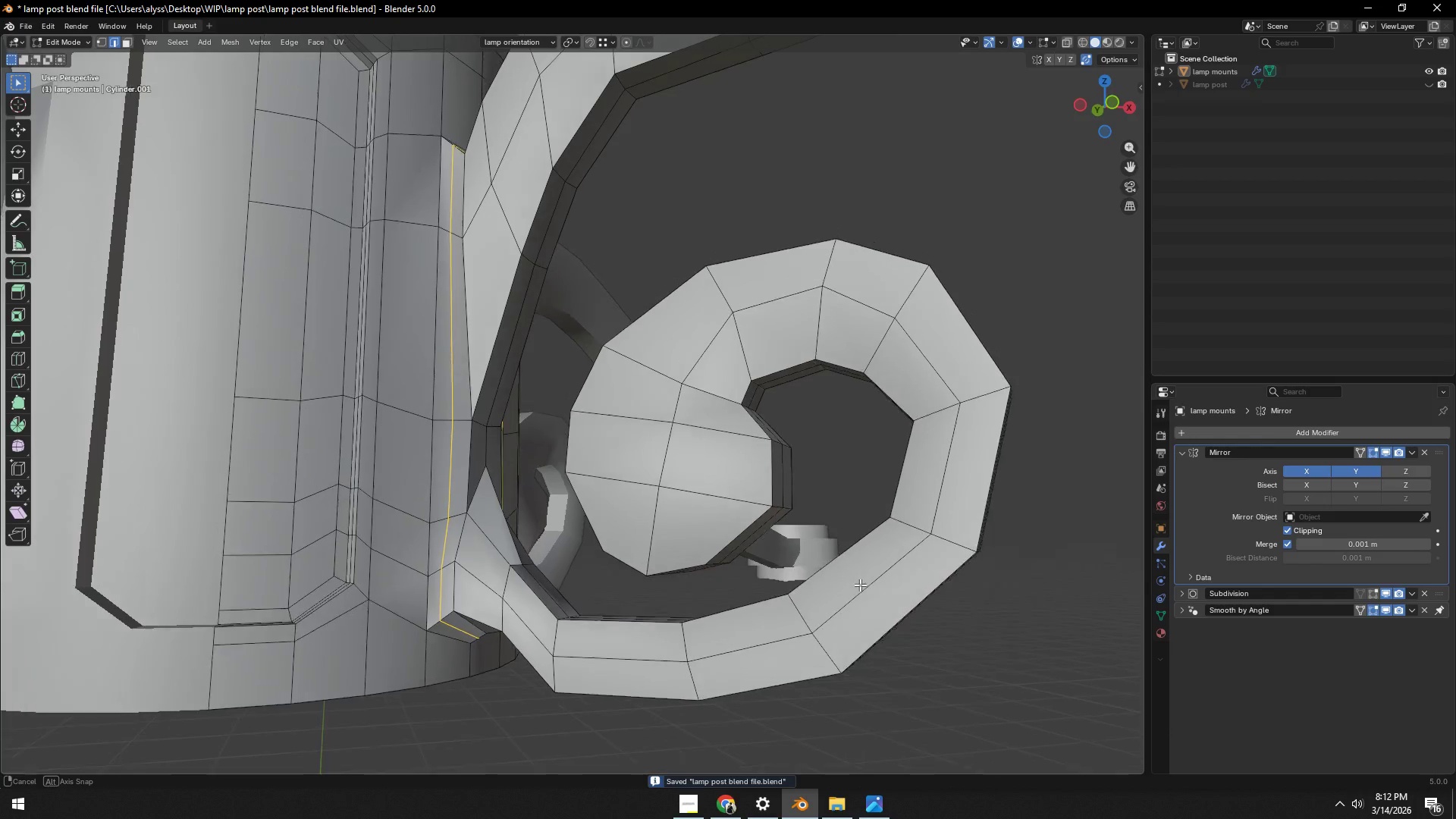 
scroll: coordinate [858, 589], scroll_direction: down, amount: 2.0
 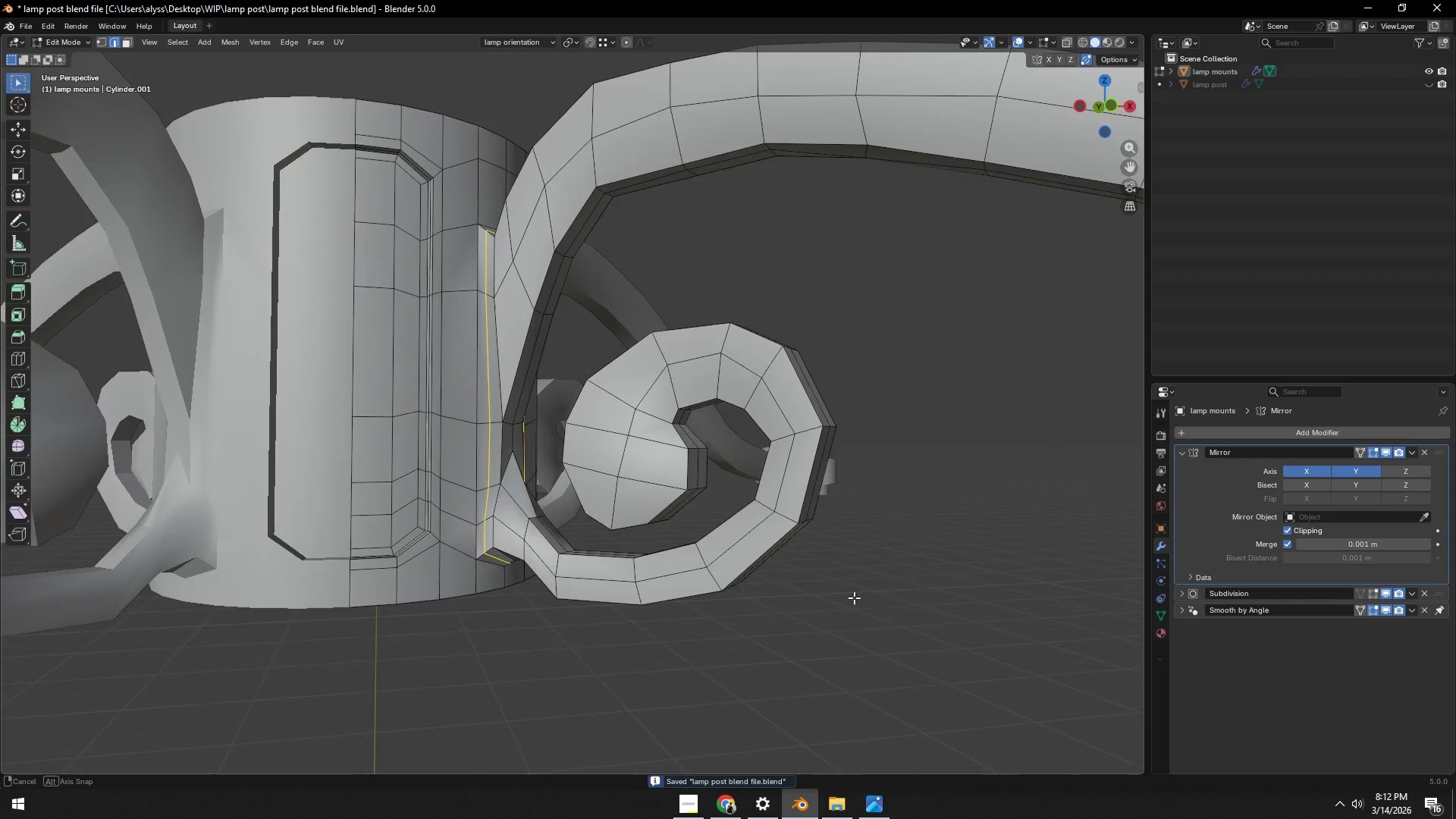 
key(Tab)
 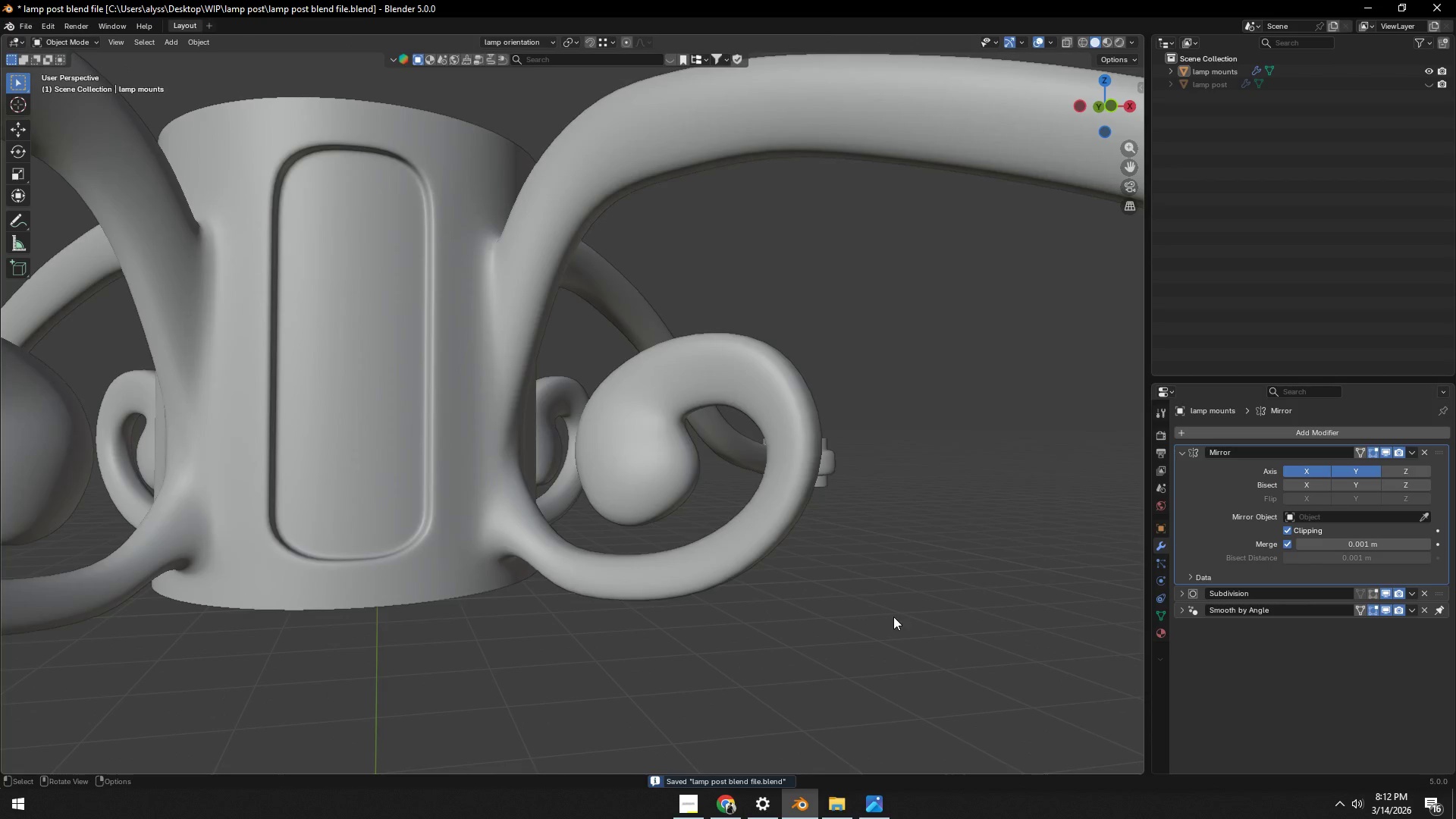 
left_click([896, 618])
 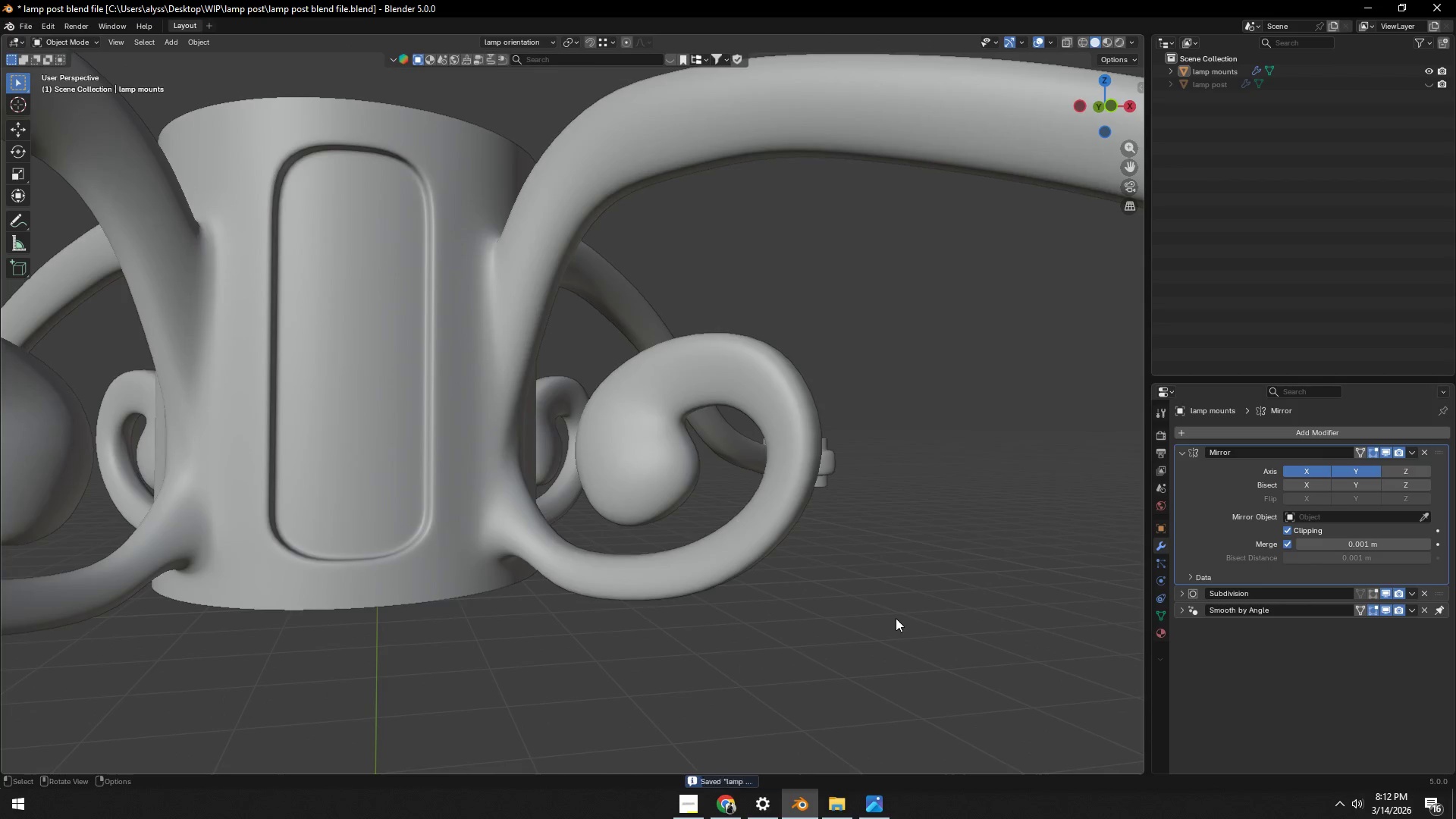 
key(Control+ControlLeft)
 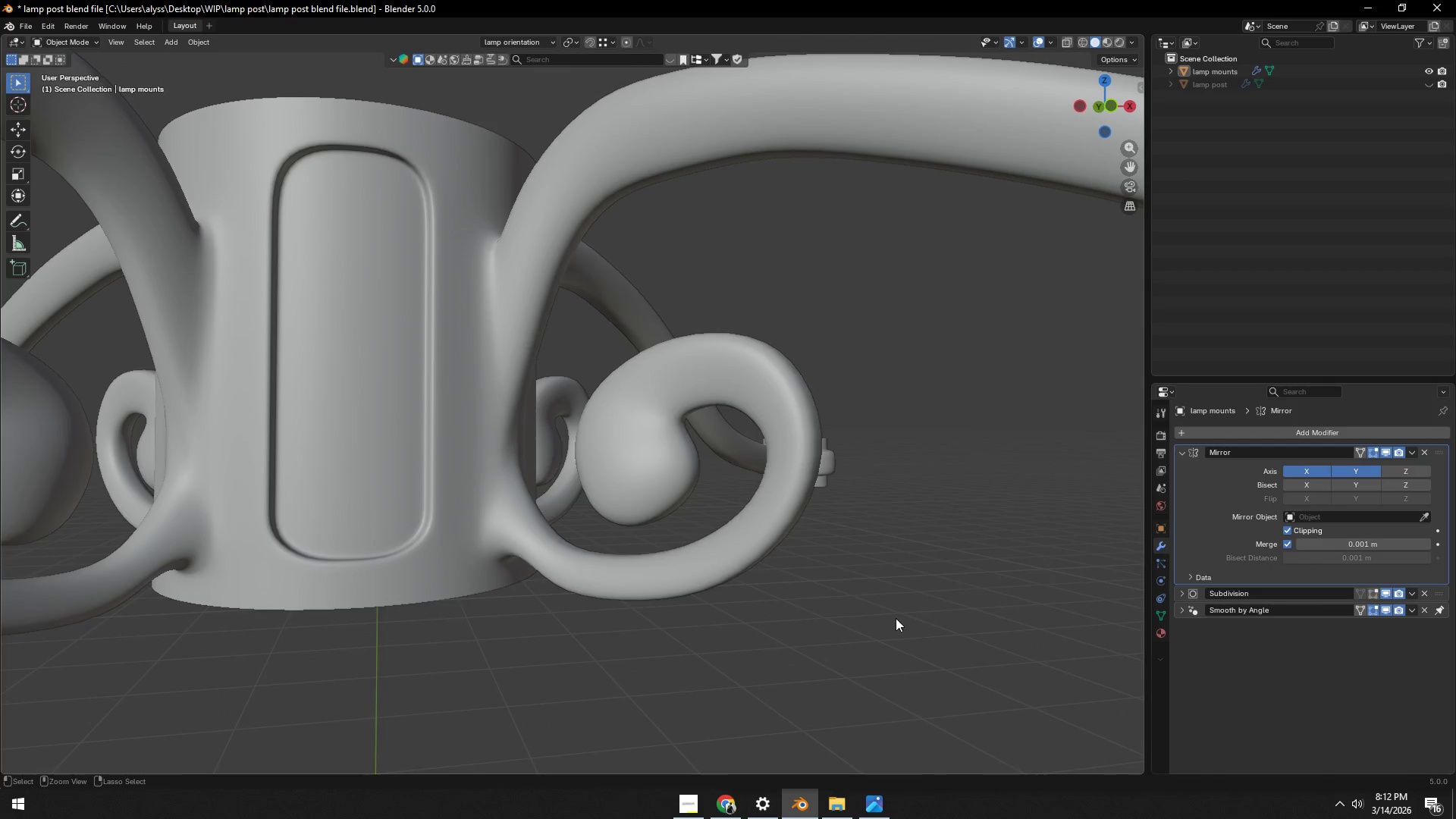 
key(Control+S)
 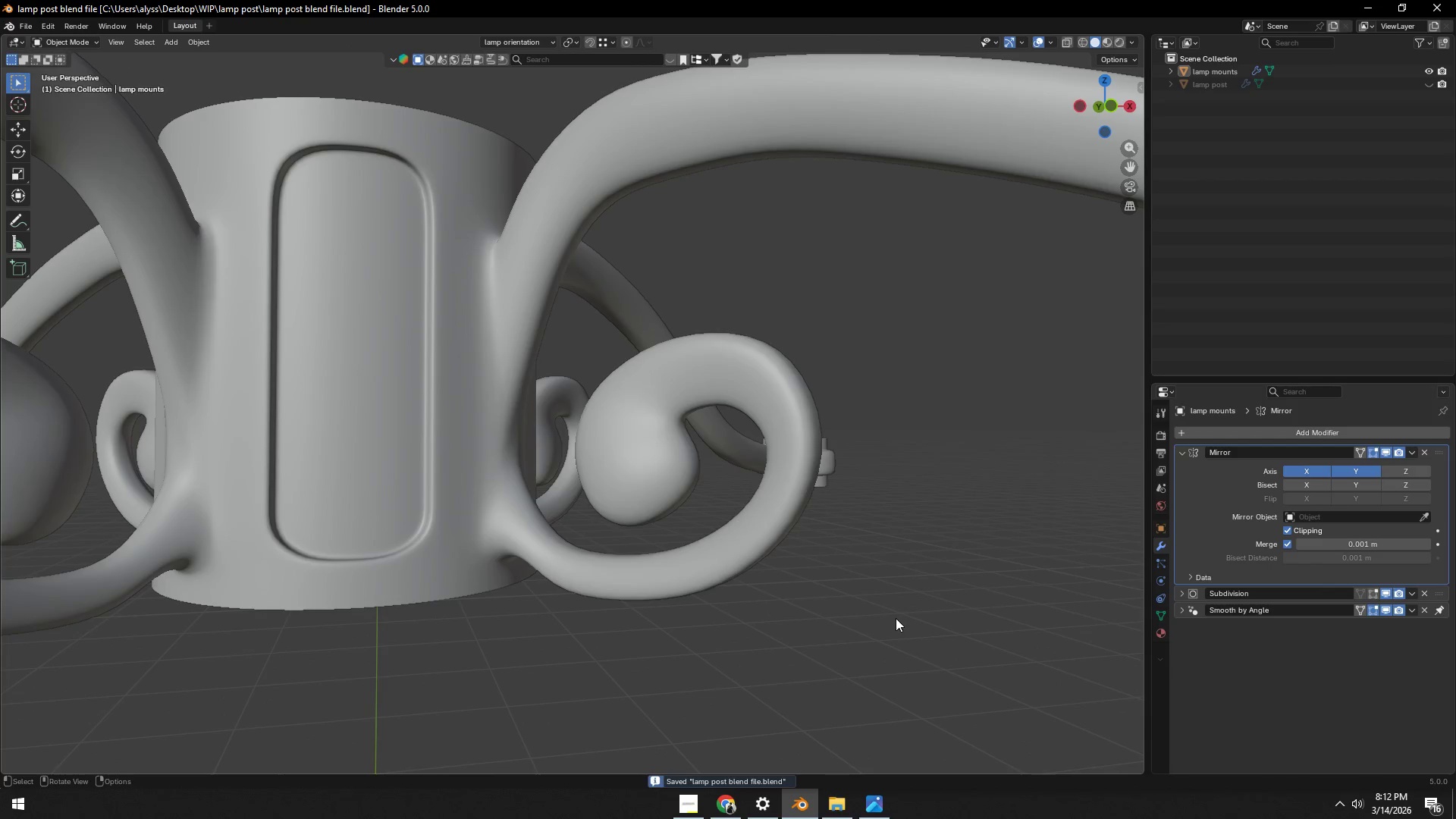 
key(Control+ControlLeft)
 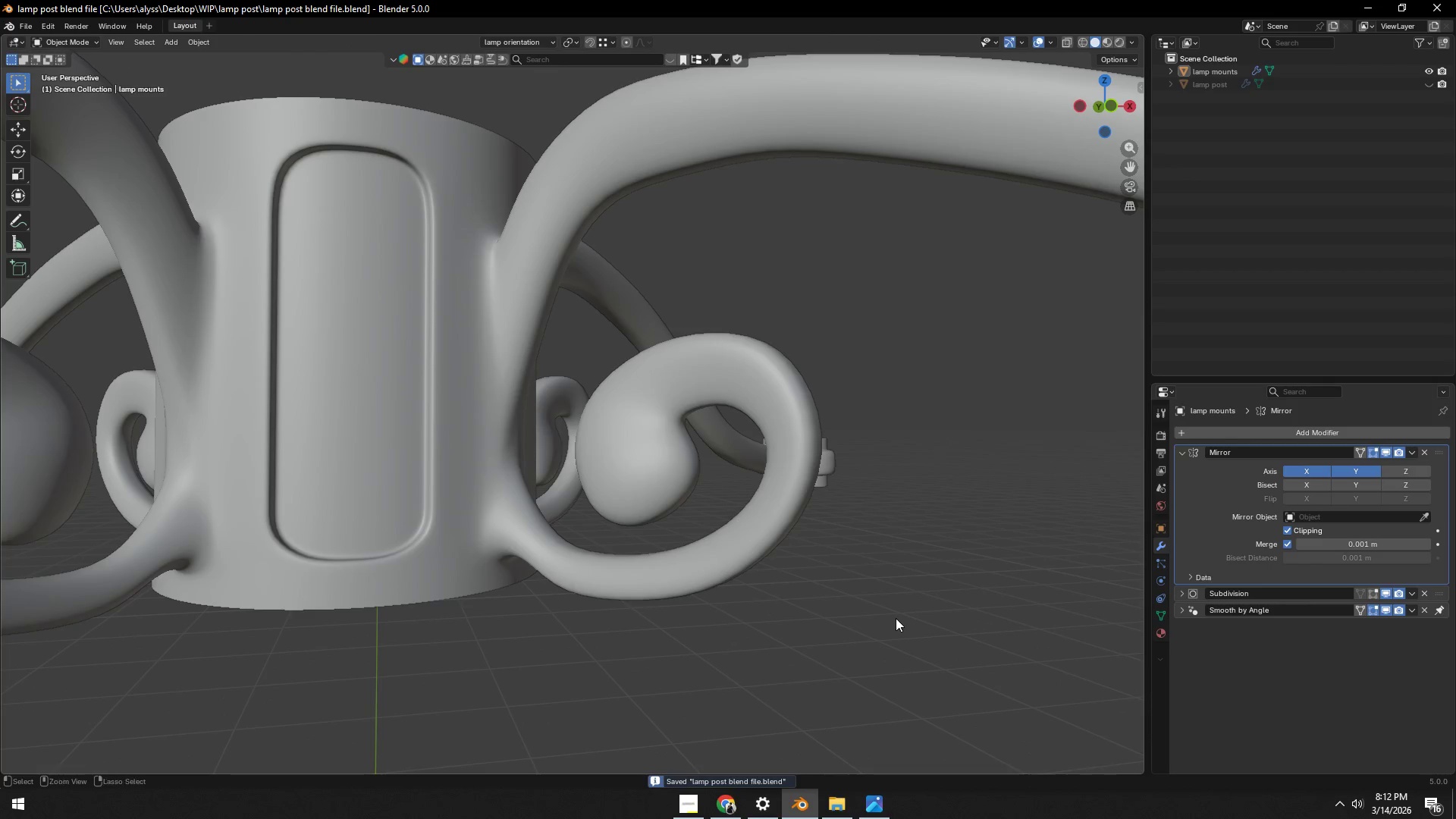 
key(Control+S)
 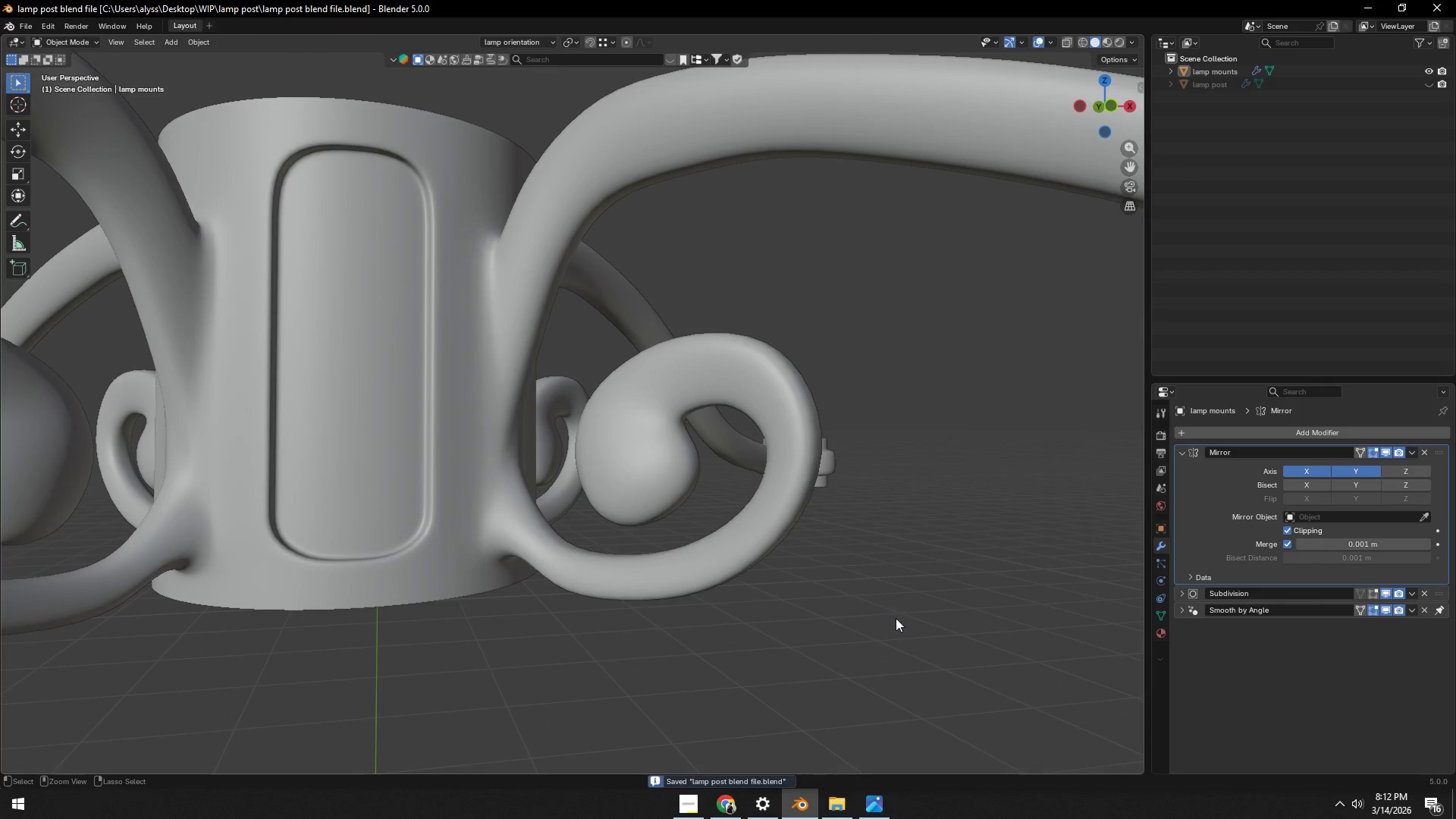 
scroll: coordinate [896, 618], scroll_direction: down, amount: 6.0
 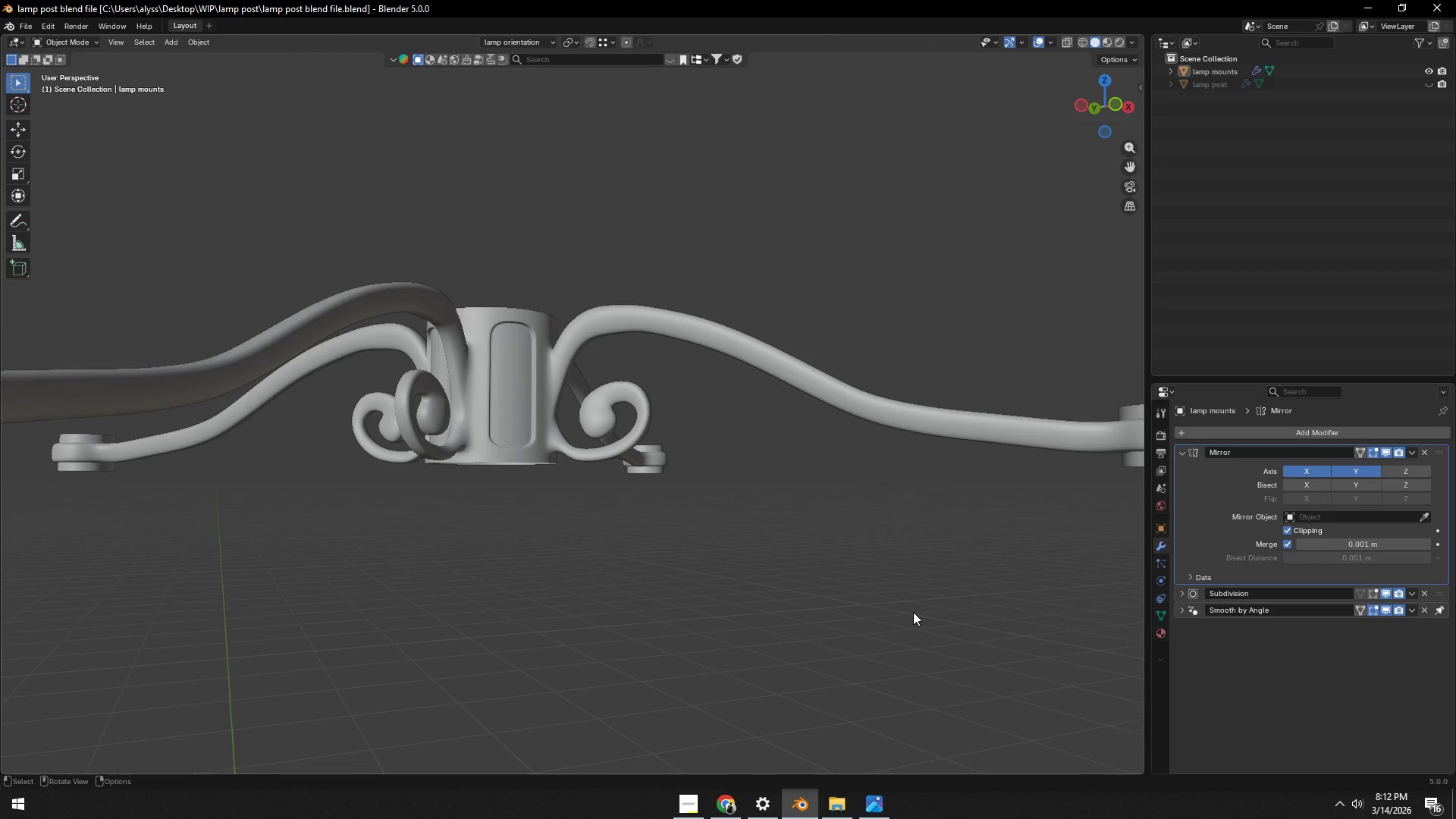 
wait(6.25)
 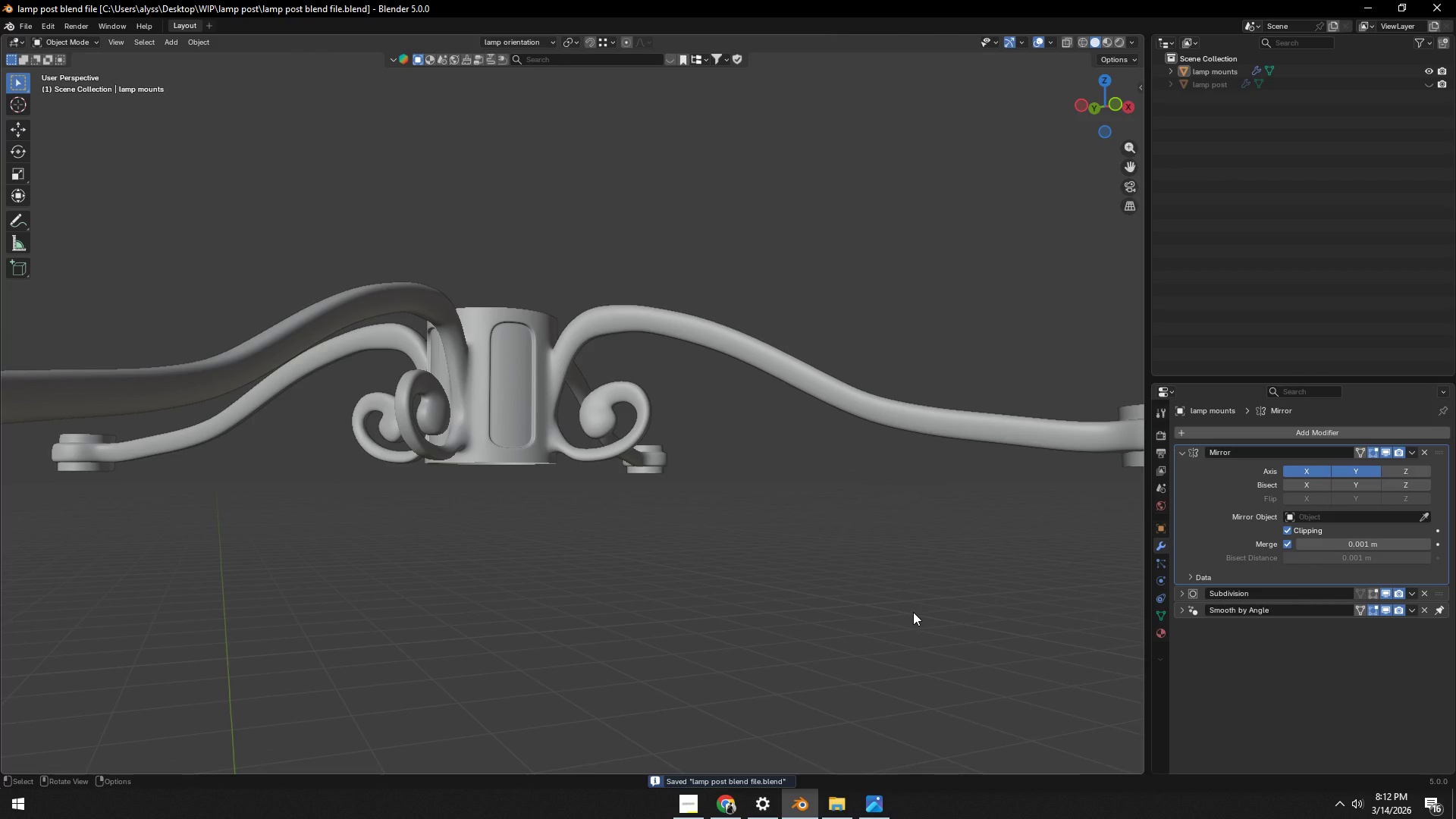 
scroll: coordinate [957, 407], scroll_direction: down, amount: 4.0
 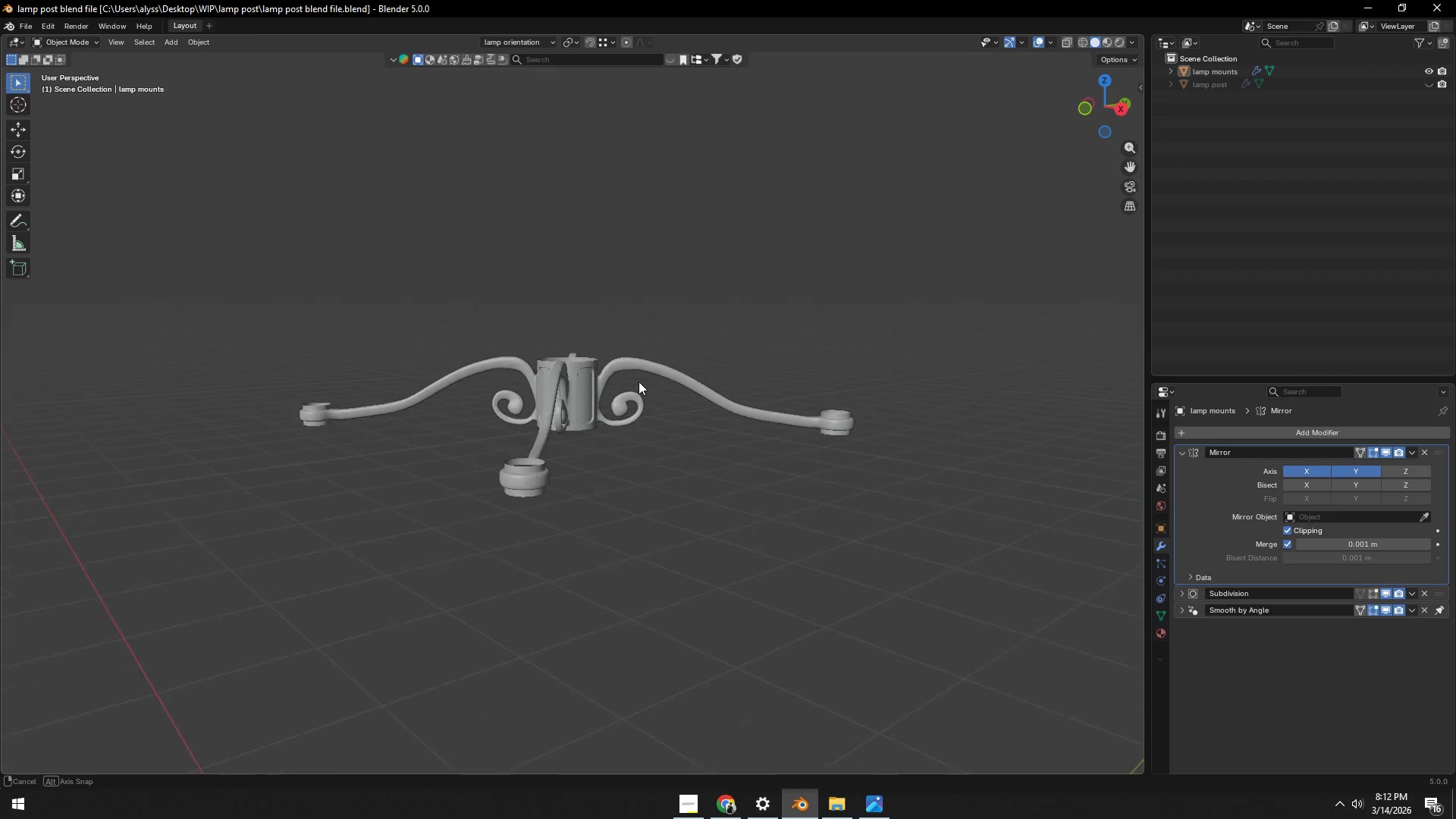 
scroll: coordinate [590, 427], scroll_direction: up, amount: 7.0
 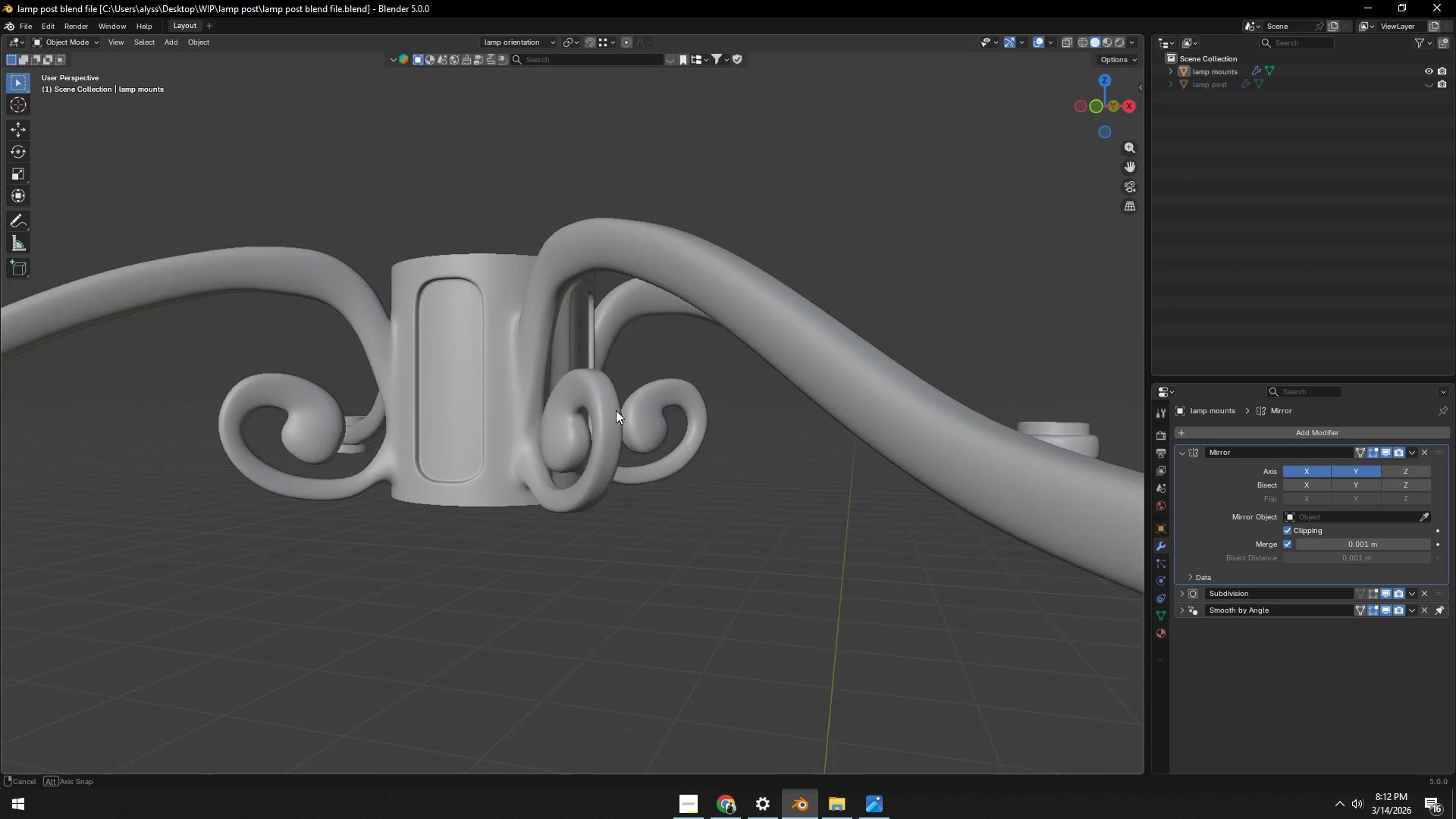 
key(Control+ControlLeft)
 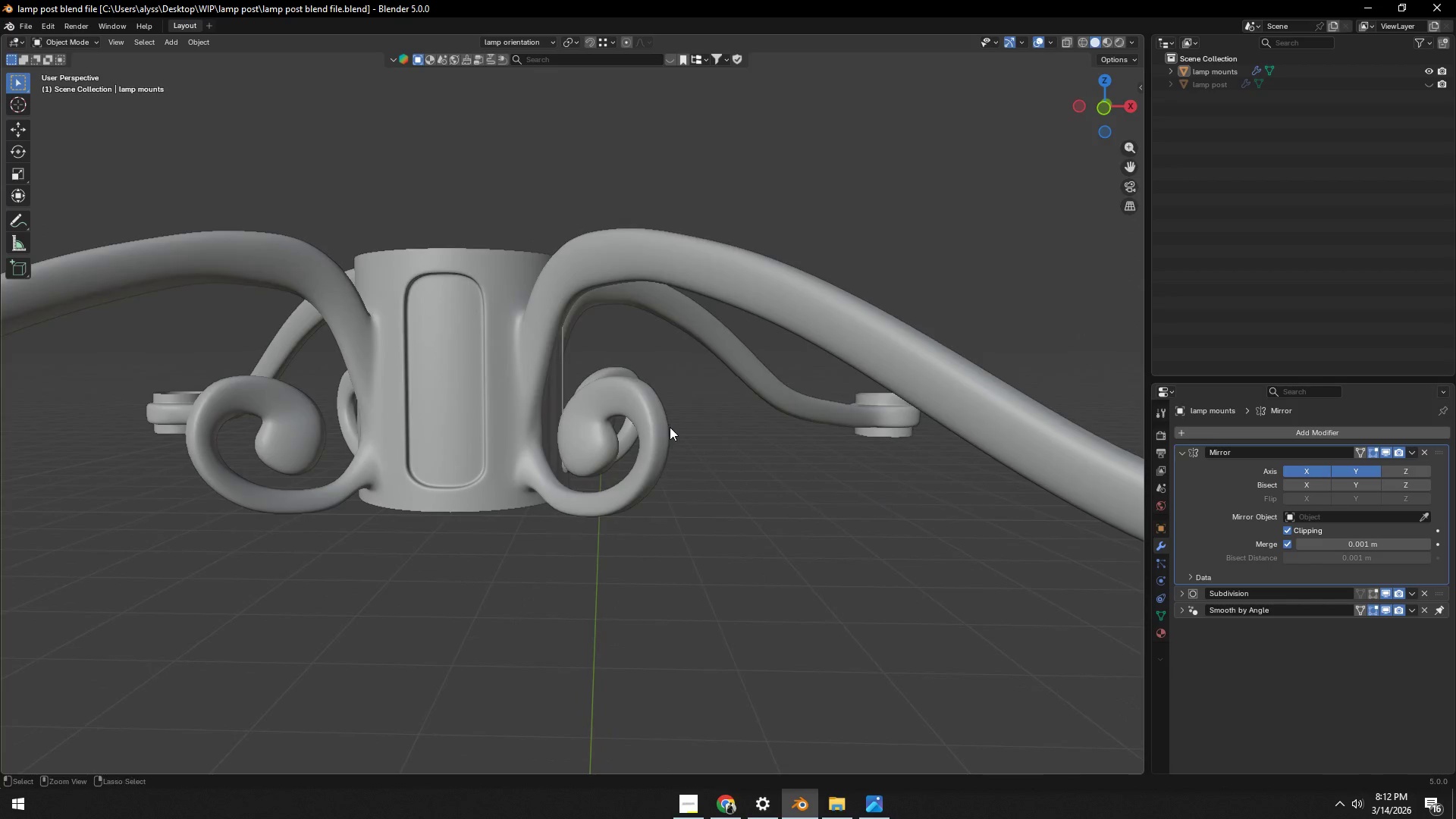 
key(Control+S)
 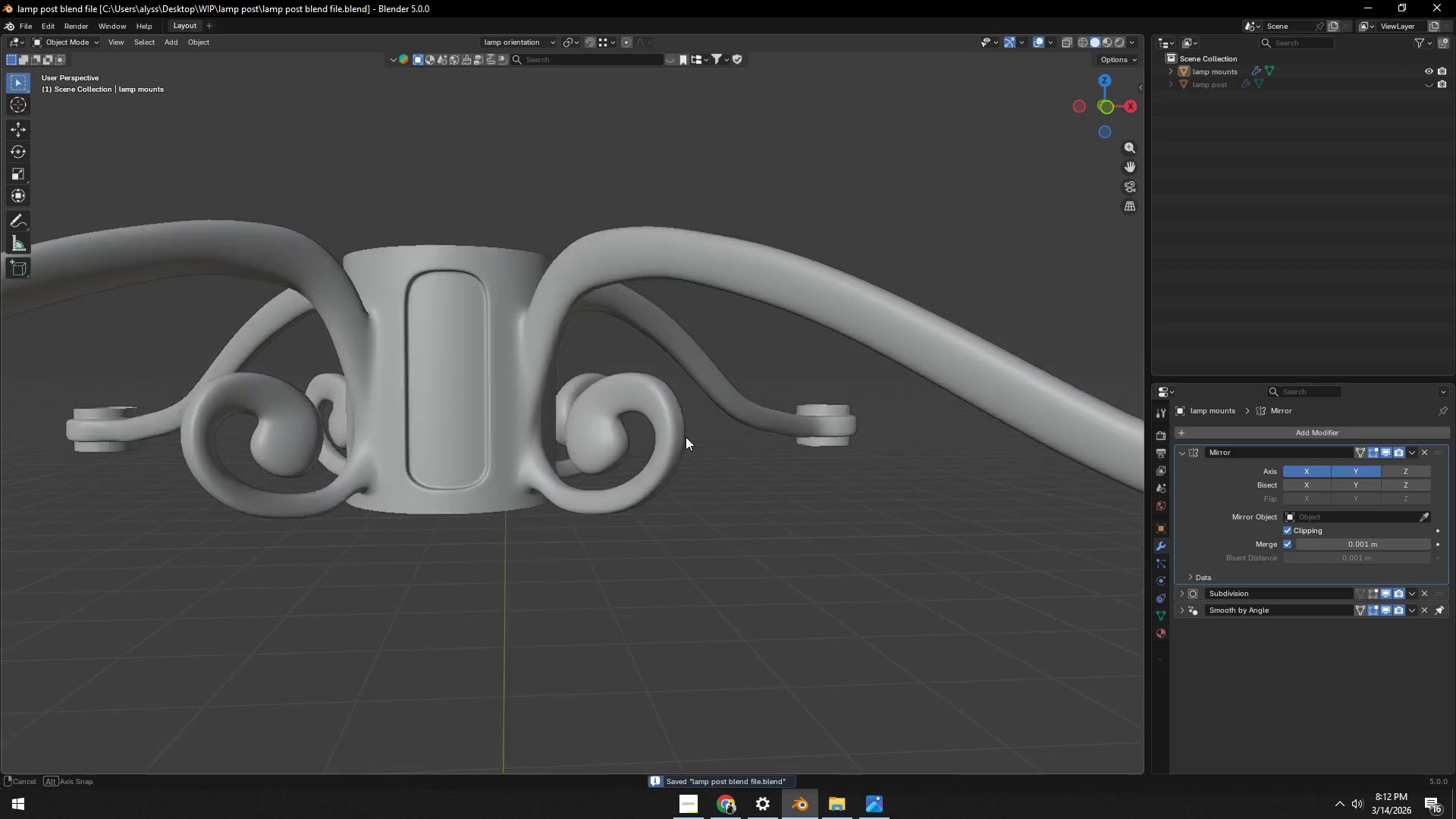 
scroll: coordinate [692, 444], scroll_direction: down, amount: 1.0
 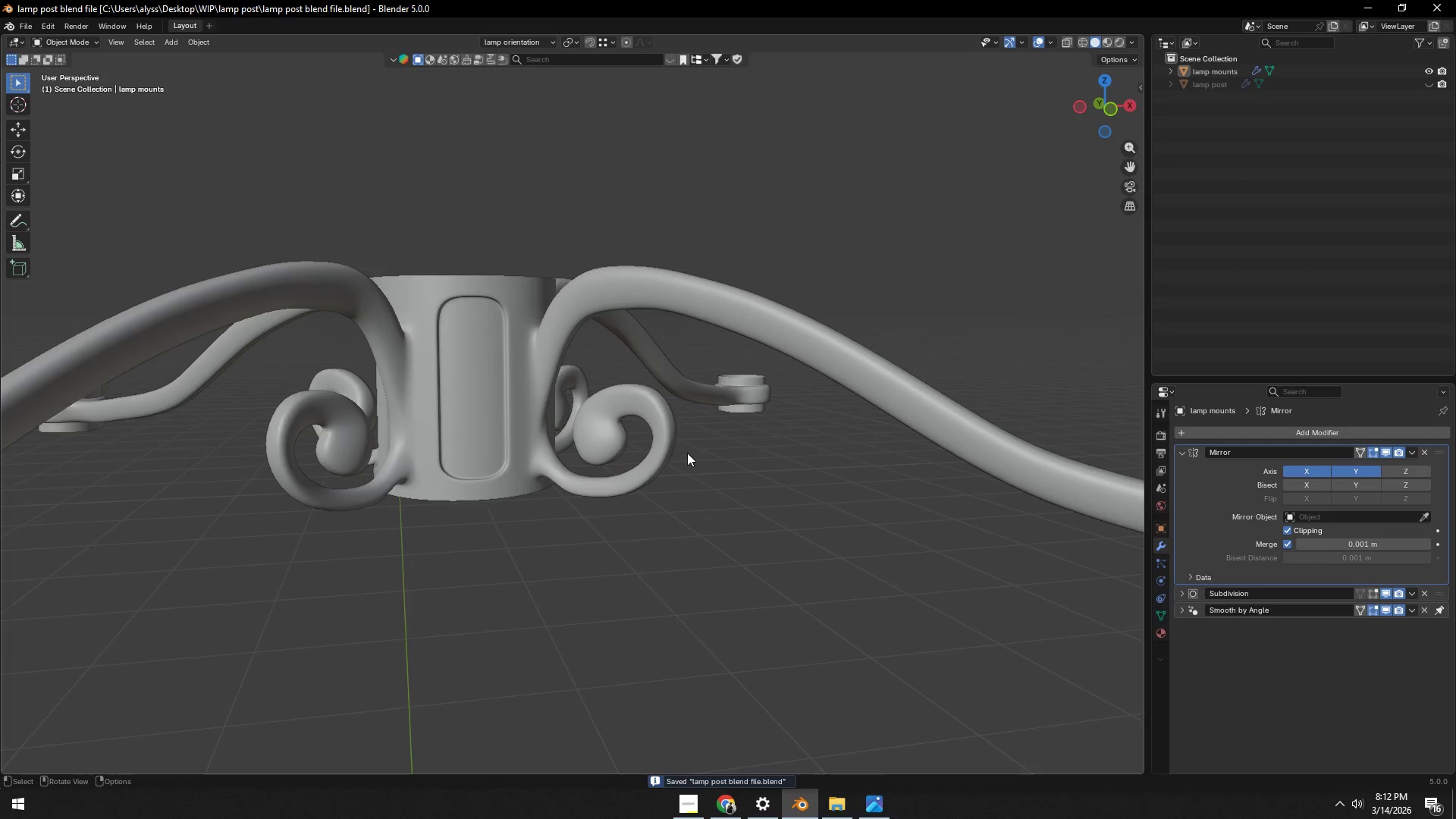 
scroll: coordinate [686, 453], scroll_direction: up, amount: 1.0
 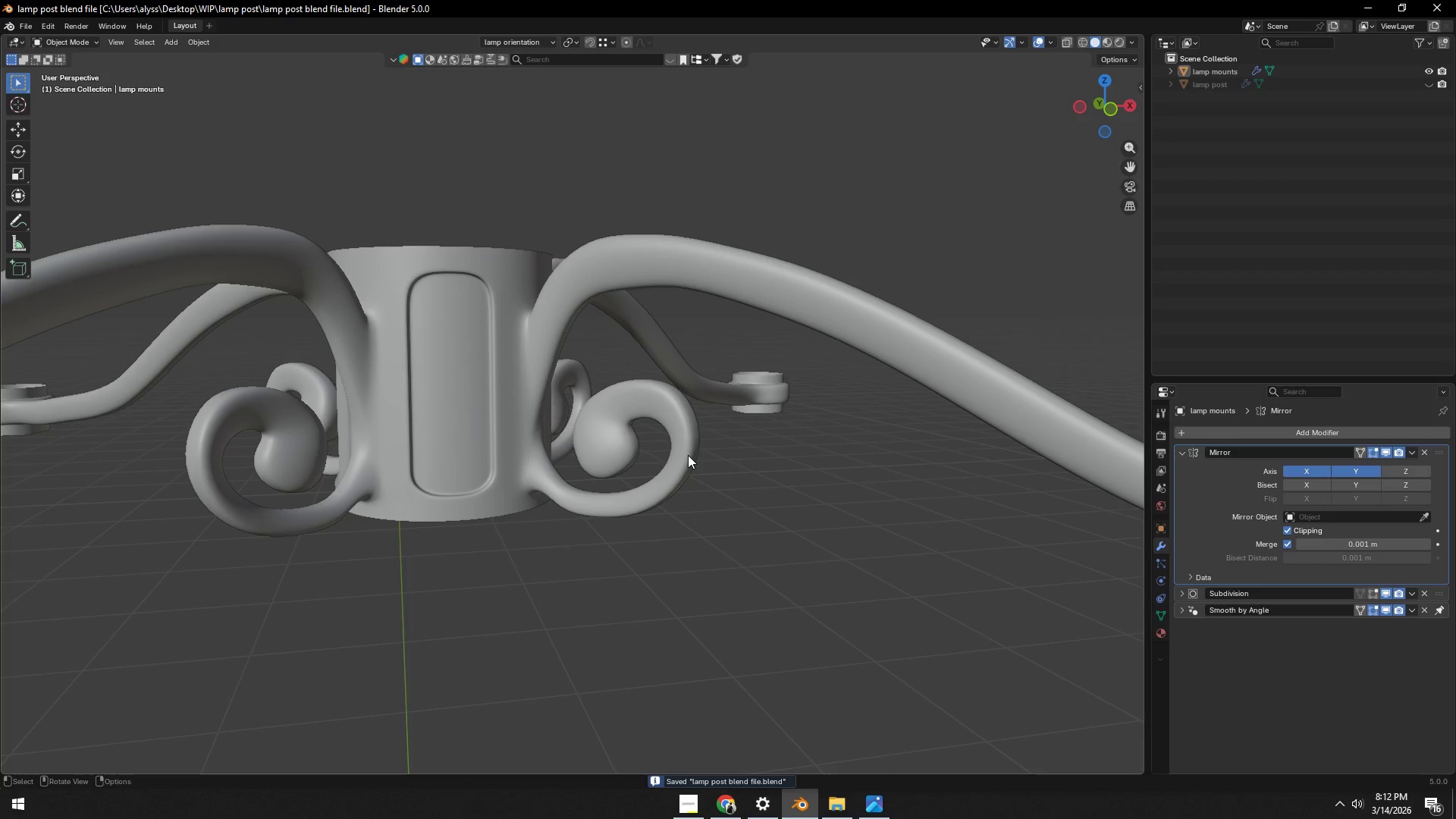 
key(Alt+Tab)
 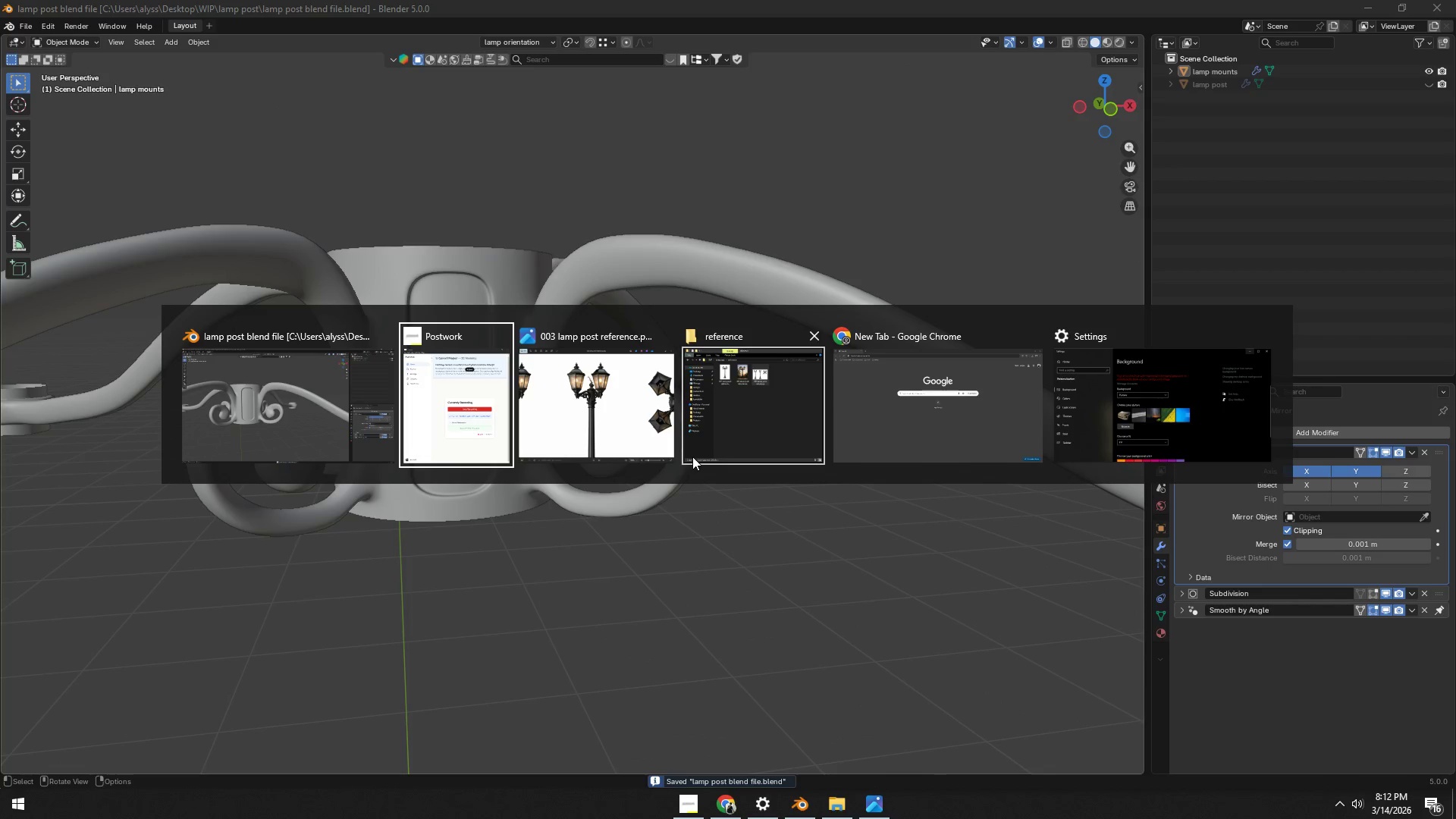 
key(Alt+Tab)
 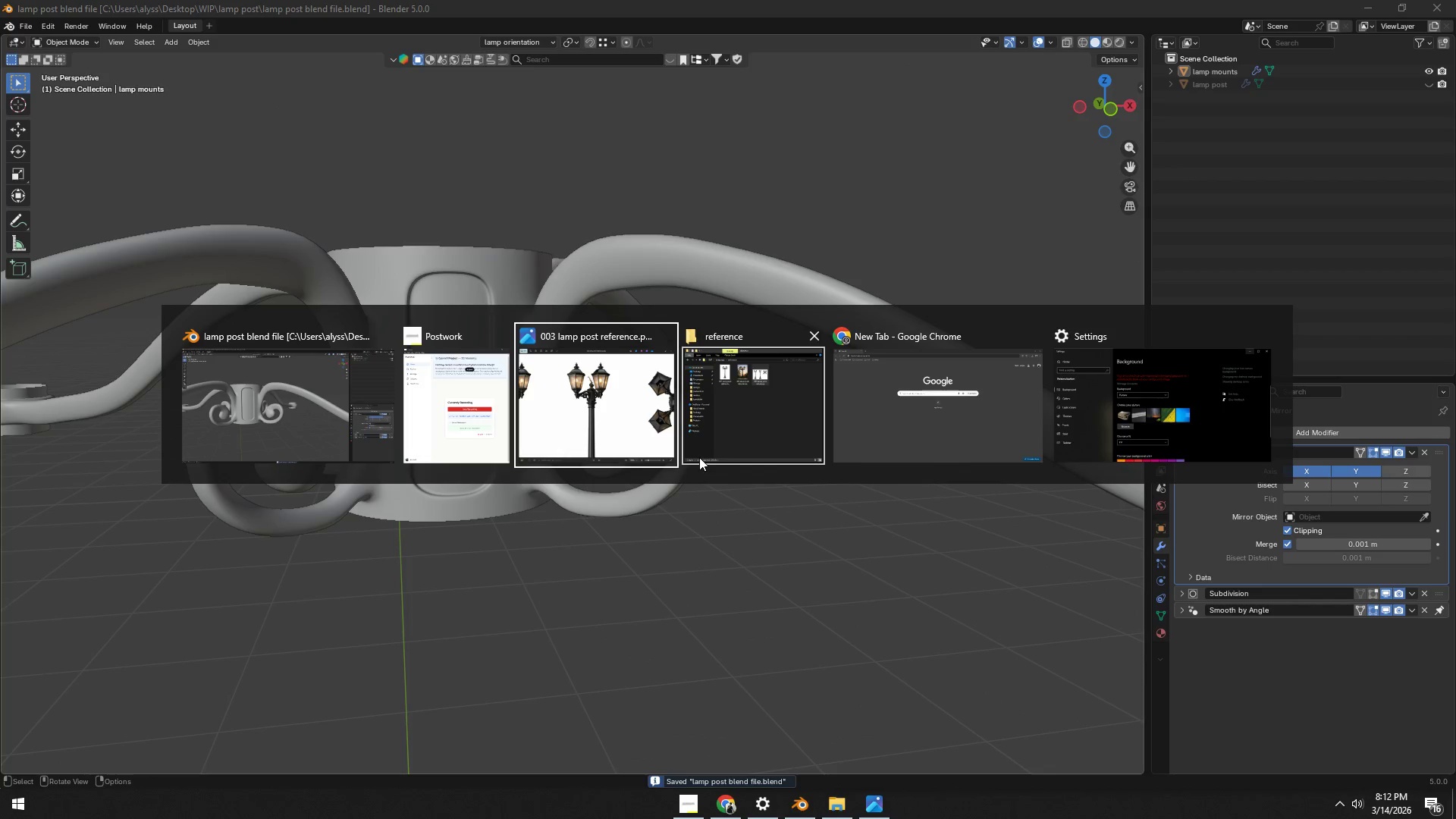 
key(Alt+Tab)
 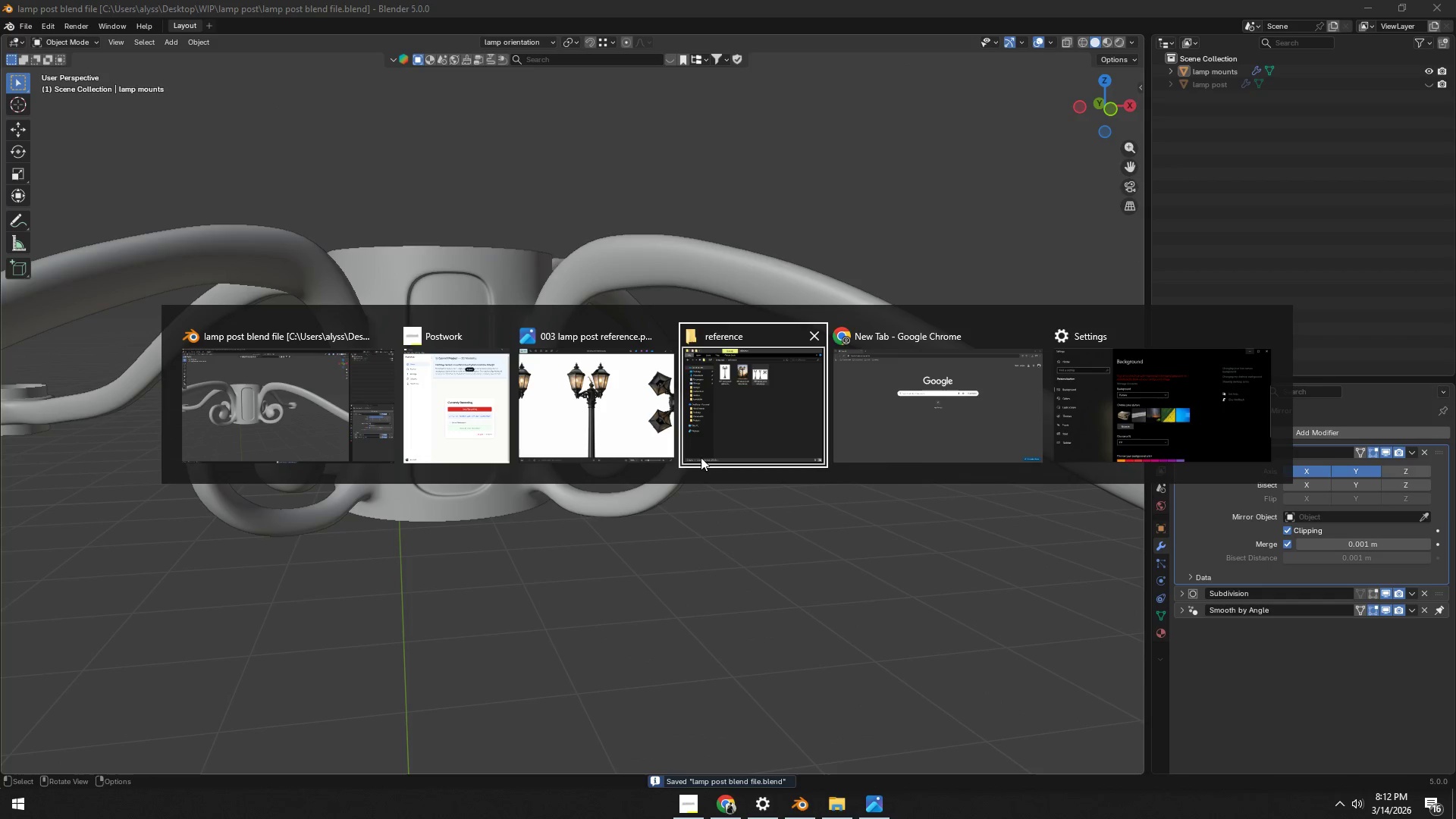 
key(Alt+Tab)
 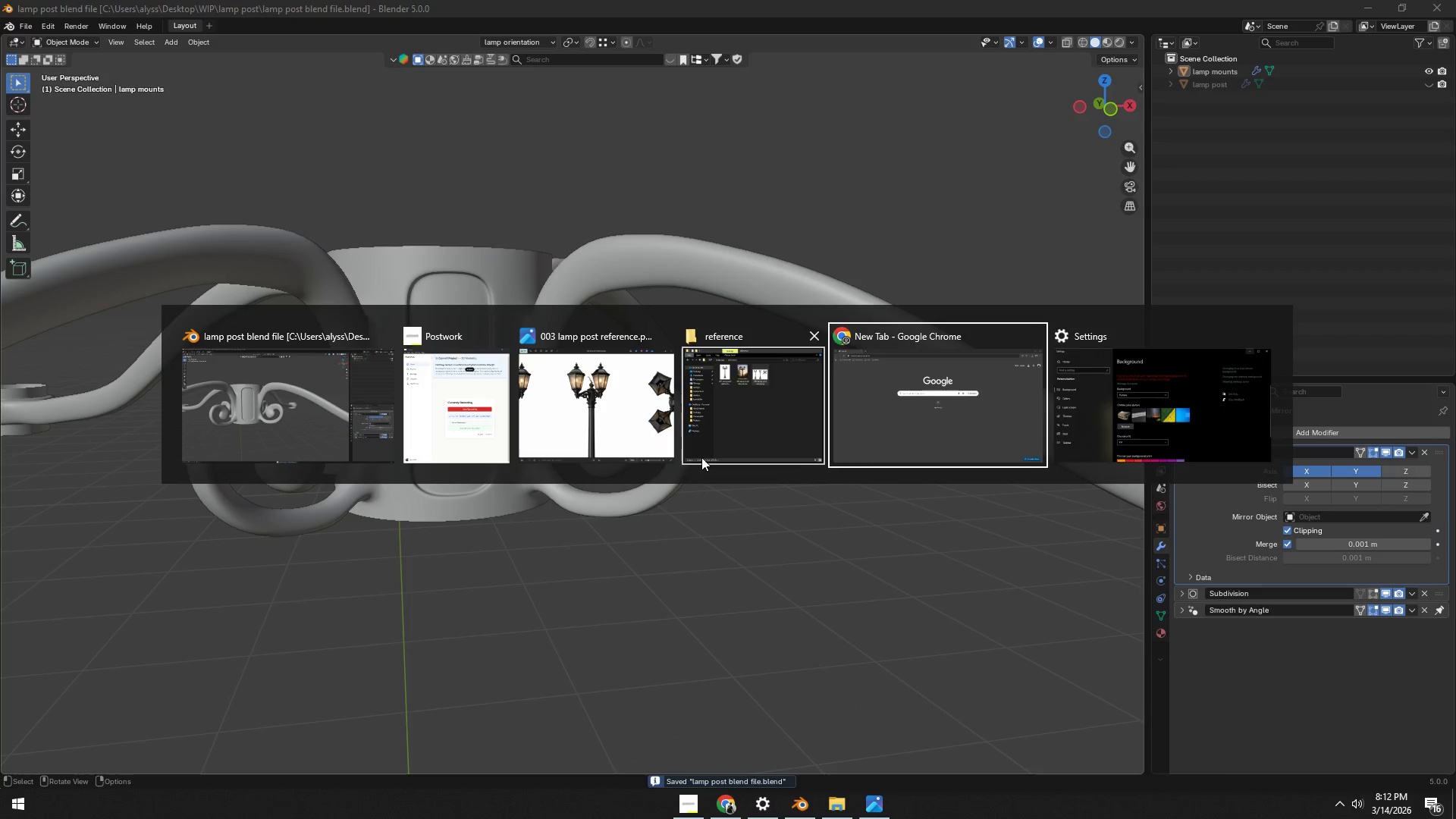 
key(Alt+Tab)
 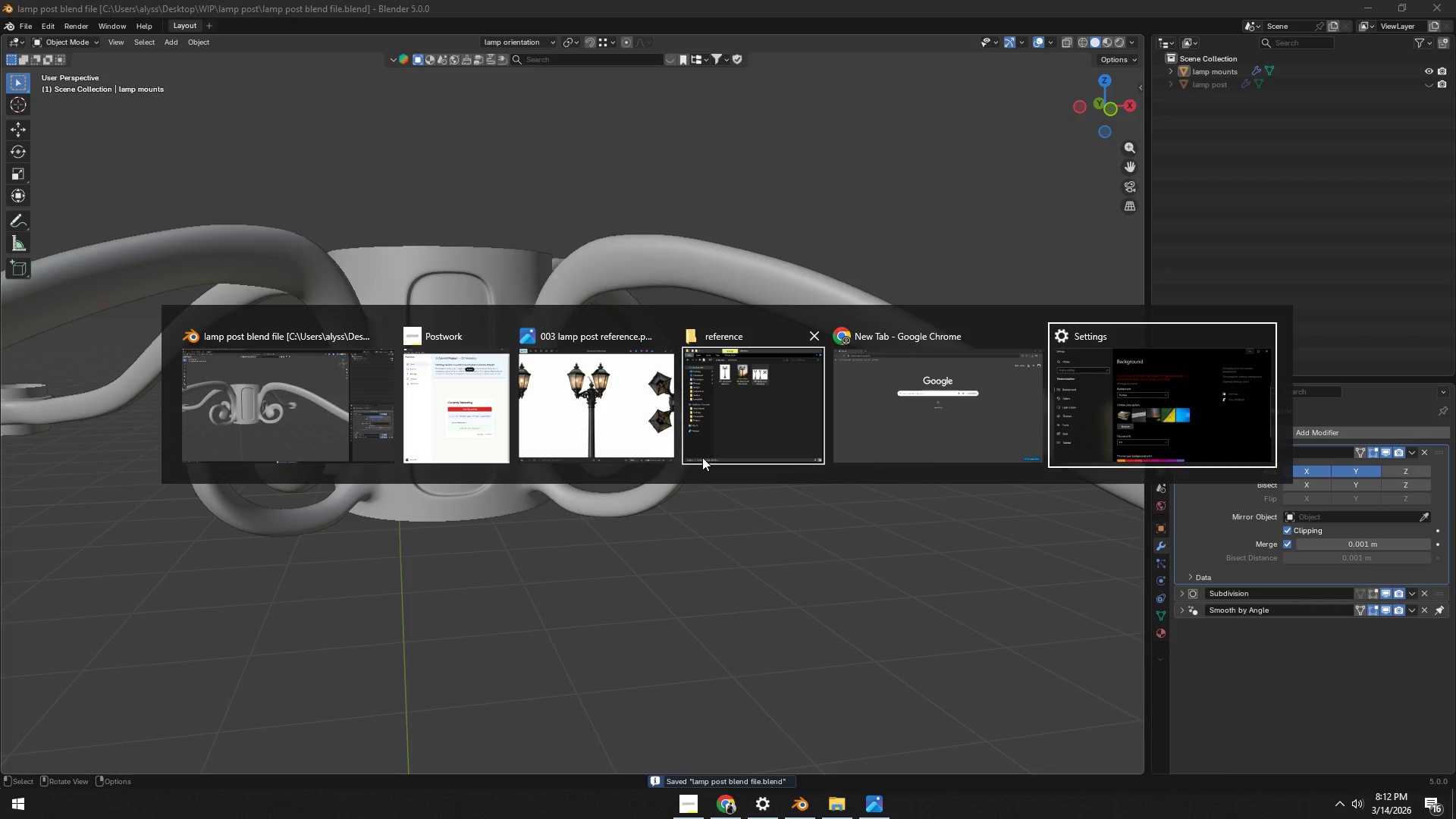 
key(Alt+Tab)
 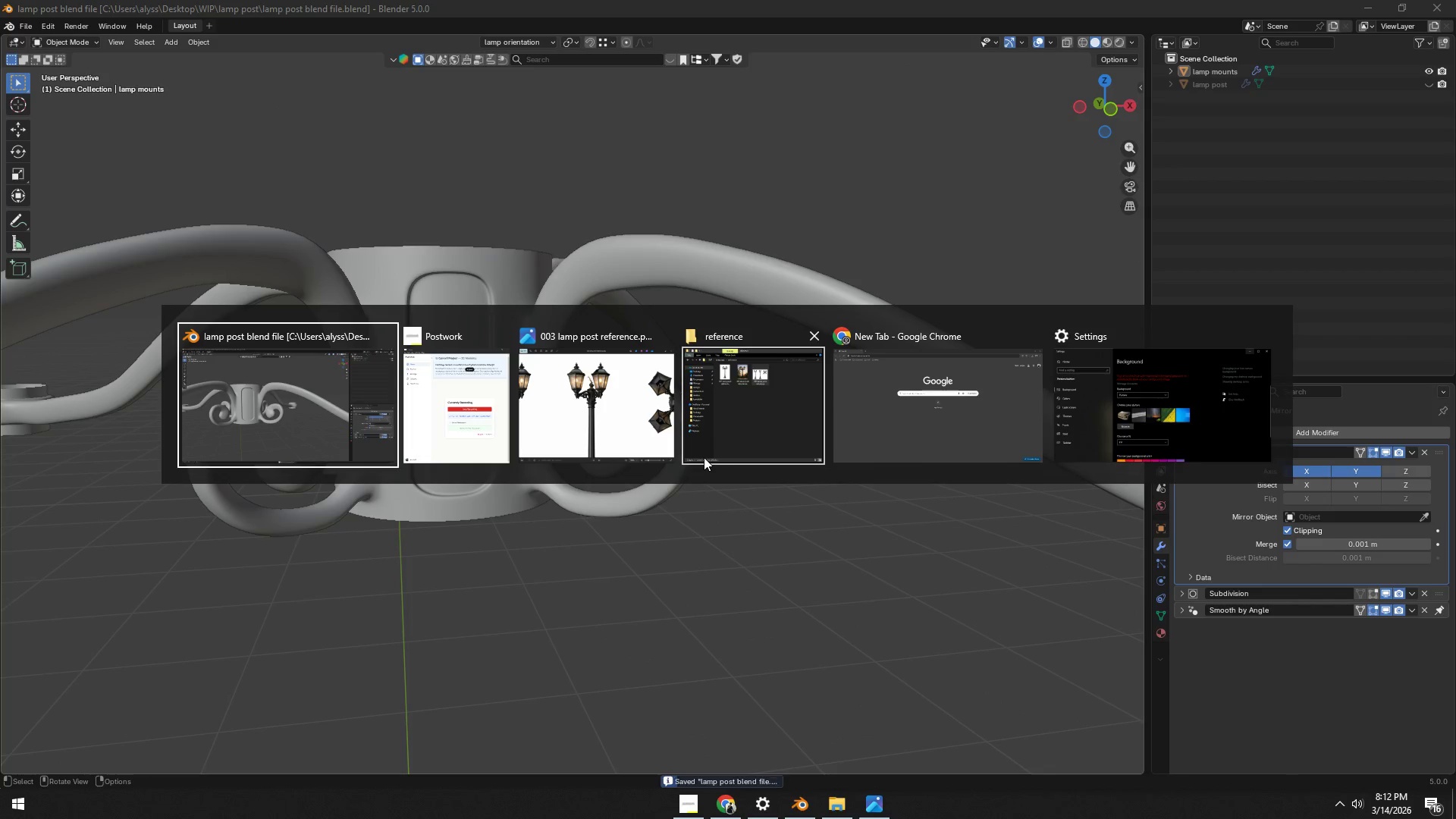 
key(Alt+Tab)
 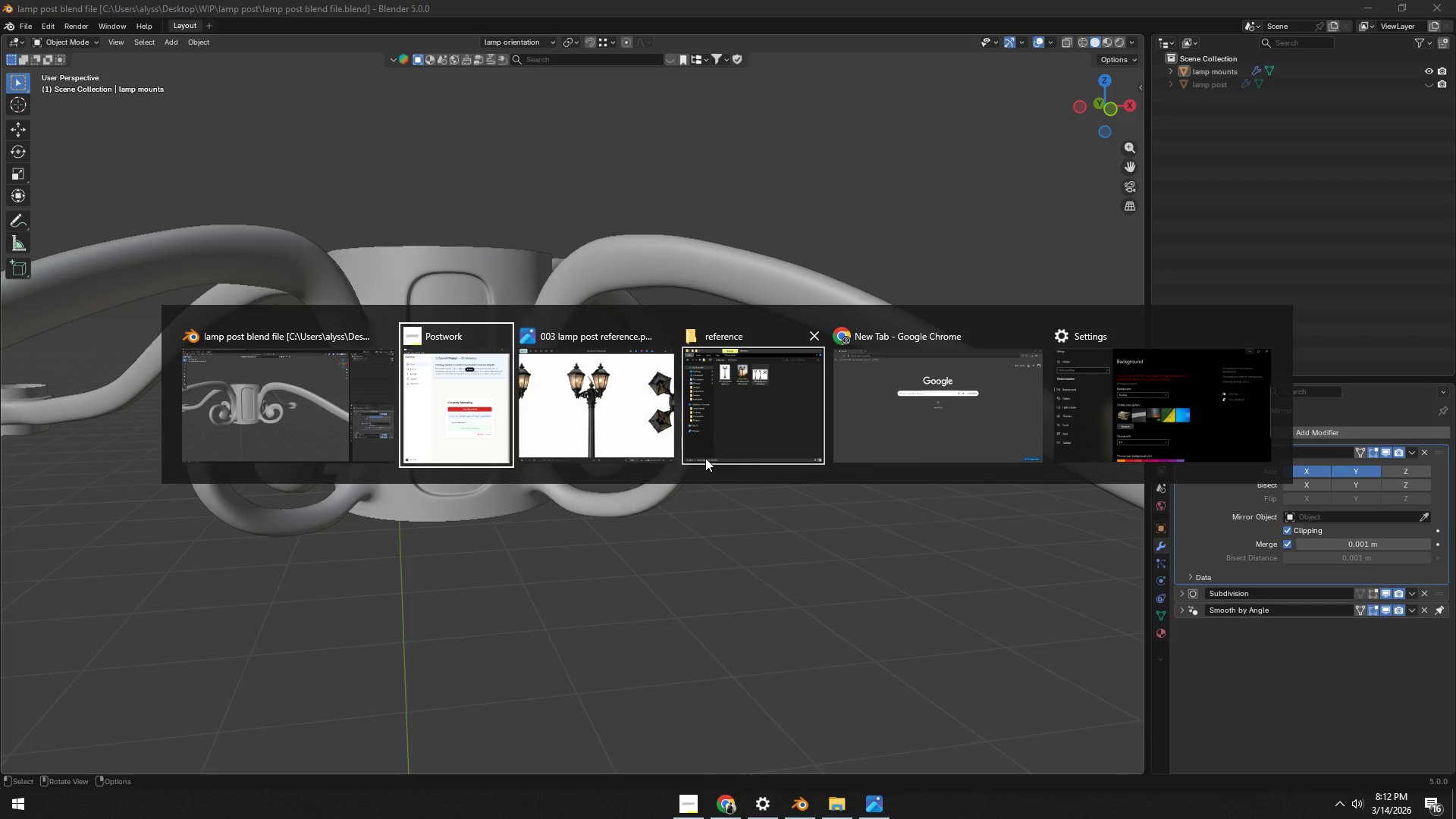 
key(Alt+Tab)
 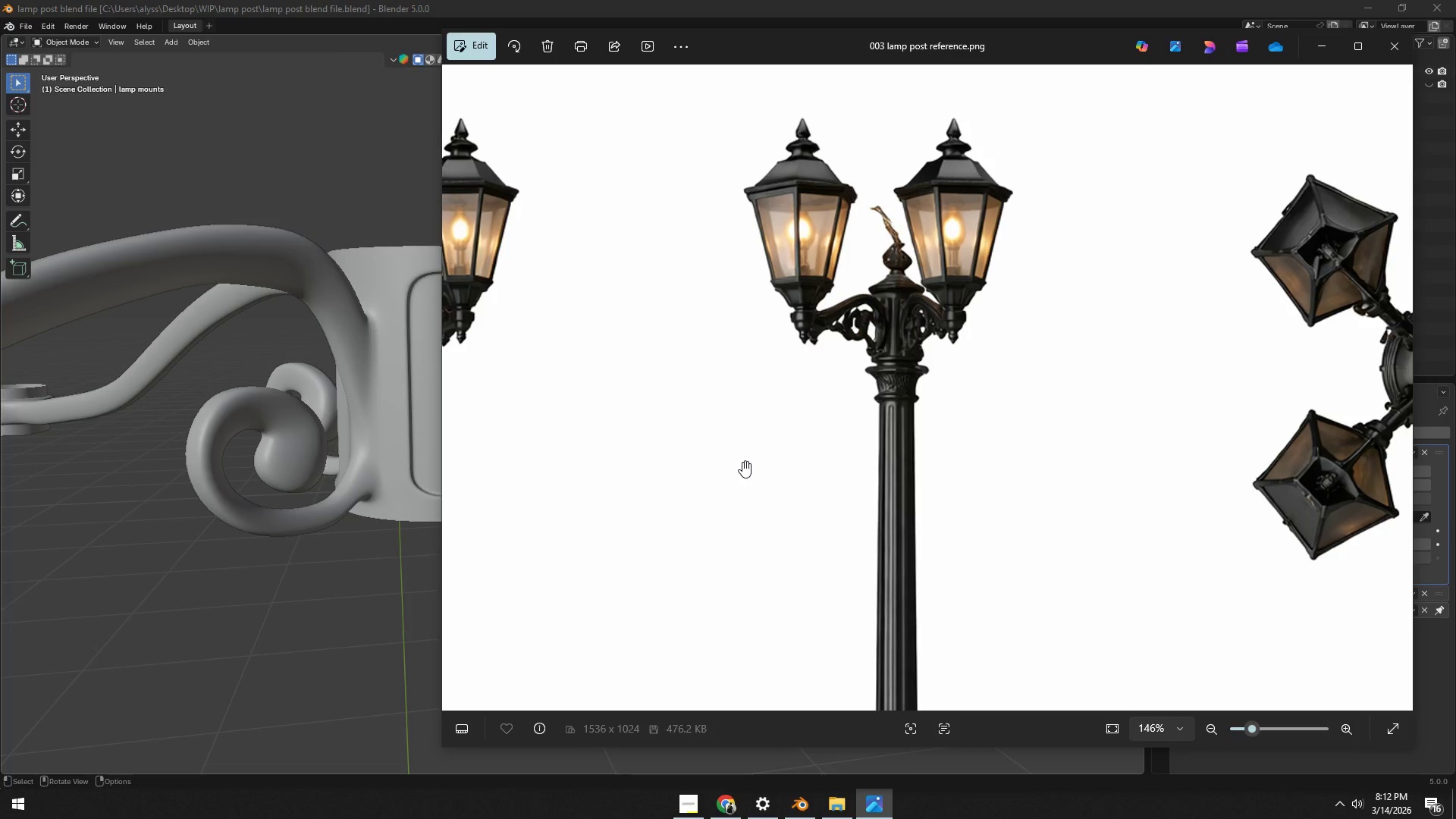 
key(Alt+AltLeft)
 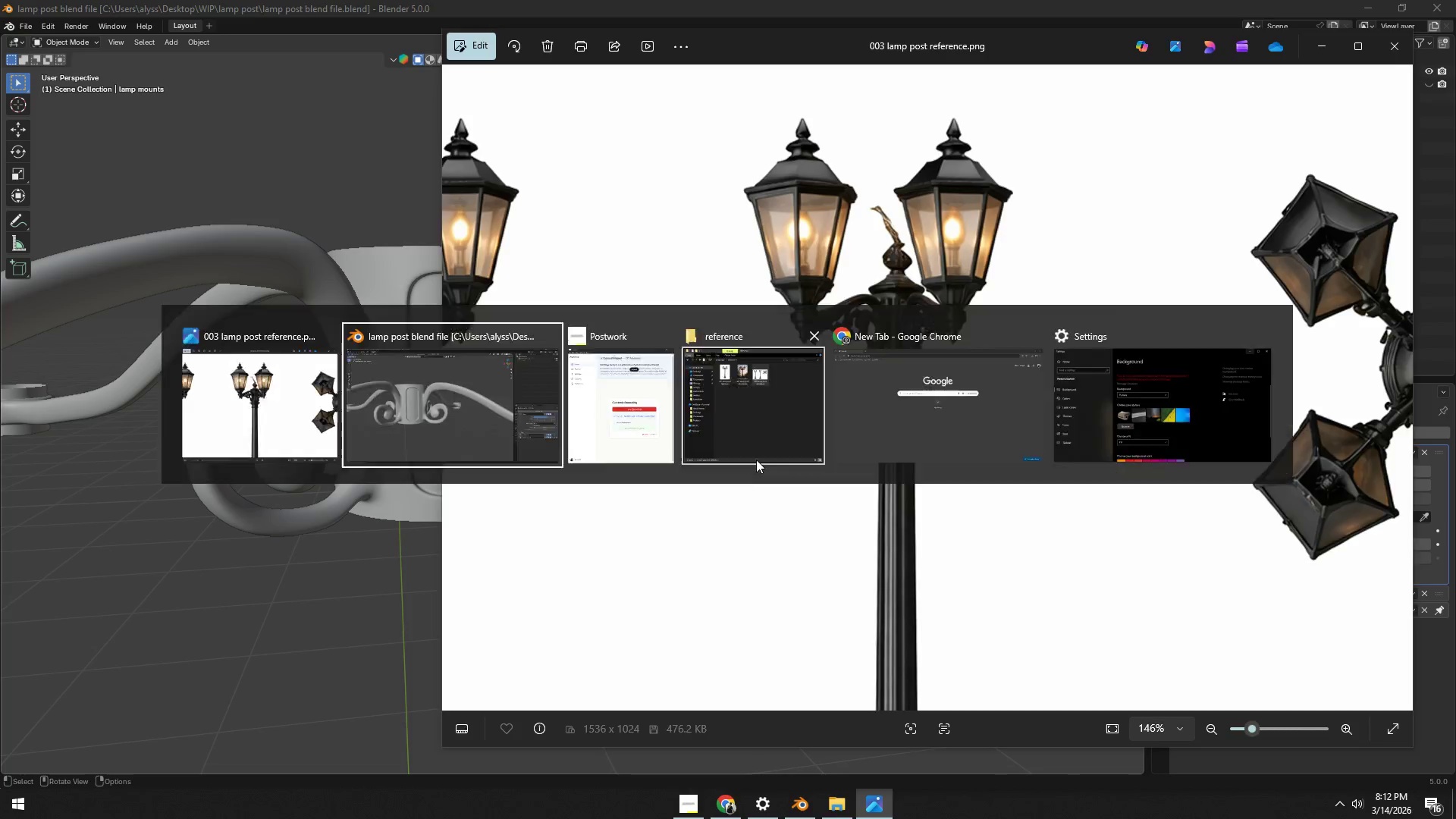 
key(Alt+Tab)
 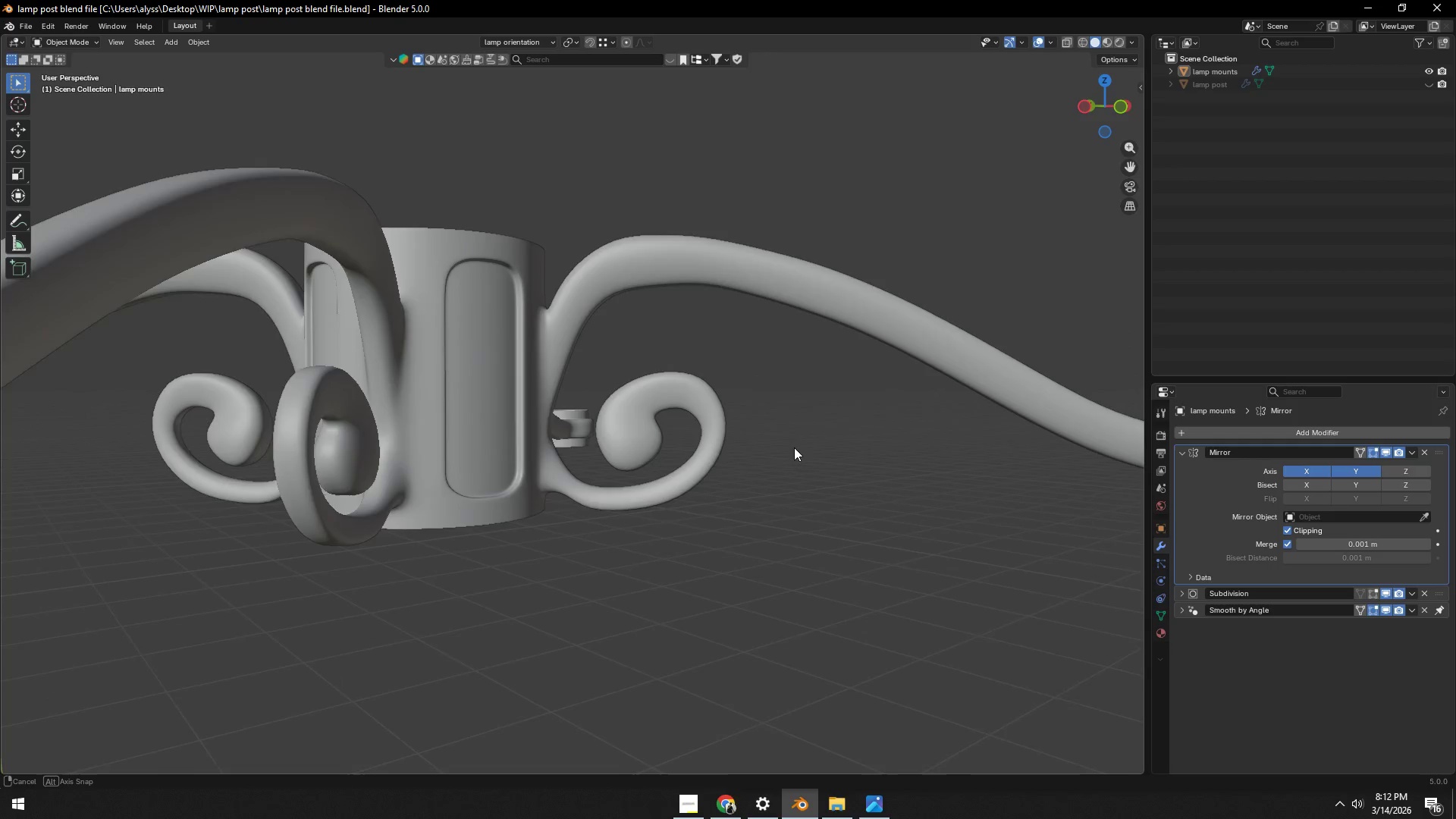 
hold_key(key=ShiftLeft, duration=0.78)
 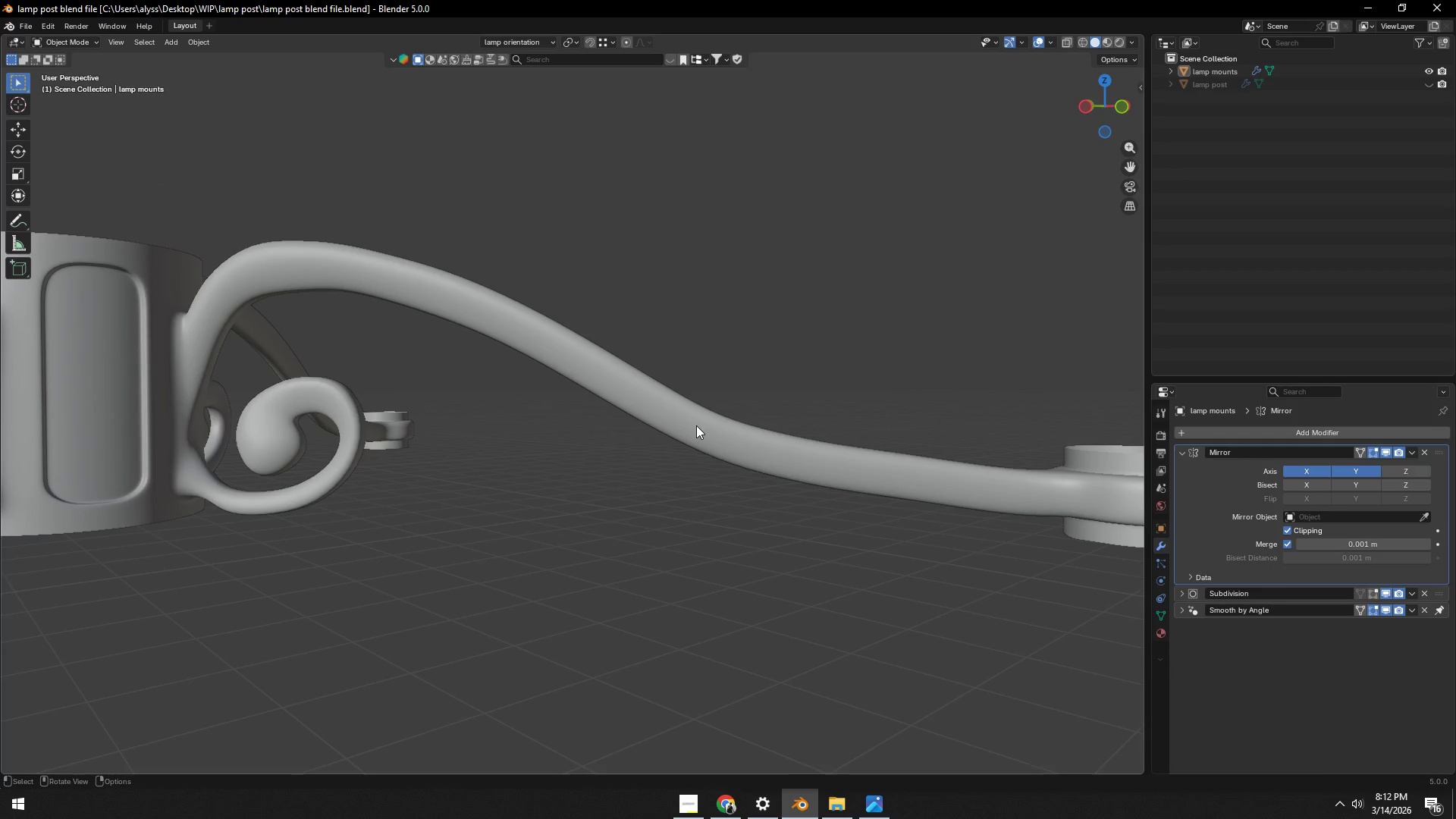 
left_click([698, 428])
 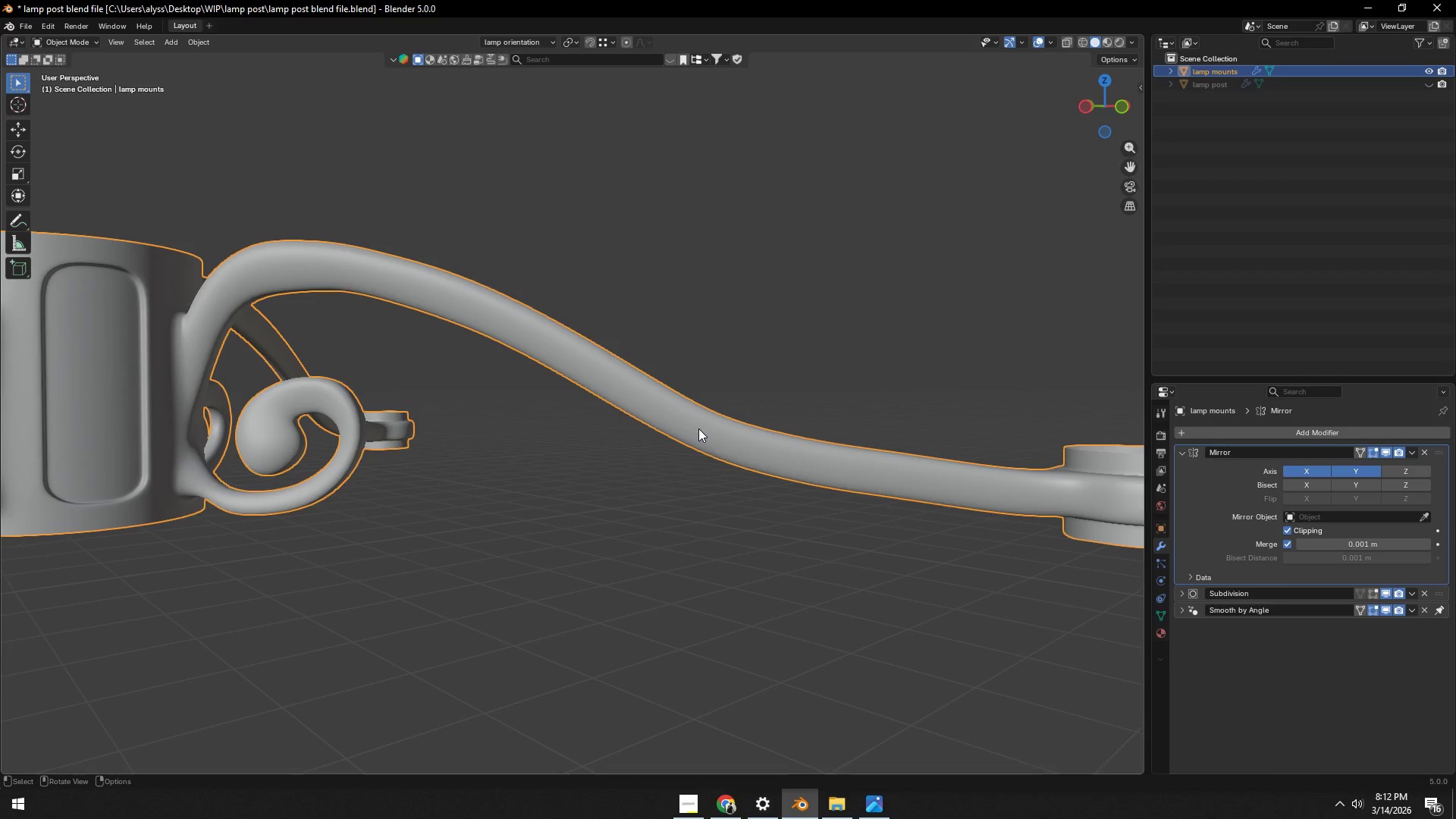 
key(Tab)
 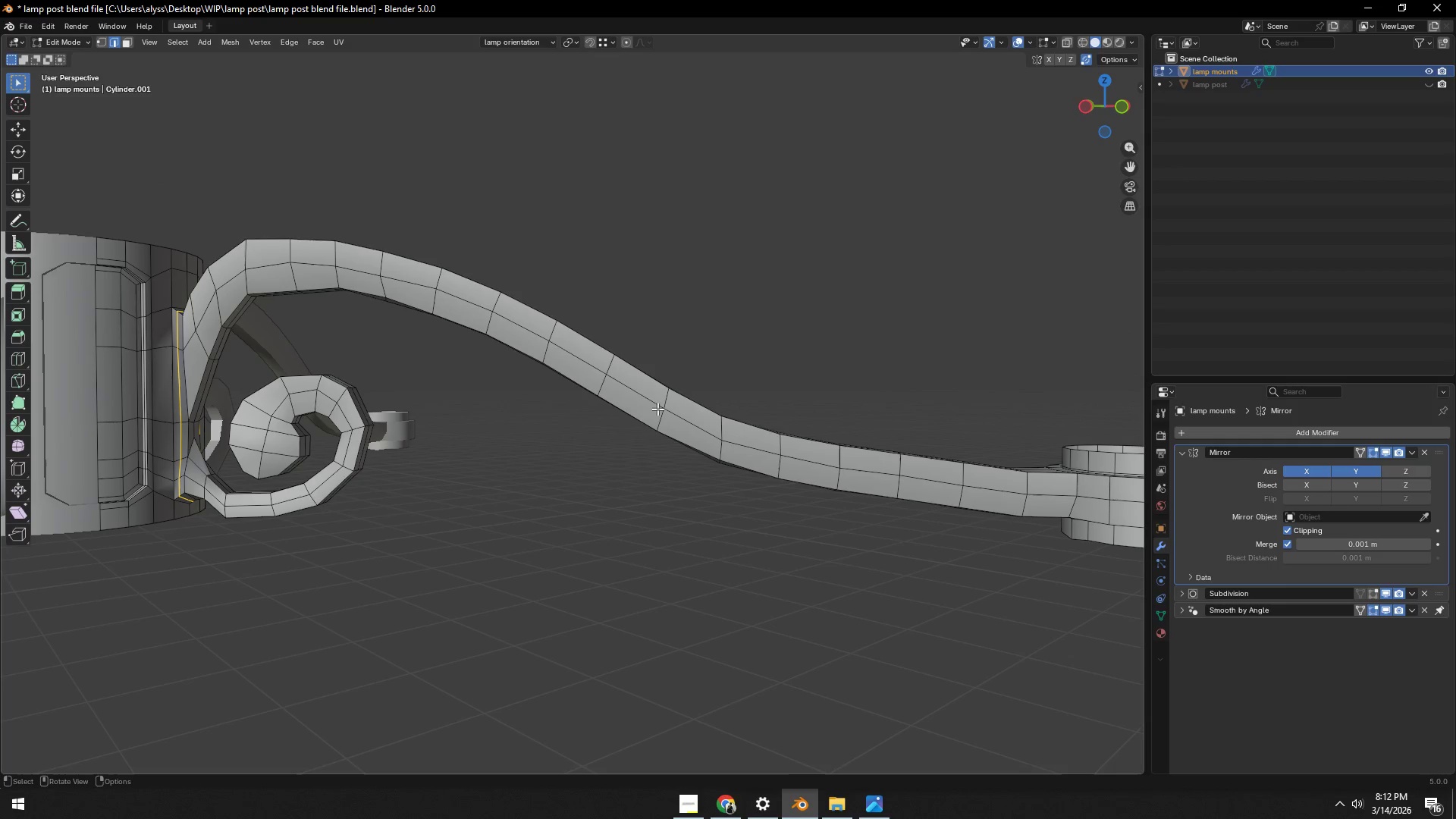 
key(Control+R)
 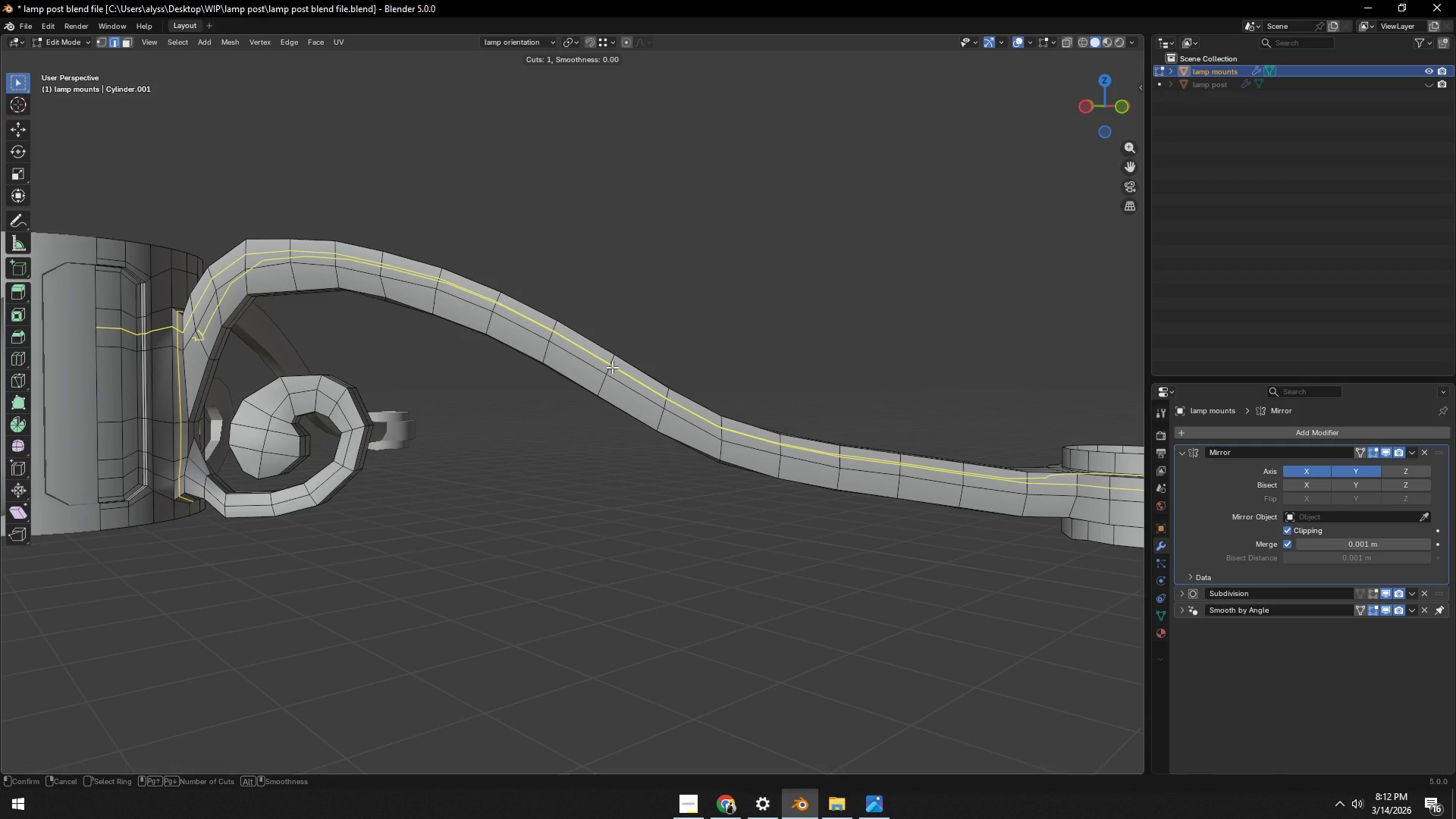 
scroll: coordinate [612, 367], scroll_direction: up, amount: 1.0
 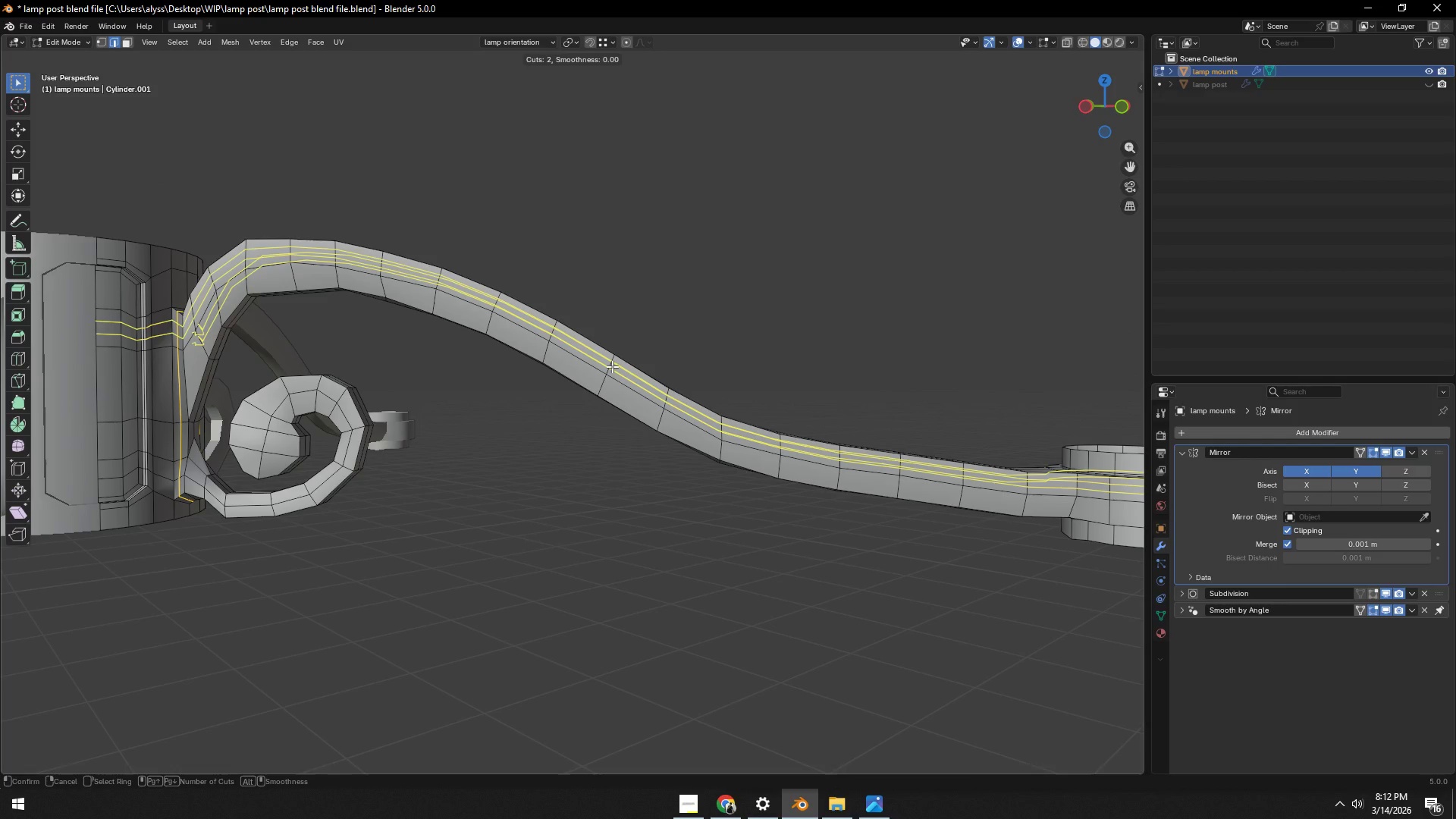 
left_click([612, 366])
 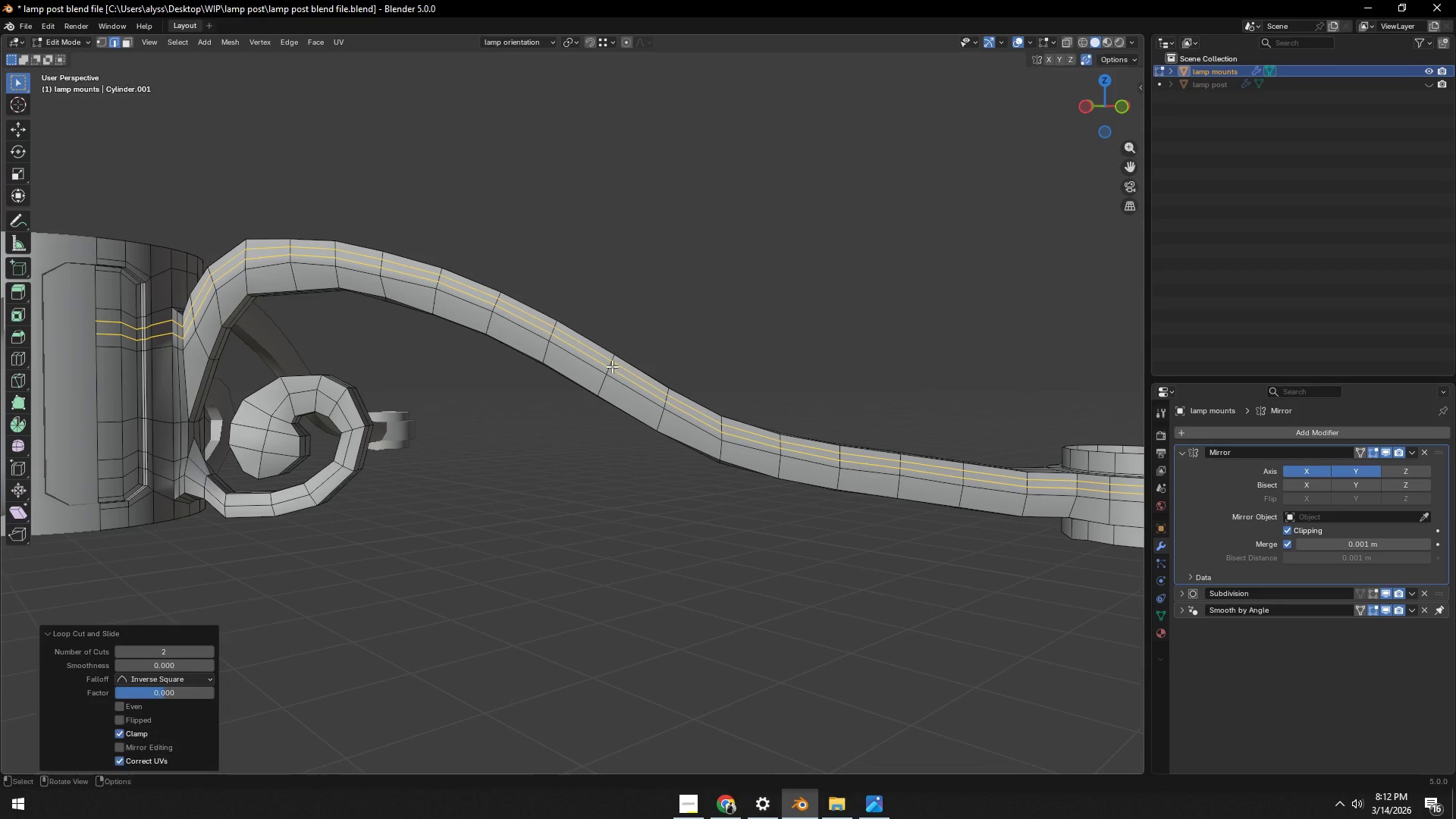 
right_click([612, 366])
 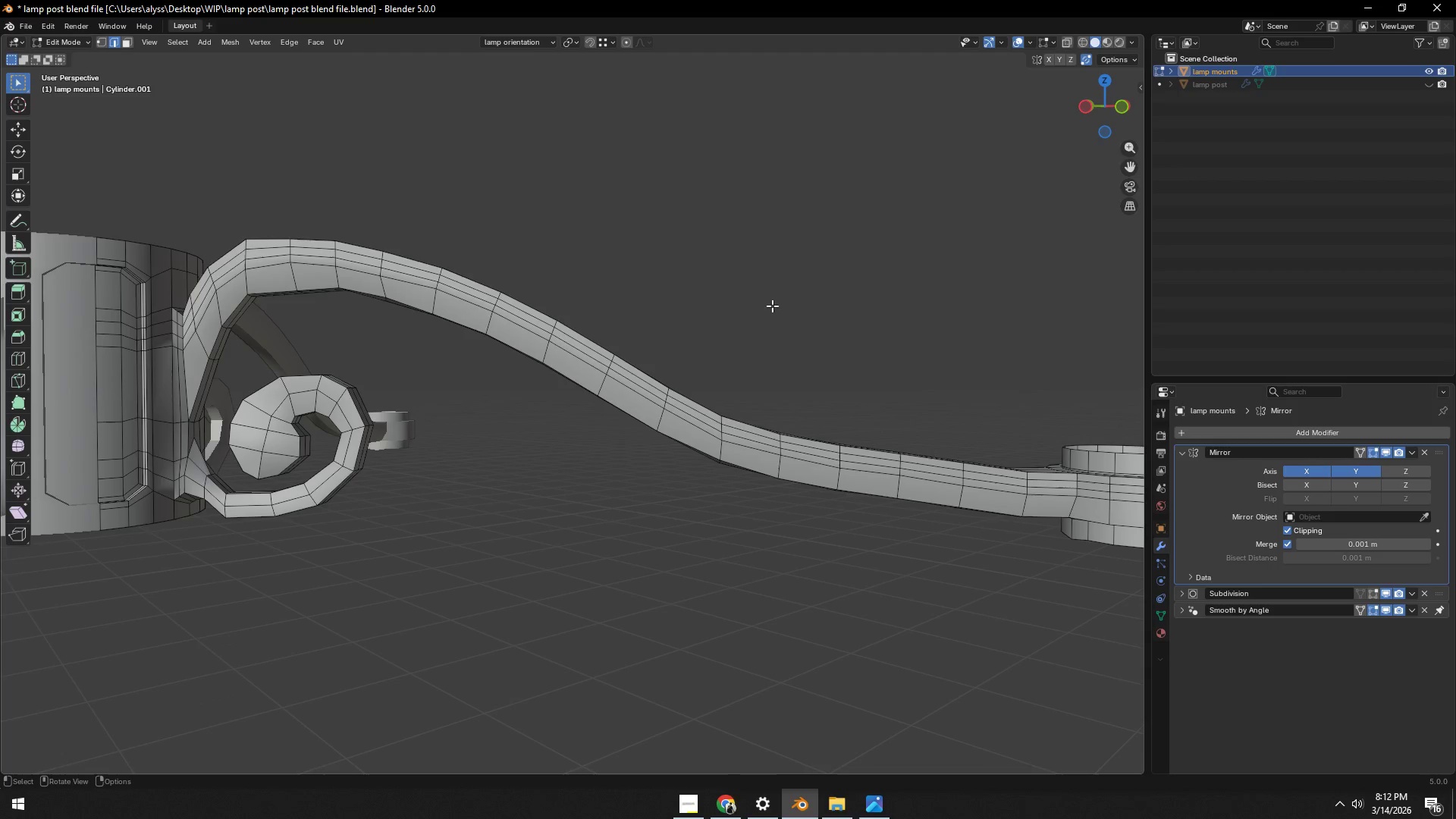 
key(Tab)
 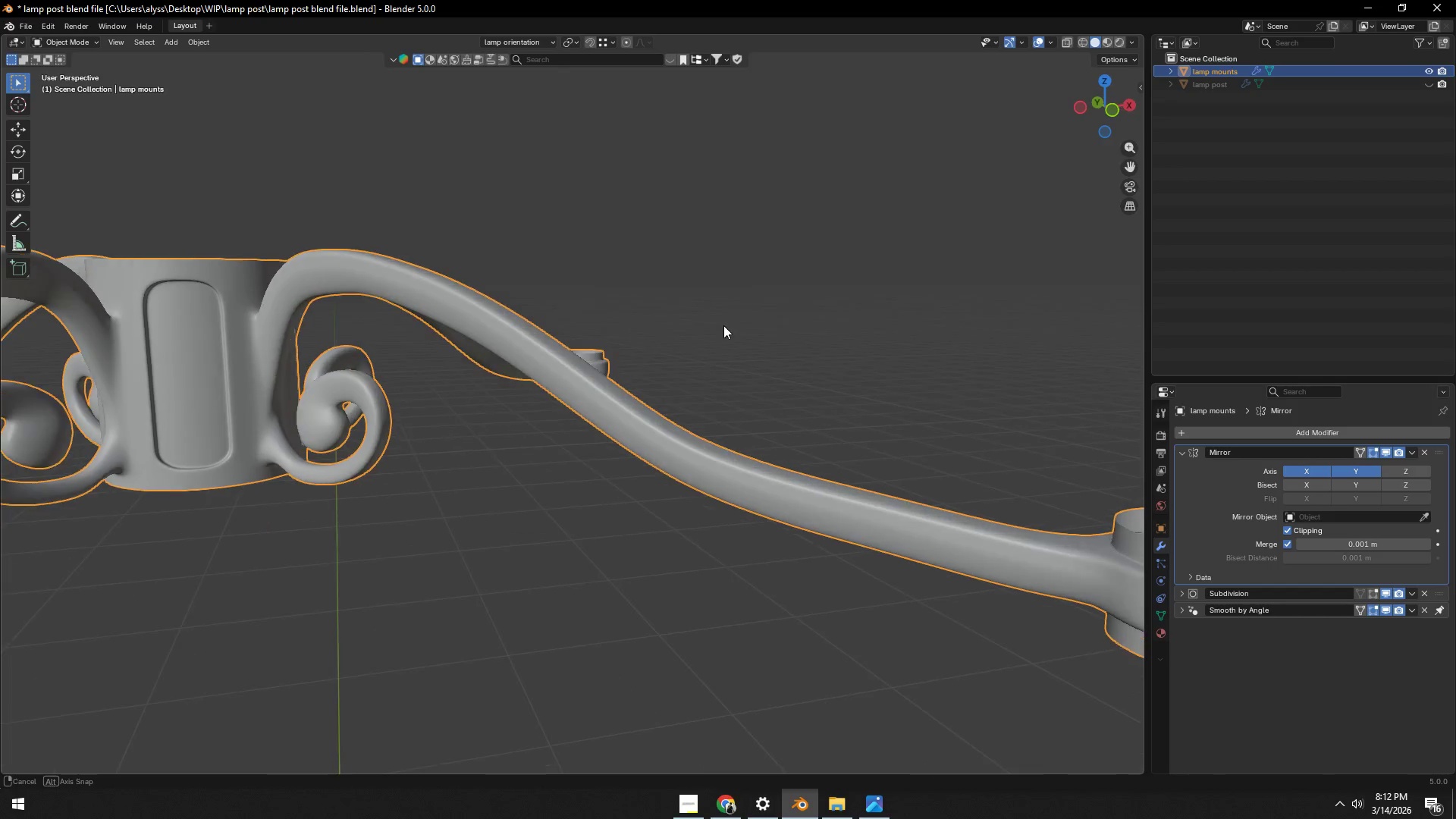 
key(Tab)
 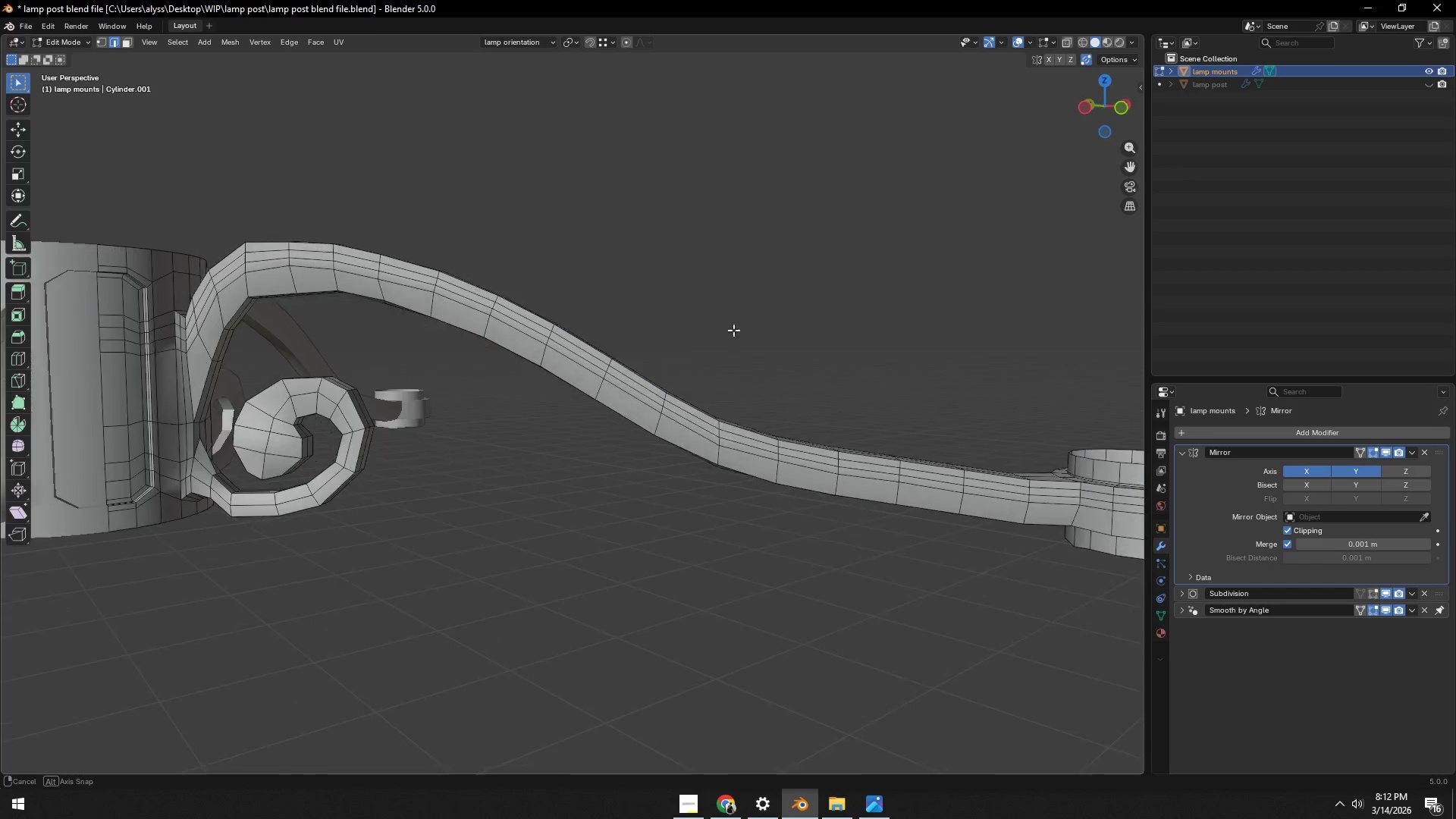 
scroll: coordinate [712, 337], scroll_direction: up, amount: 3.0
 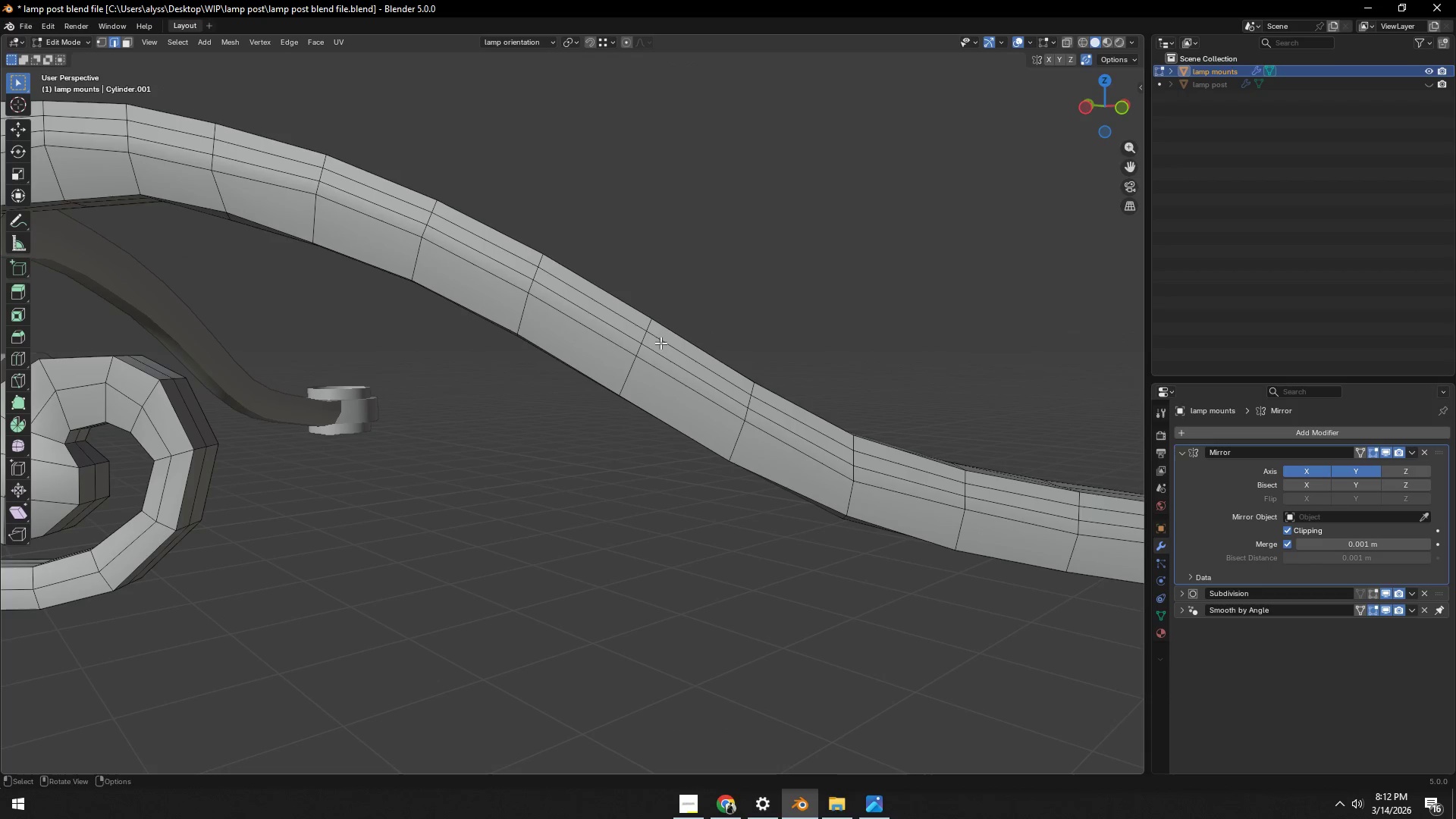 
hold_key(key=ShiftLeft, duration=0.75)
 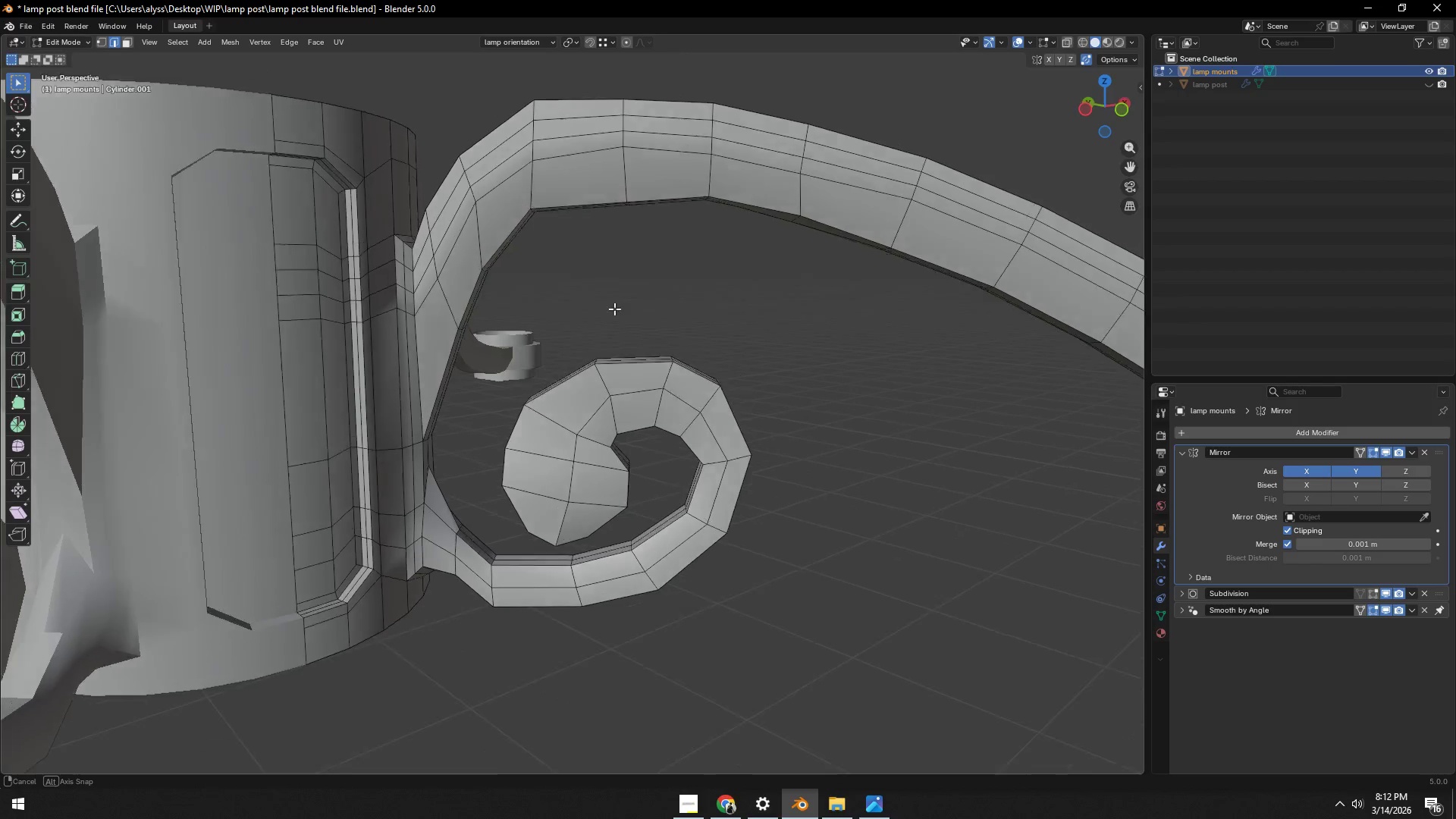 
hold_key(key=ShiftLeft, duration=0.47)
 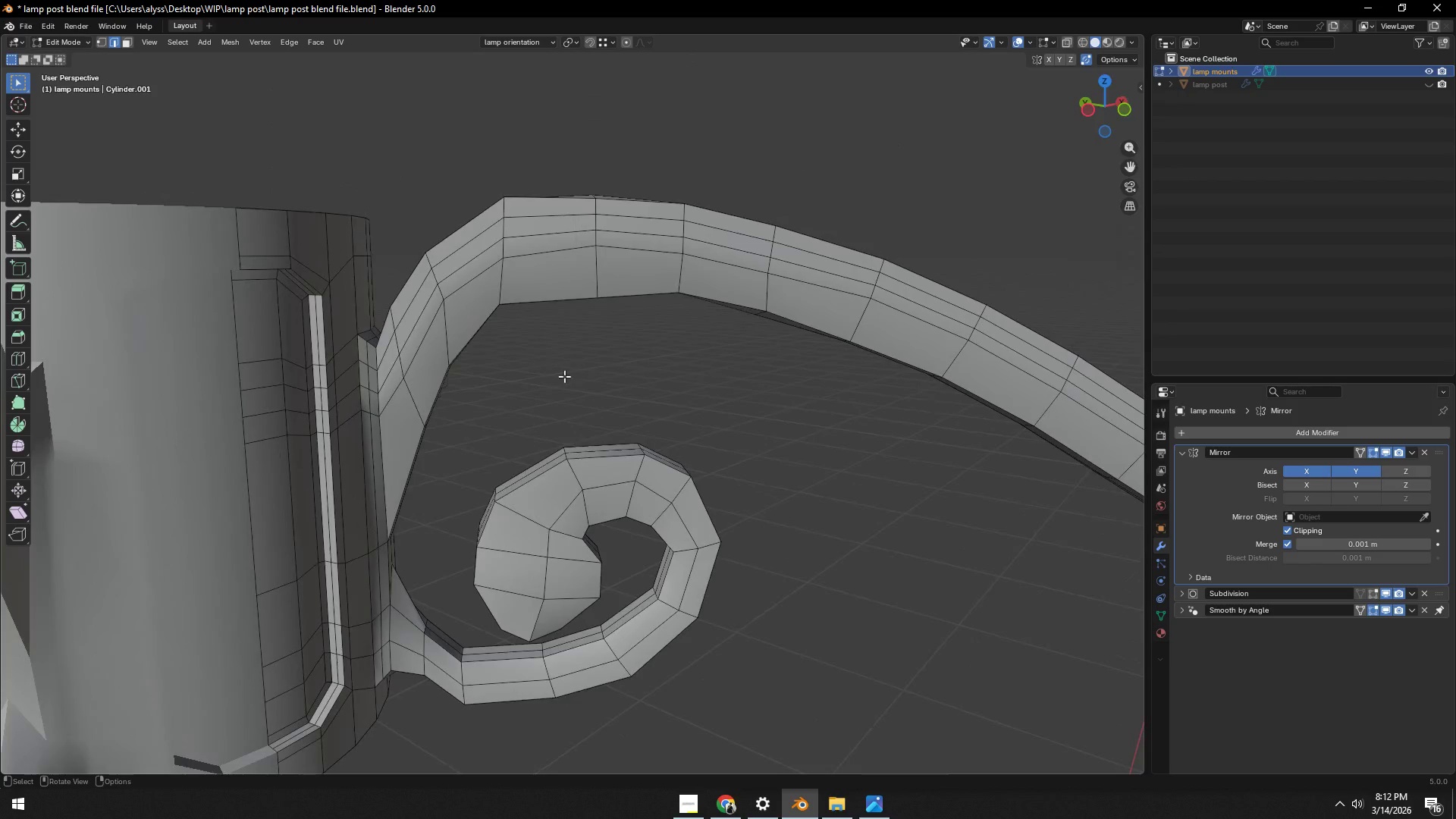 
key(3)
 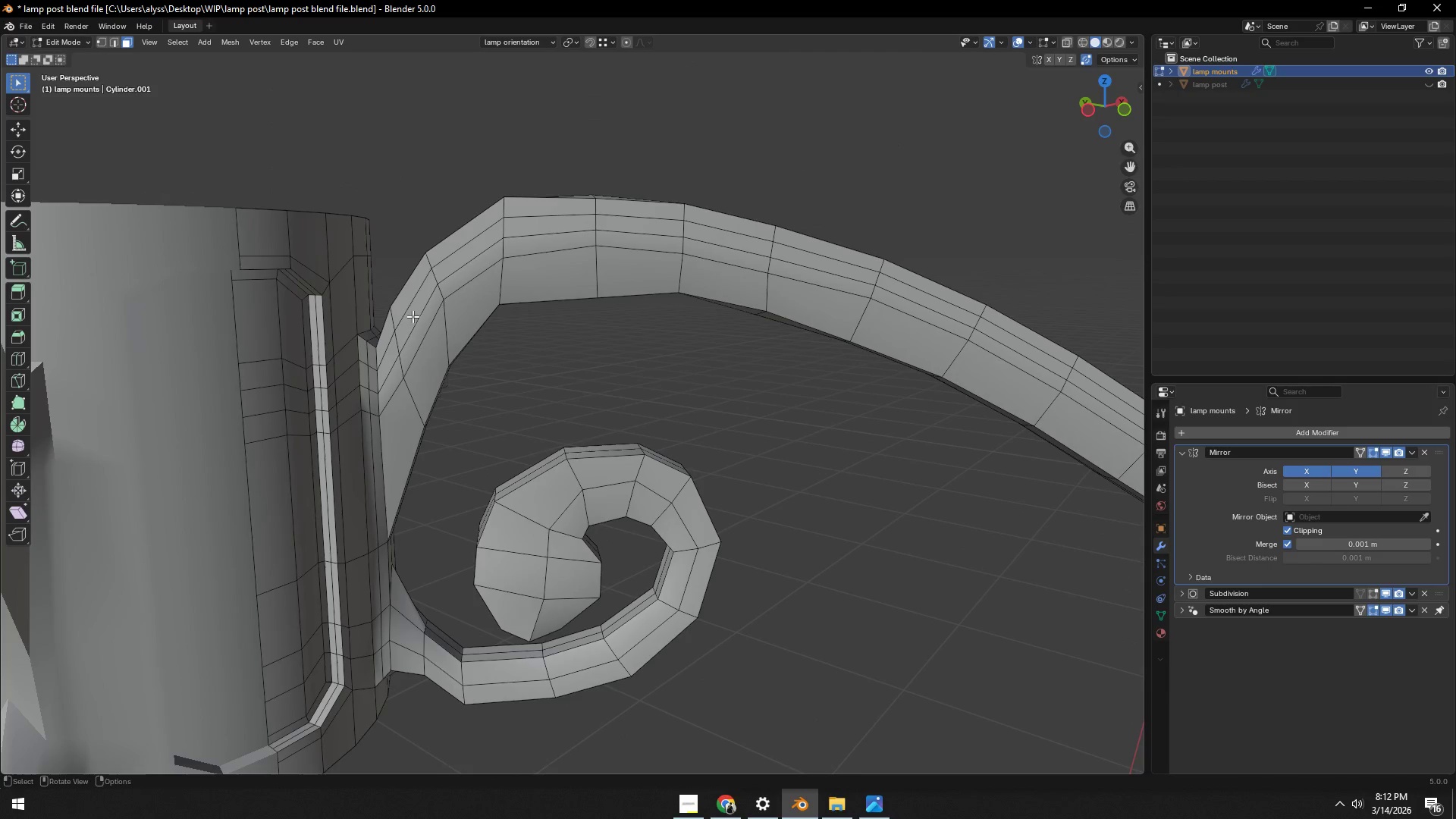 
left_click([413, 316])
 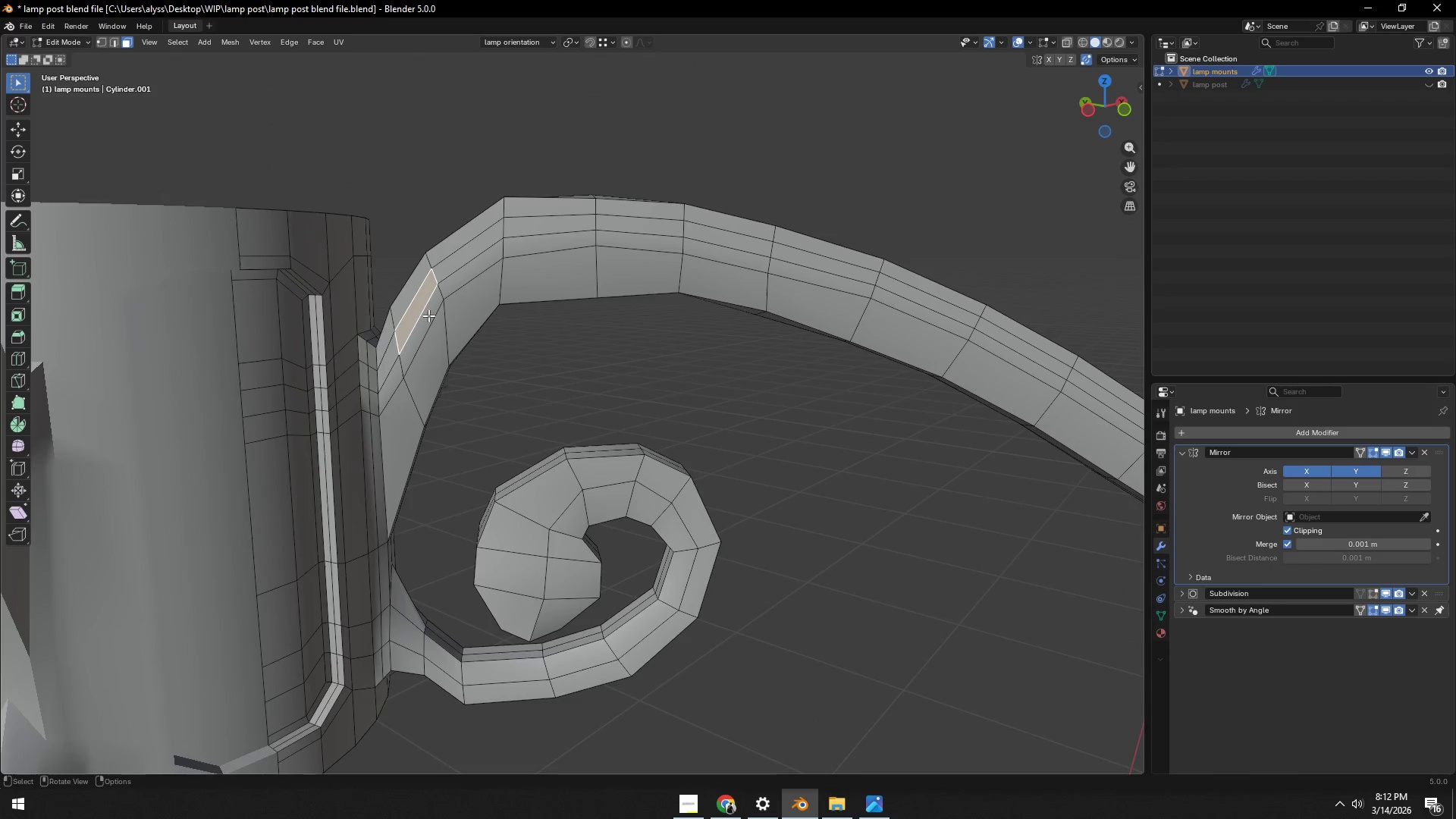 
hold_key(key=ShiftLeft, duration=0.61)
 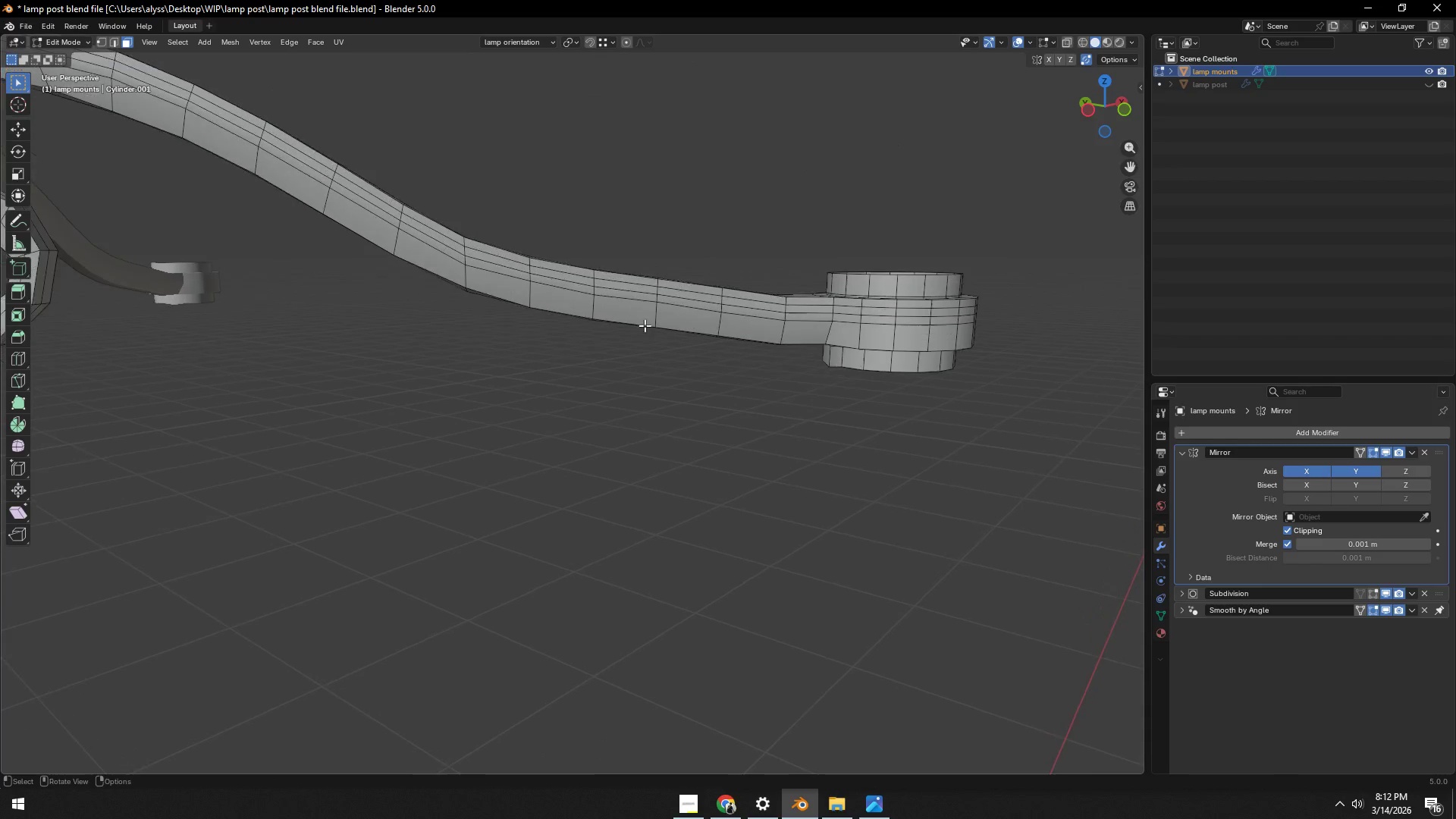 
scroll: coordinate [509, 337], scroll_direction: down, amount: 5.0
 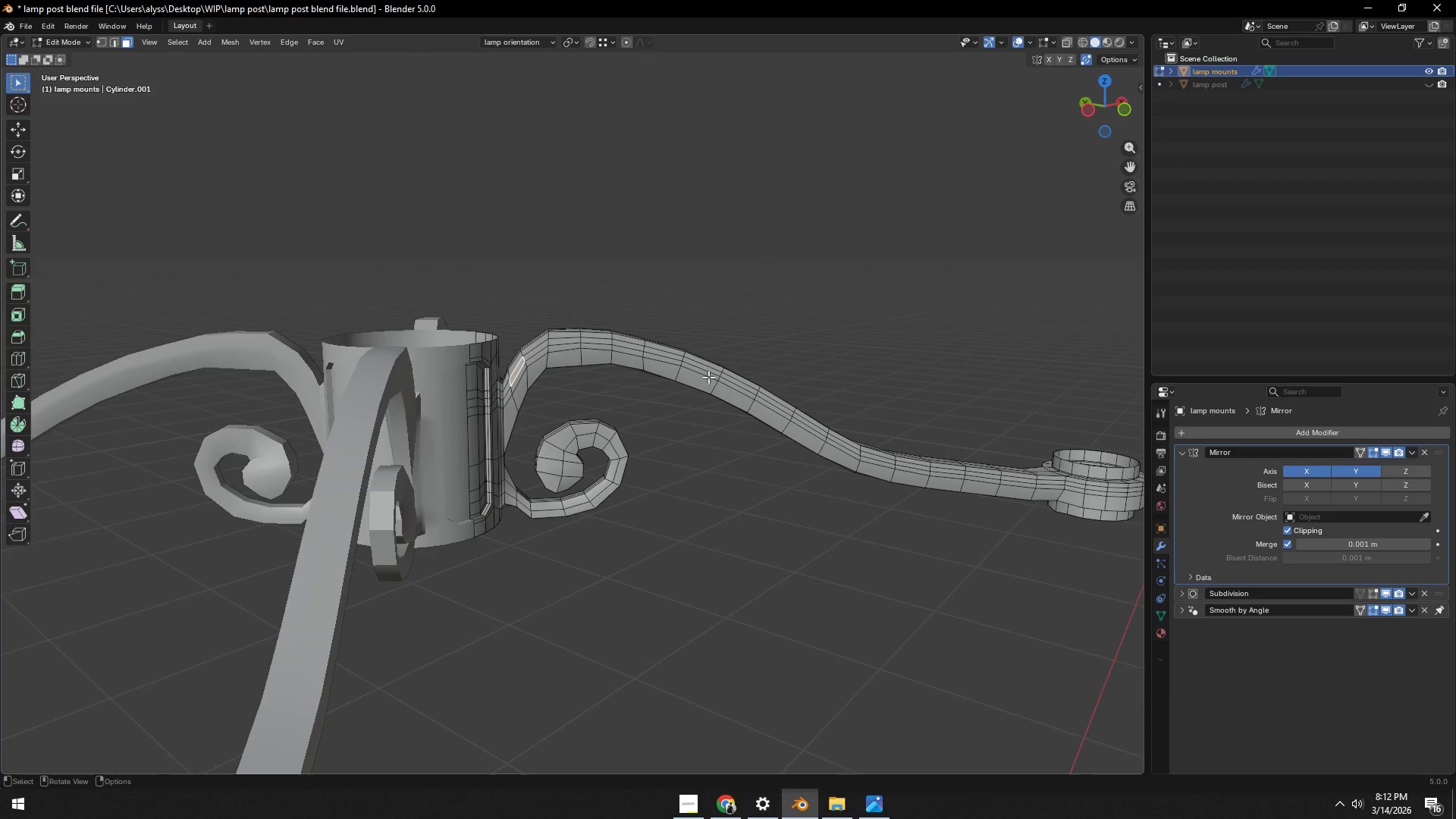 
hold_key(key=ShiftLeft, duration=3.58)
scroll: coordinate [623, 328], scroll_direction: up, amount: 3.0
 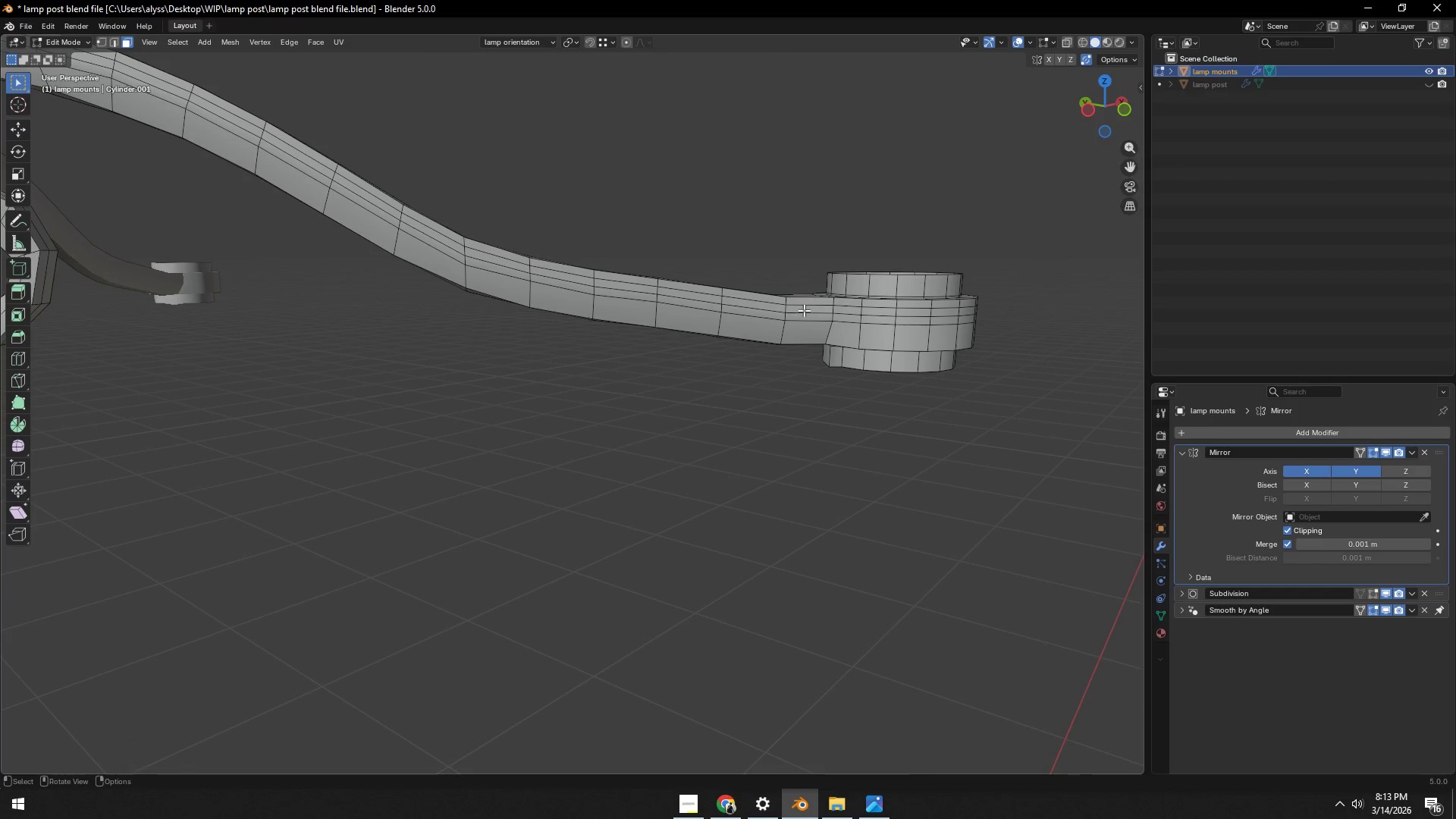 
hold_key(key=ControlLeft, duration=0.42)
left_click([780, 306])
 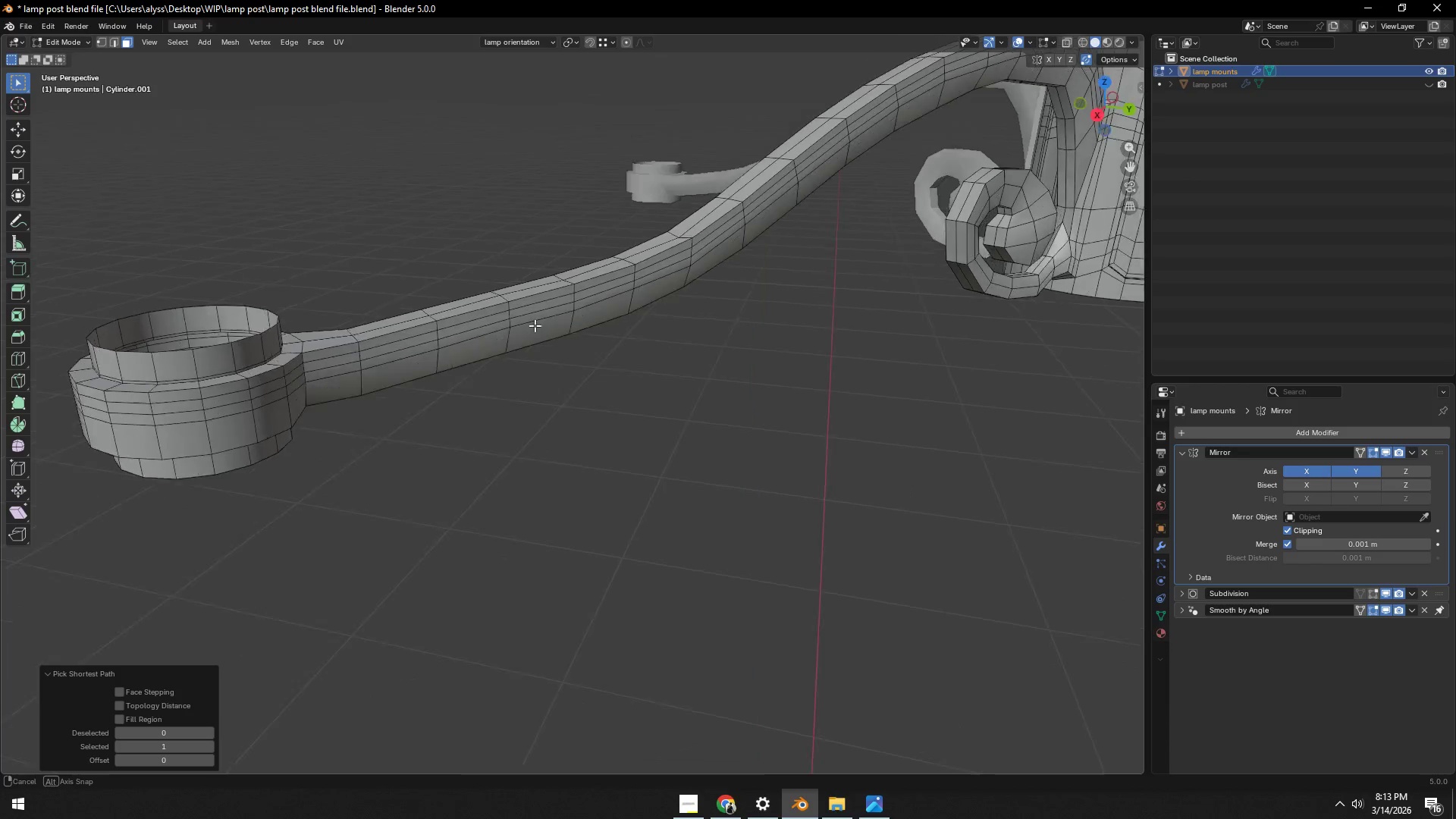 
hold_key(key=ShiftLeft, duration=0.44)
left_click([384, 343])
 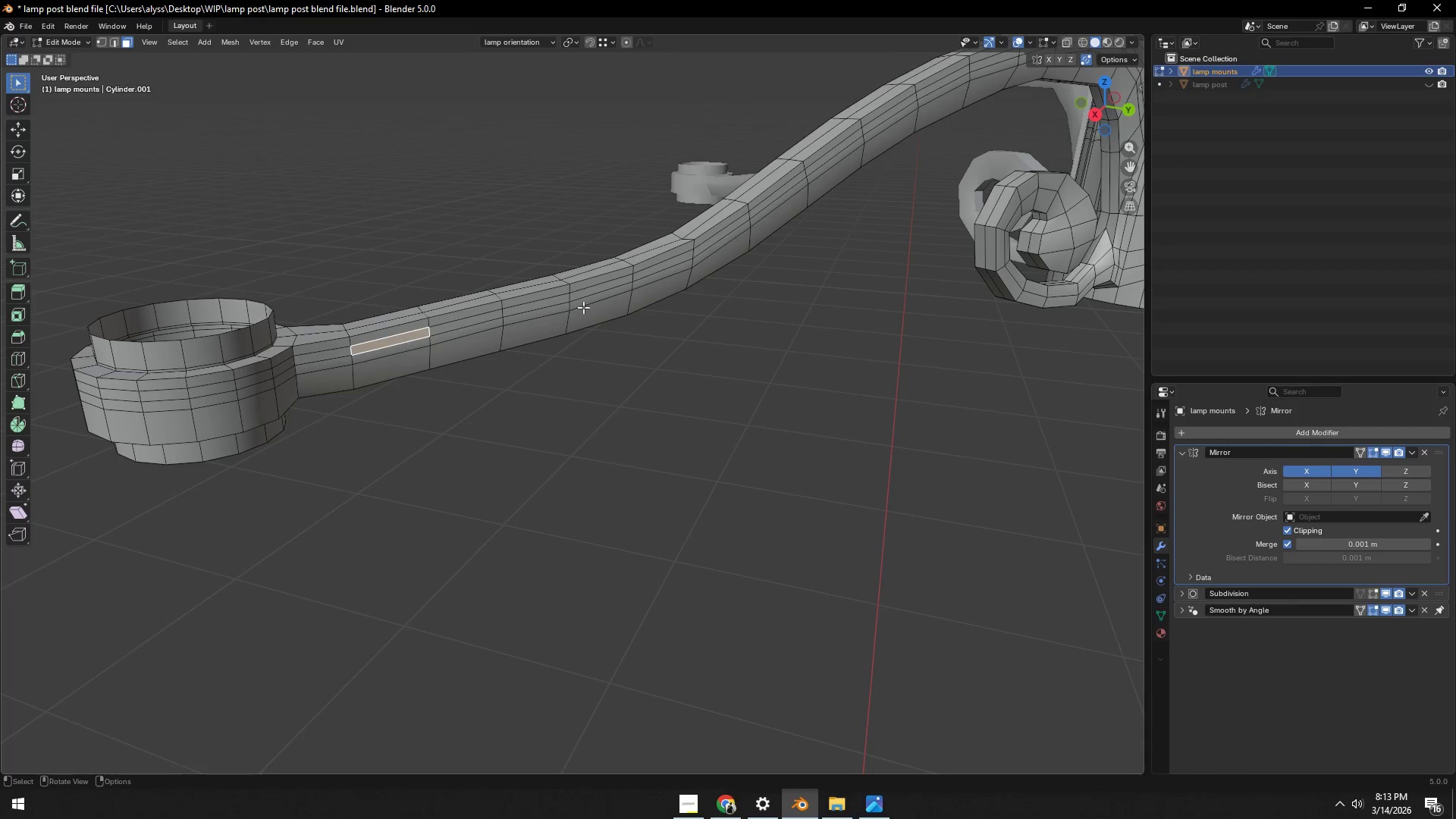 
hold_key(key=ShiftLeft, duration=0.58)
 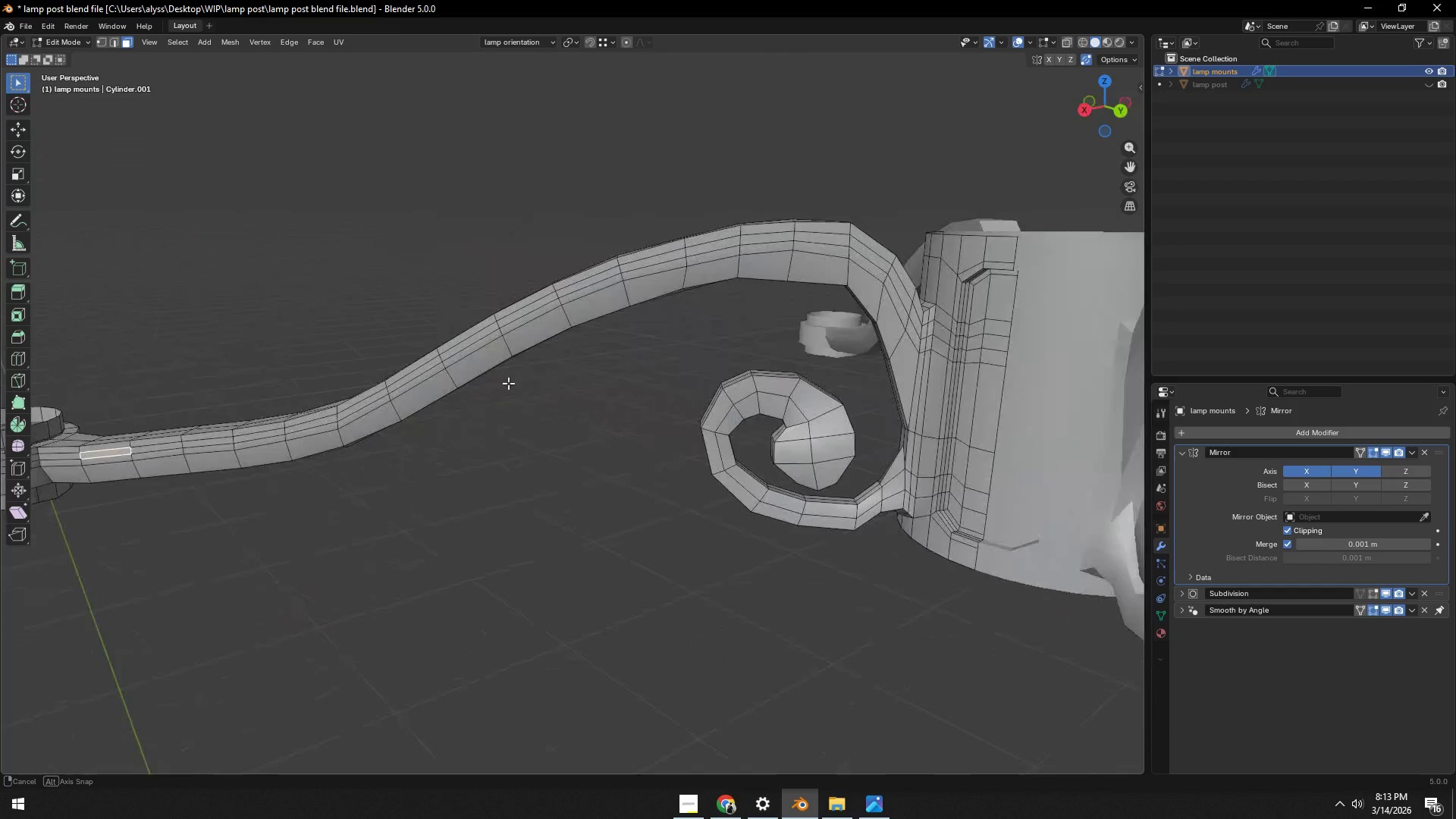 
hold_key(key=ControlLeft, duration=0.75)
left_click([926, 310])
 